 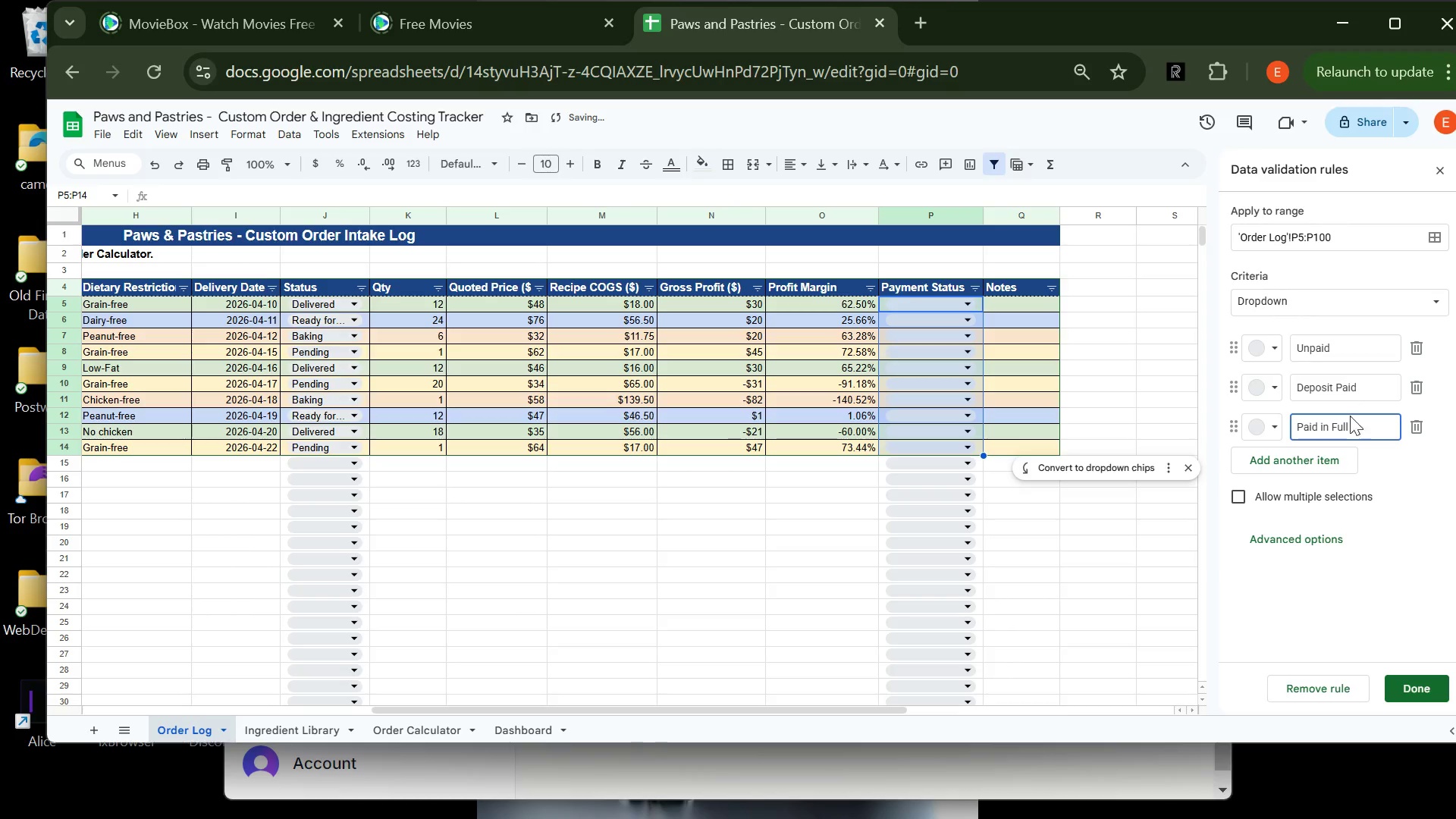 
left_click([1423, 693])
 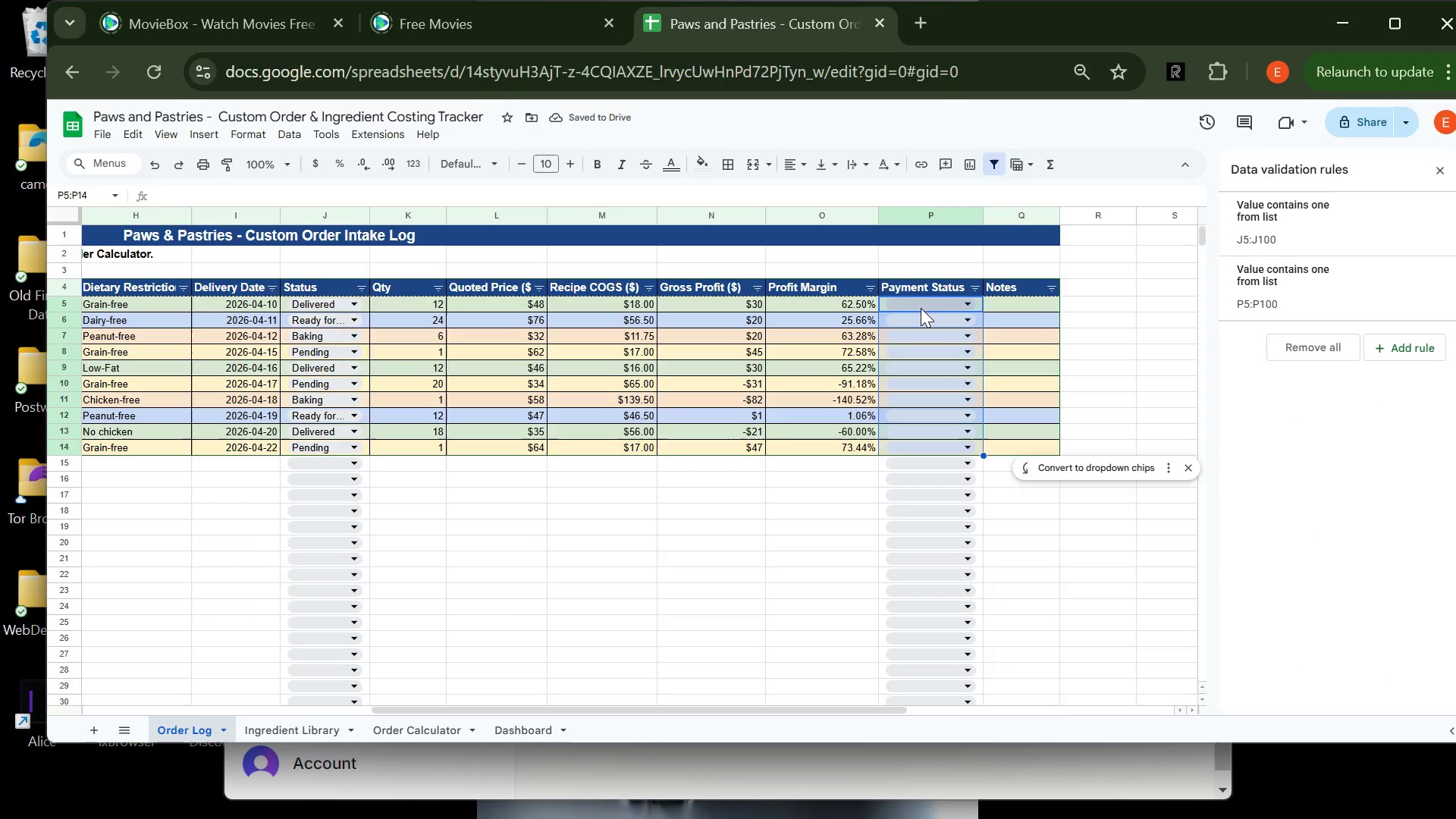 
left_click([921, 308])
 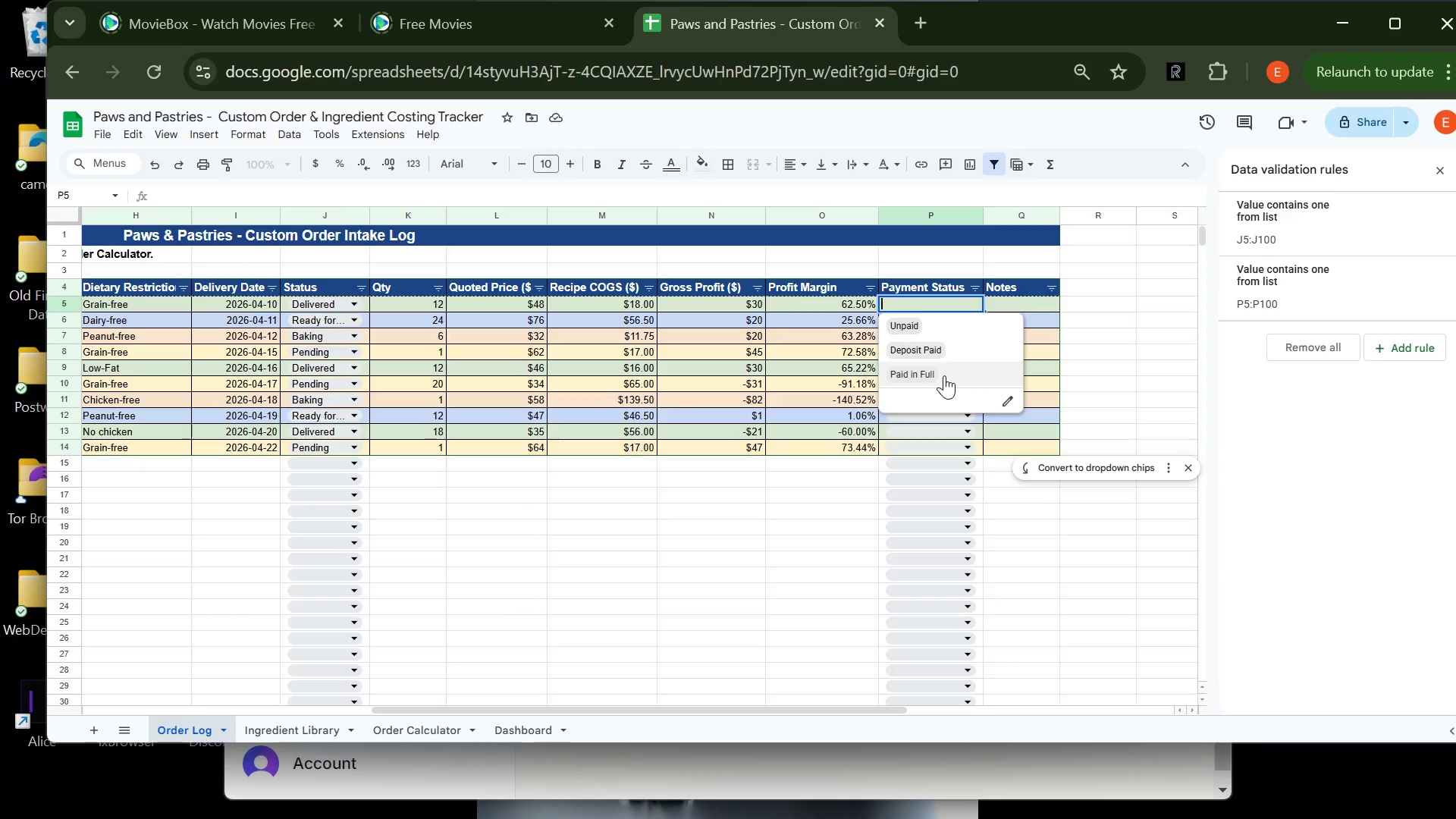 
left_click([944, 375])
 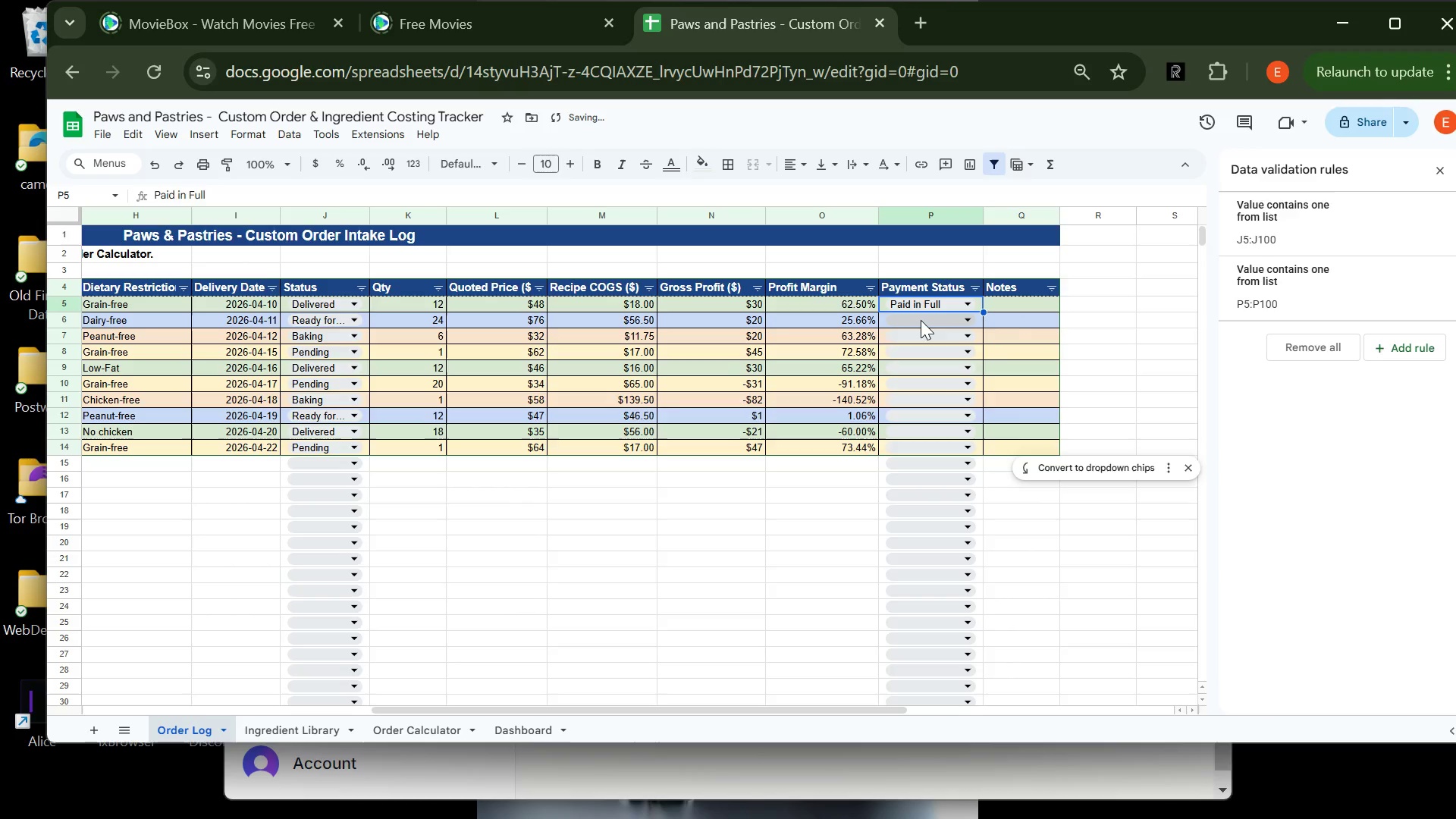 
left_click([921, 320])
 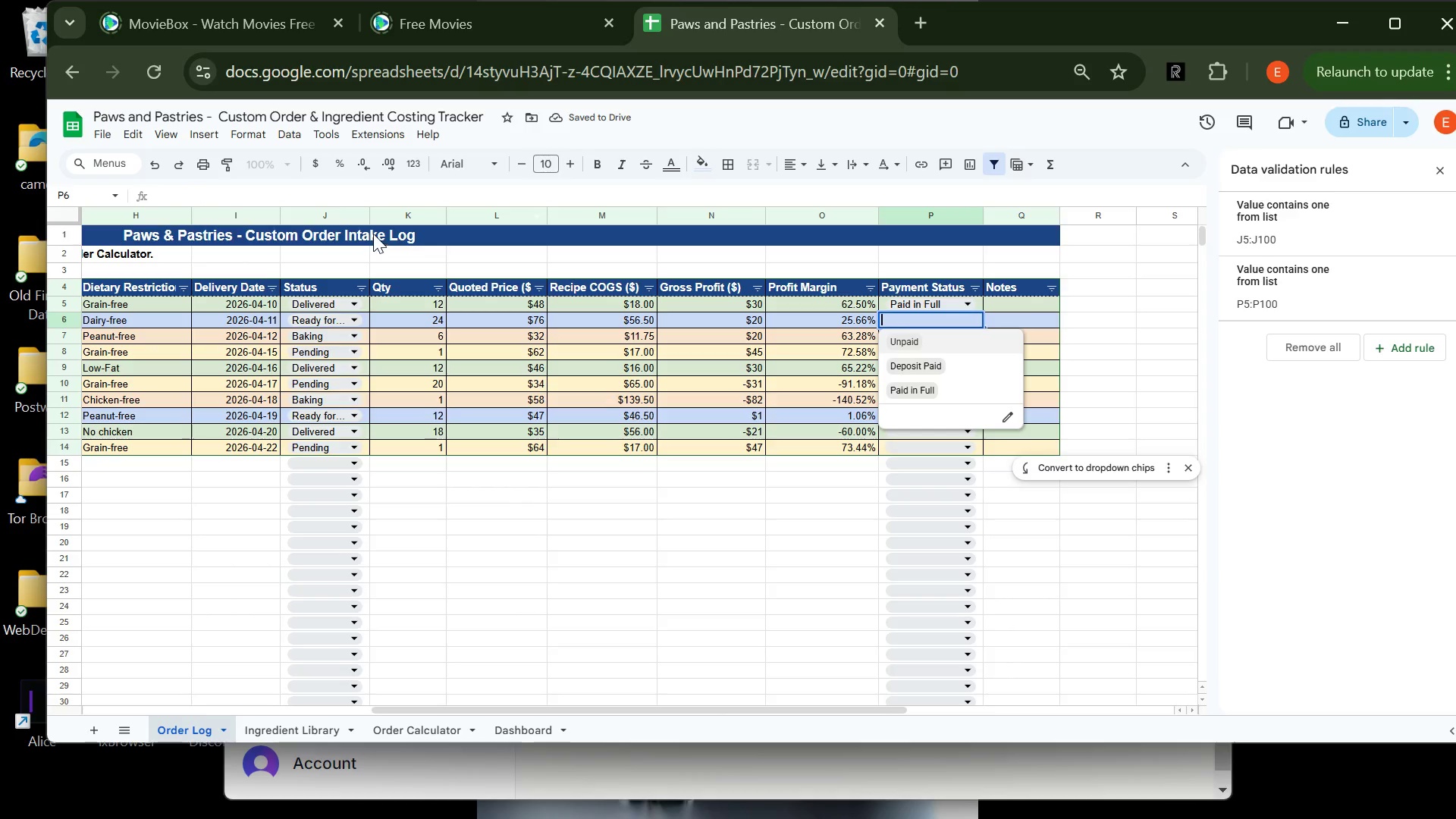 
left_click_drag(start_coordinate=[371, 218], to_coordinate=[391, 209])
 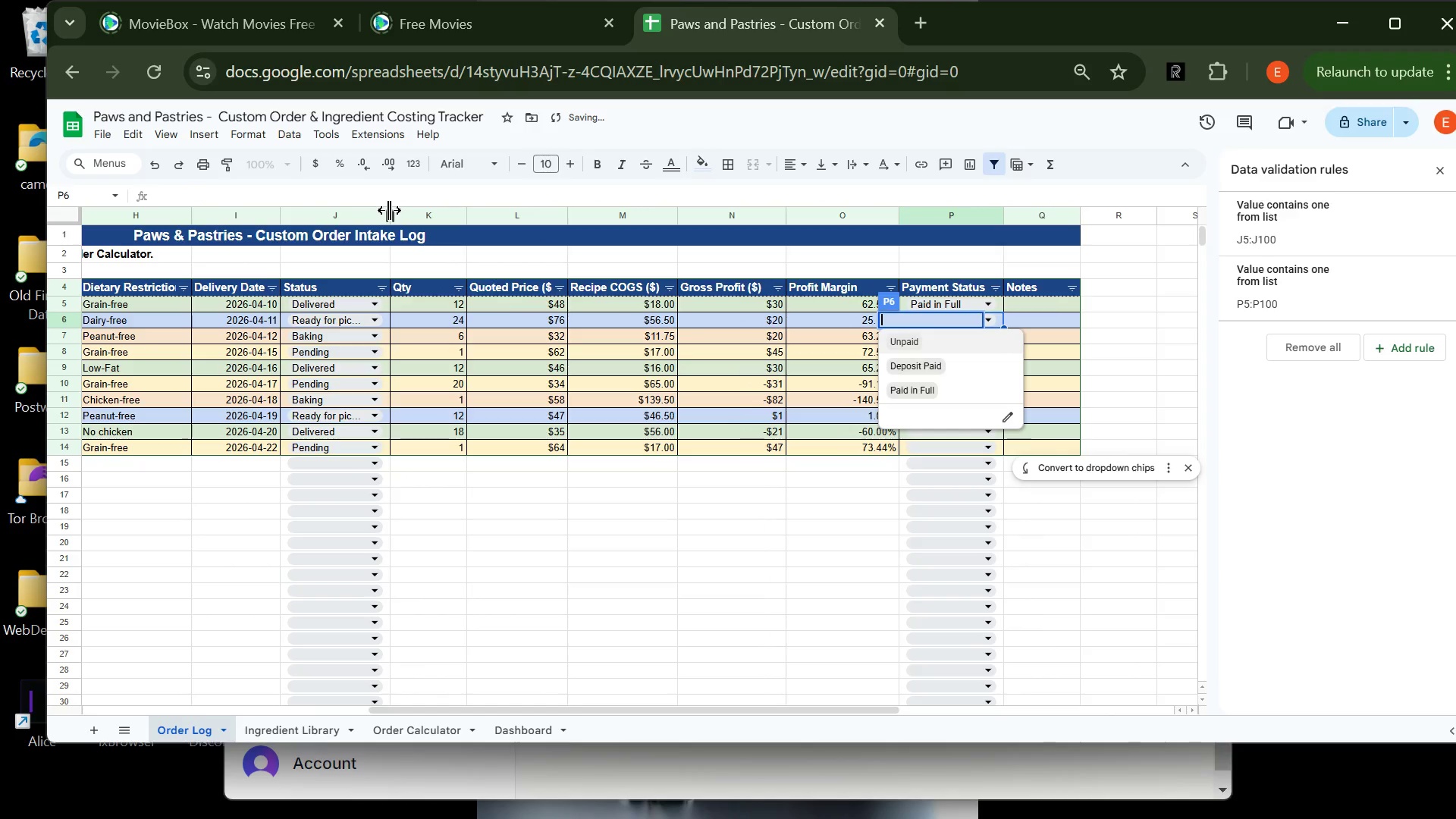 
left_click([389, 210])
 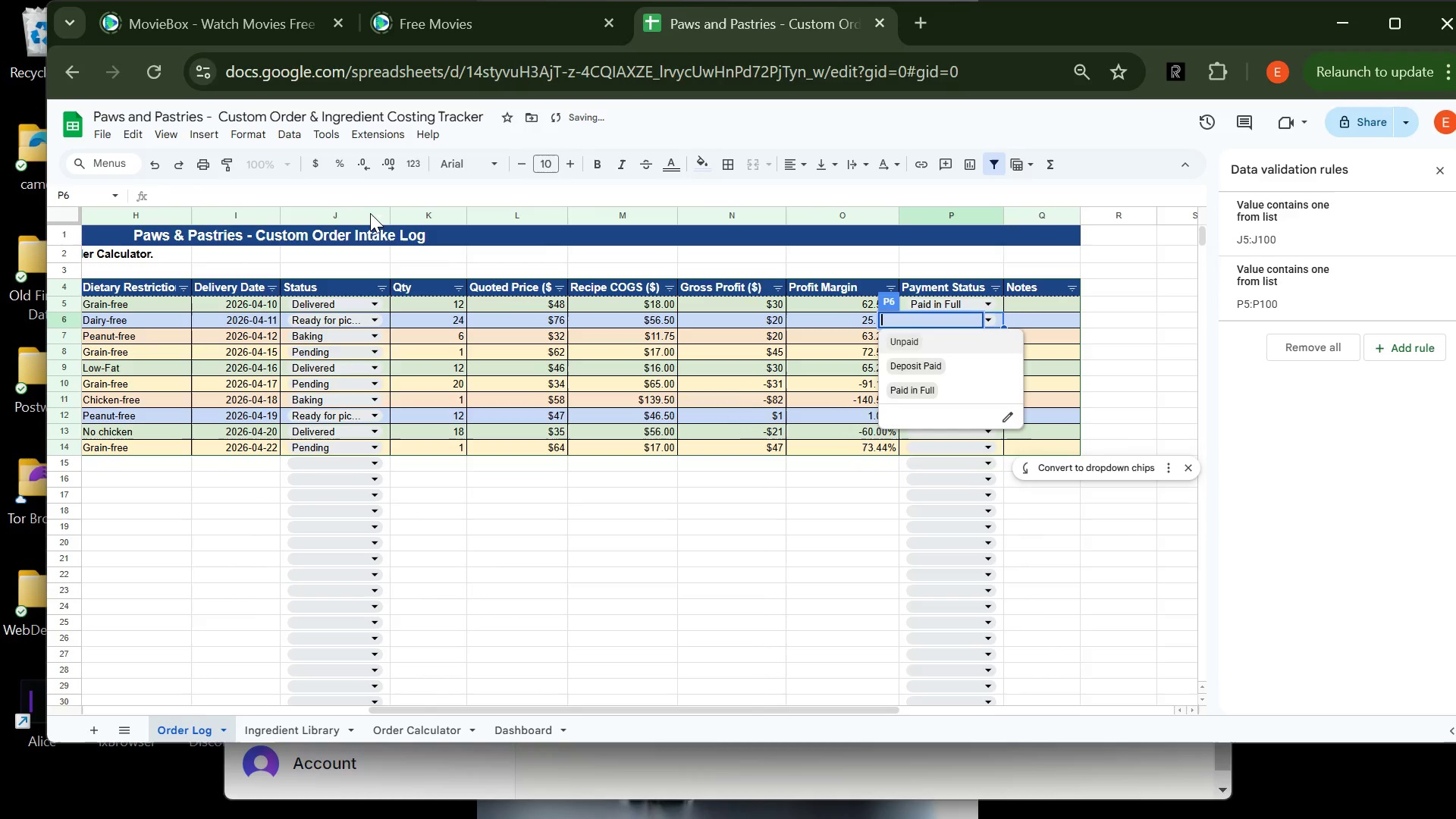 
left_click([370, 213])
 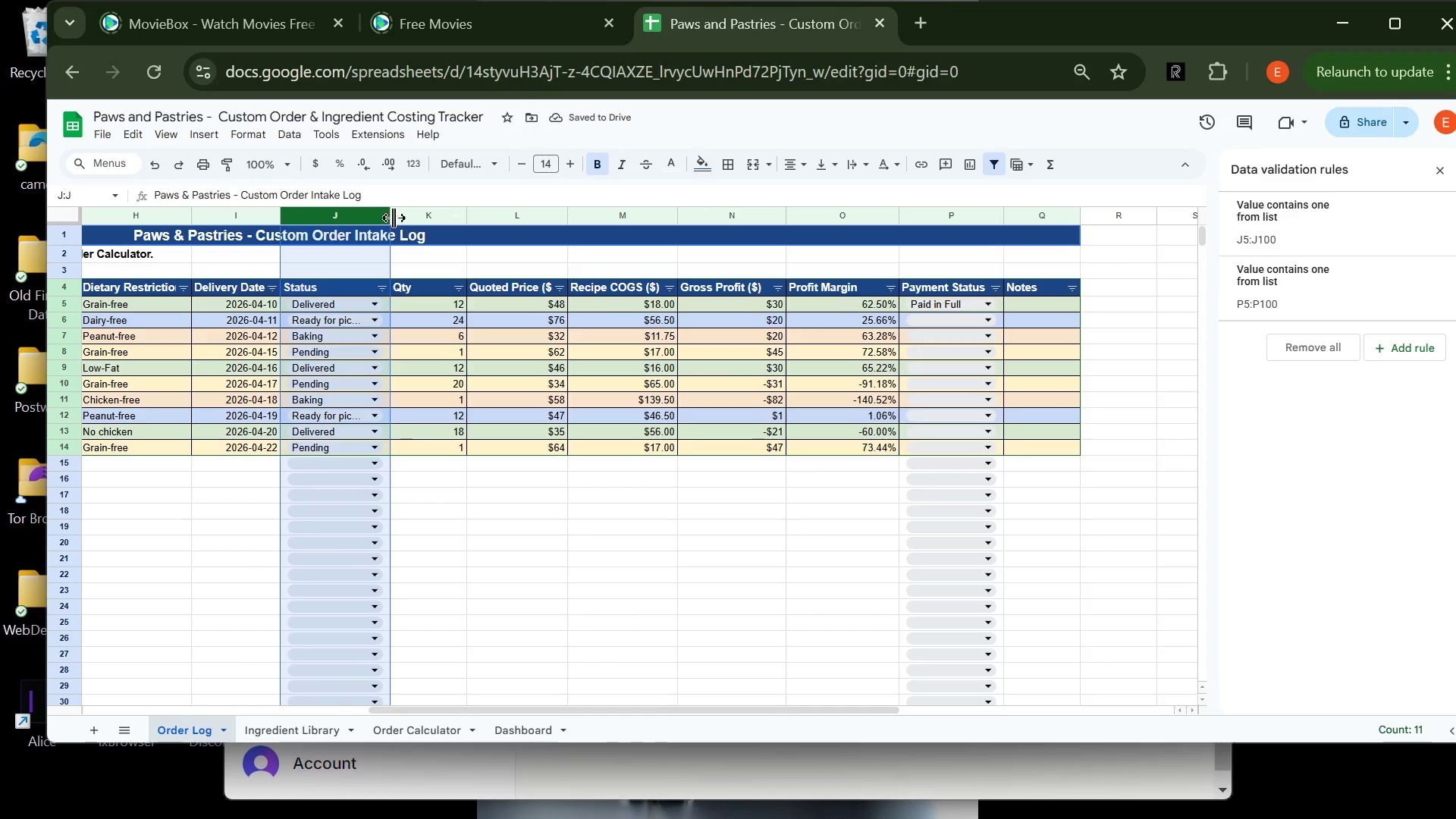 
left_click_drag(start_coordinate=[388, 218], to_coordinate=[410, 214])
 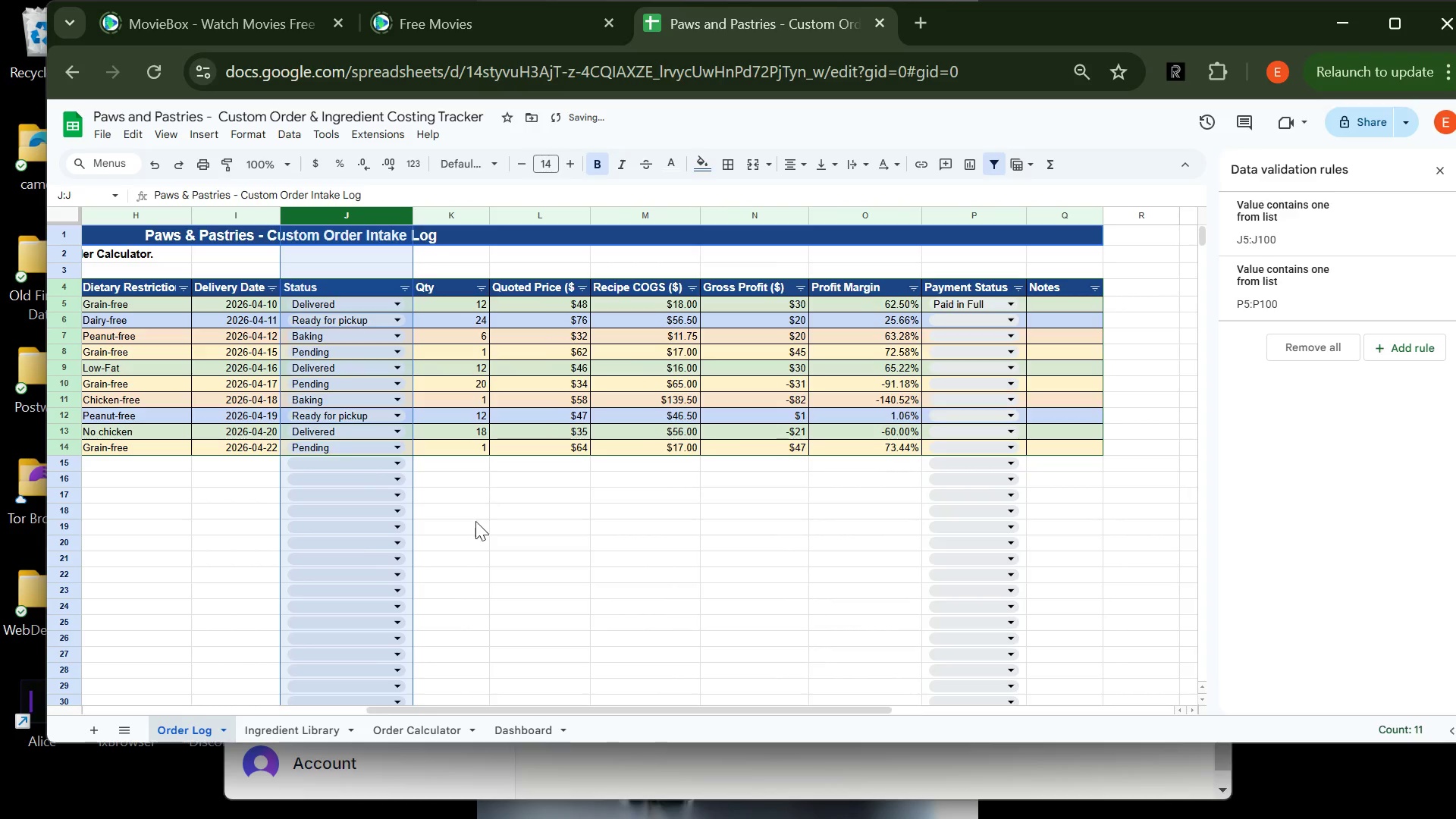 
left_click([472, 533])
 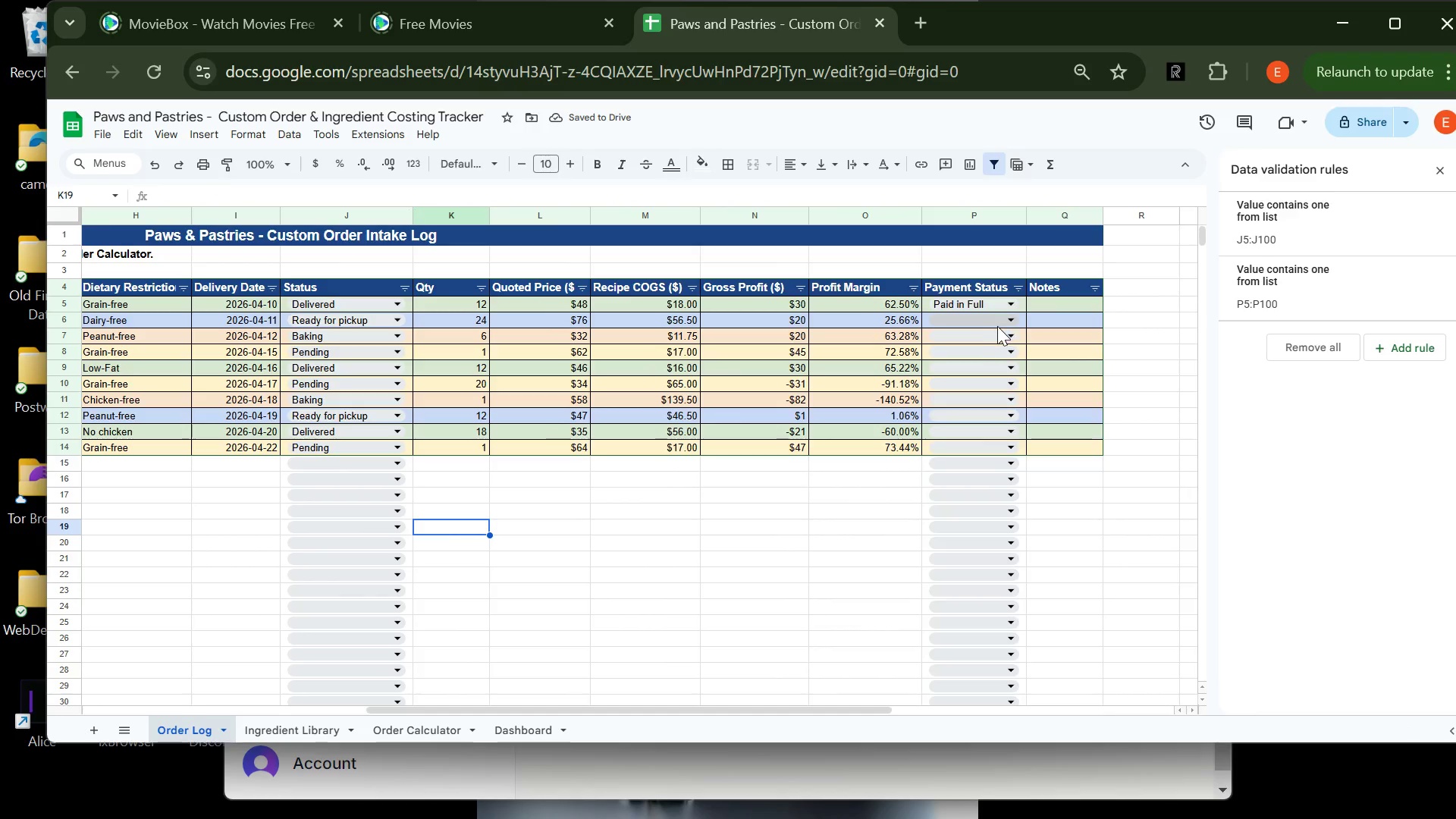 
left_click([994, 325])
 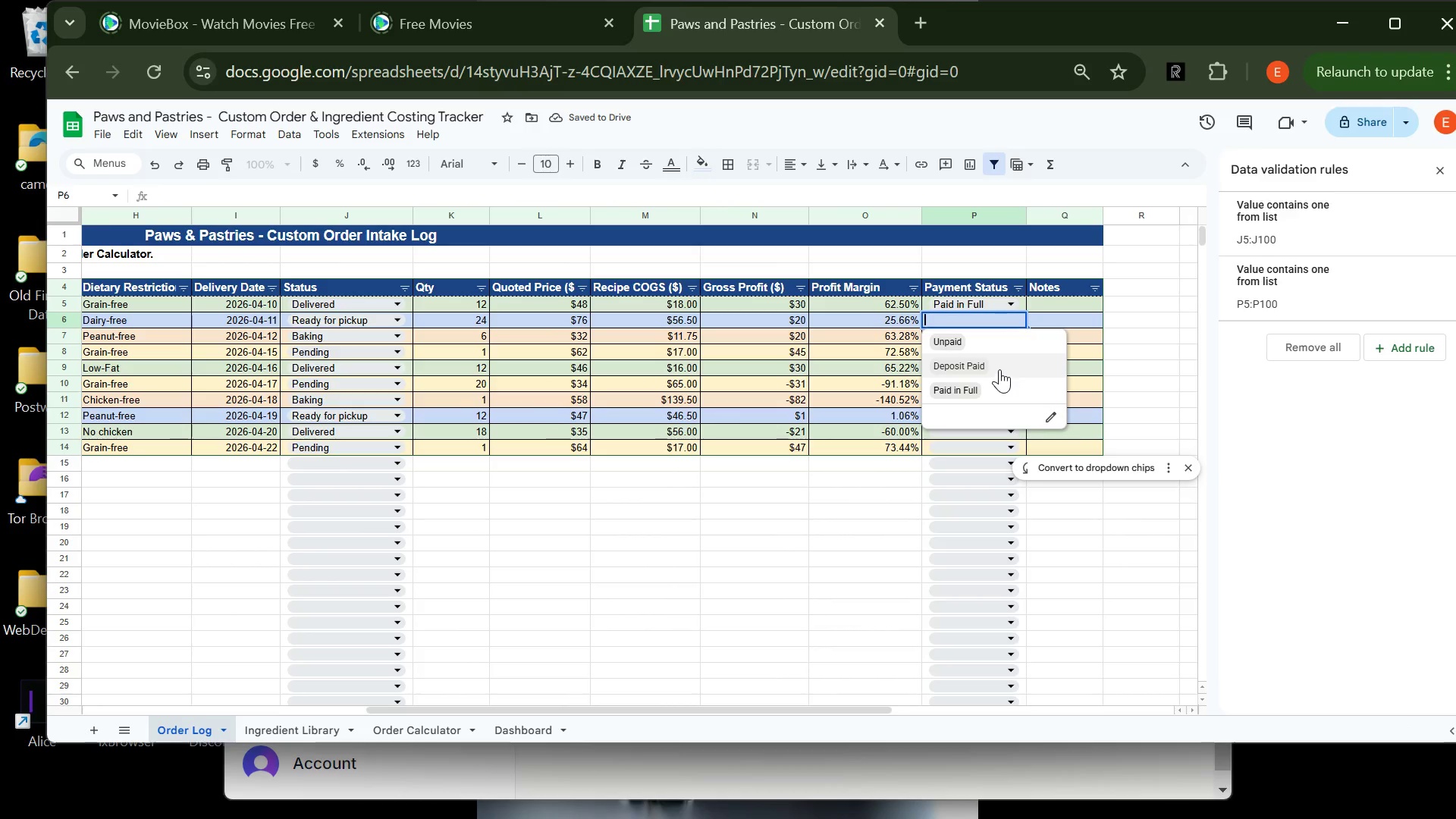 
left_click([1000, 369])
 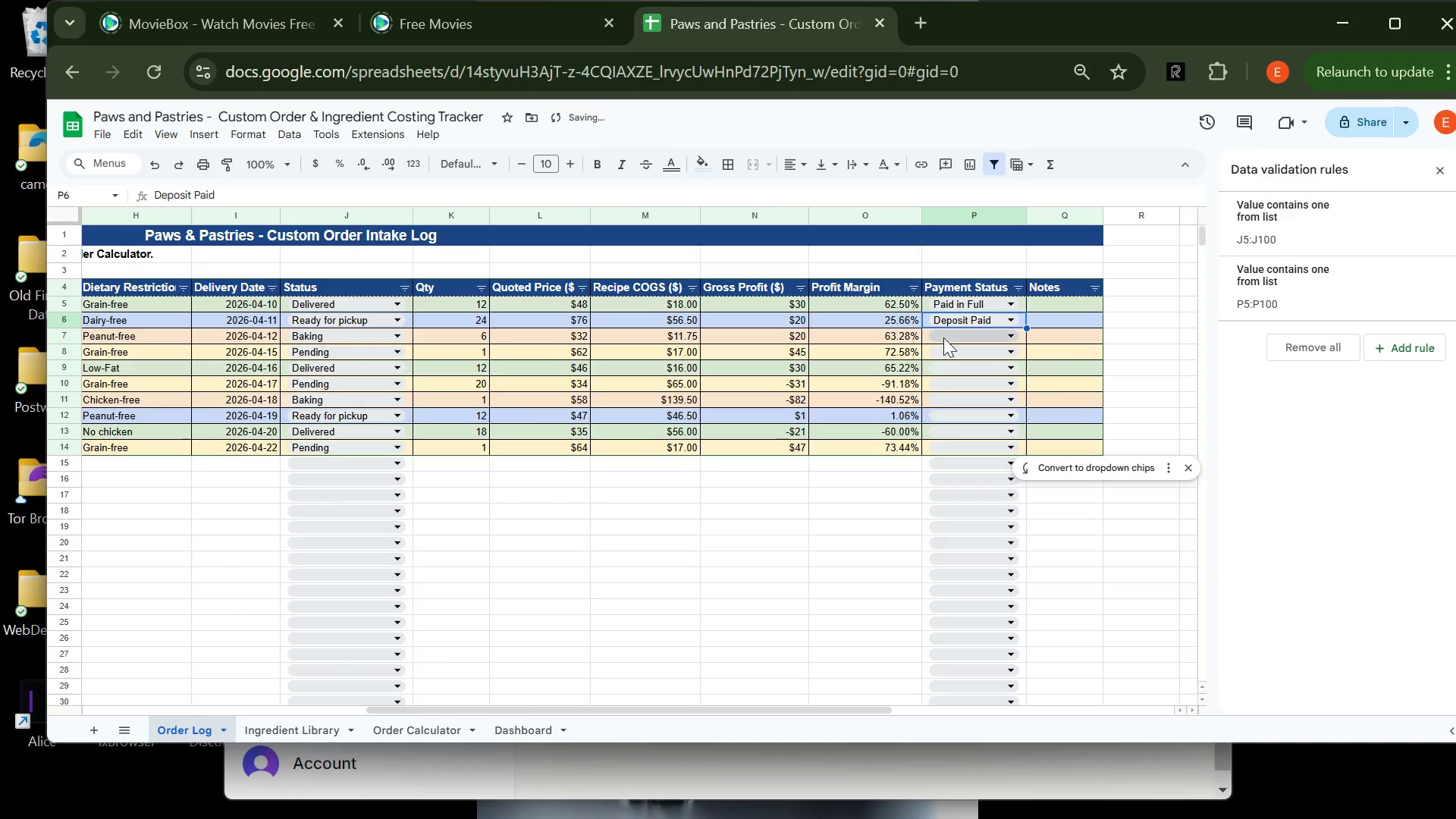 
left_click([943, 337])
 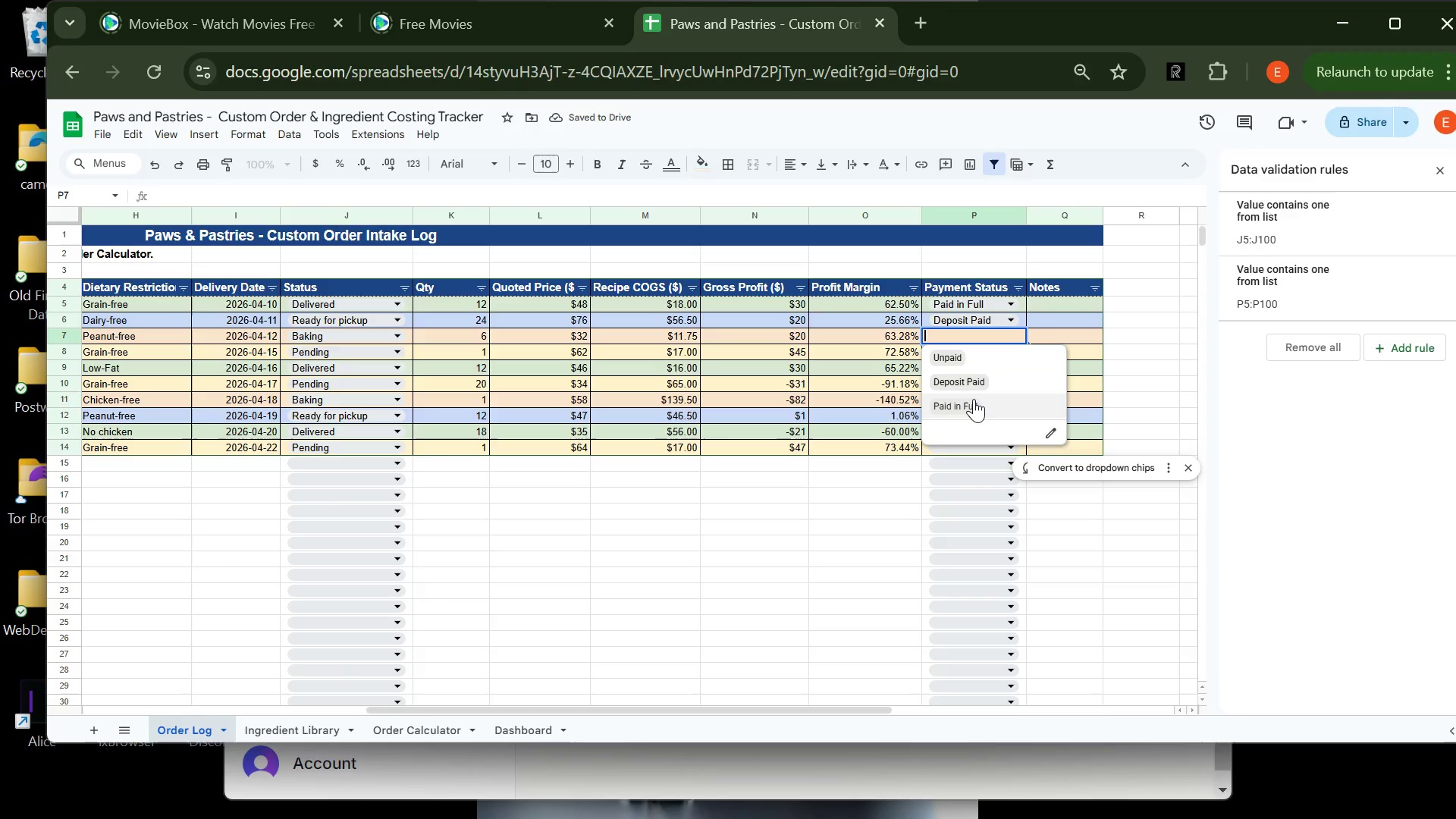 
left_click([987, 356])
 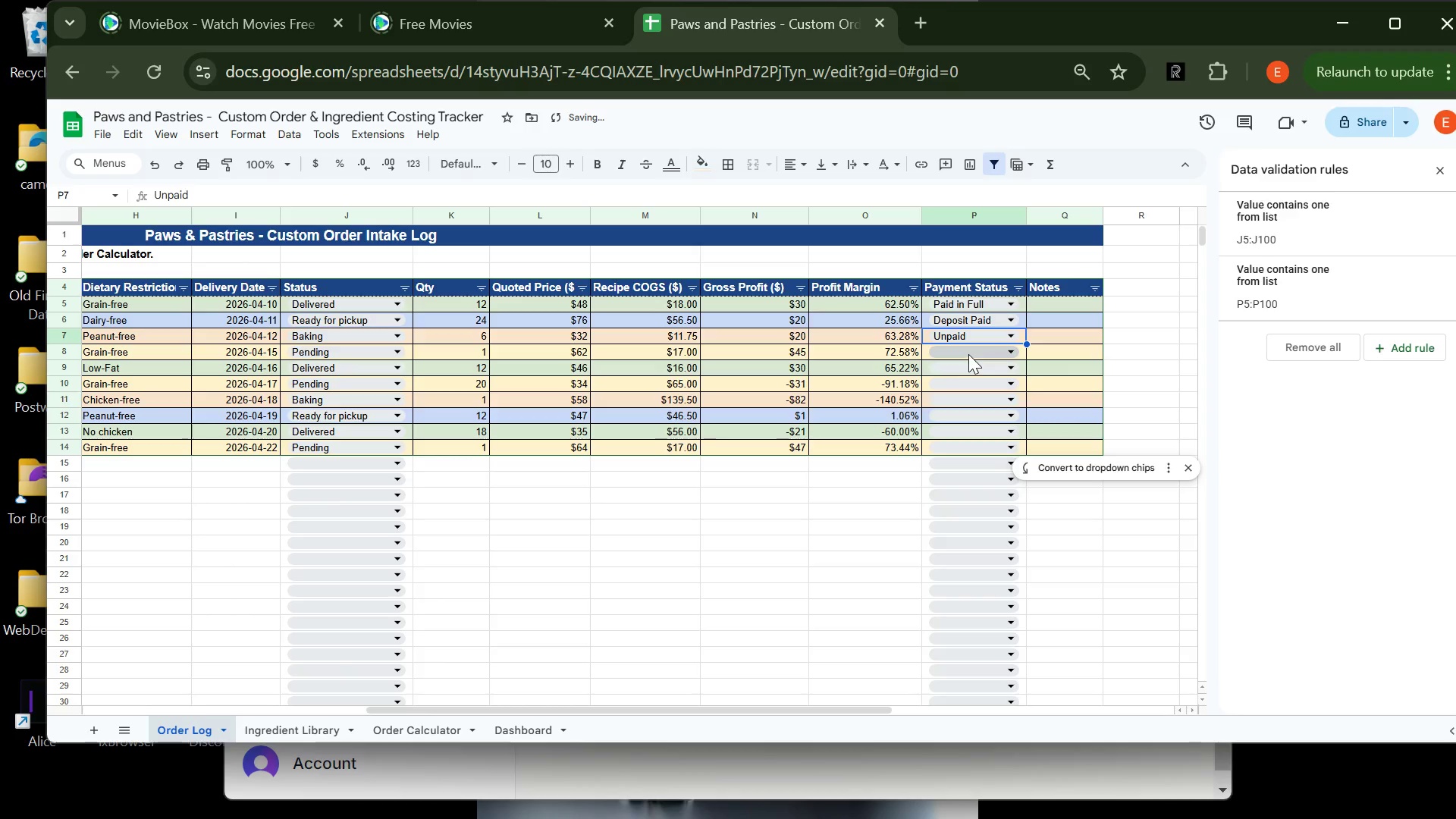 
left_click([968, 354])
 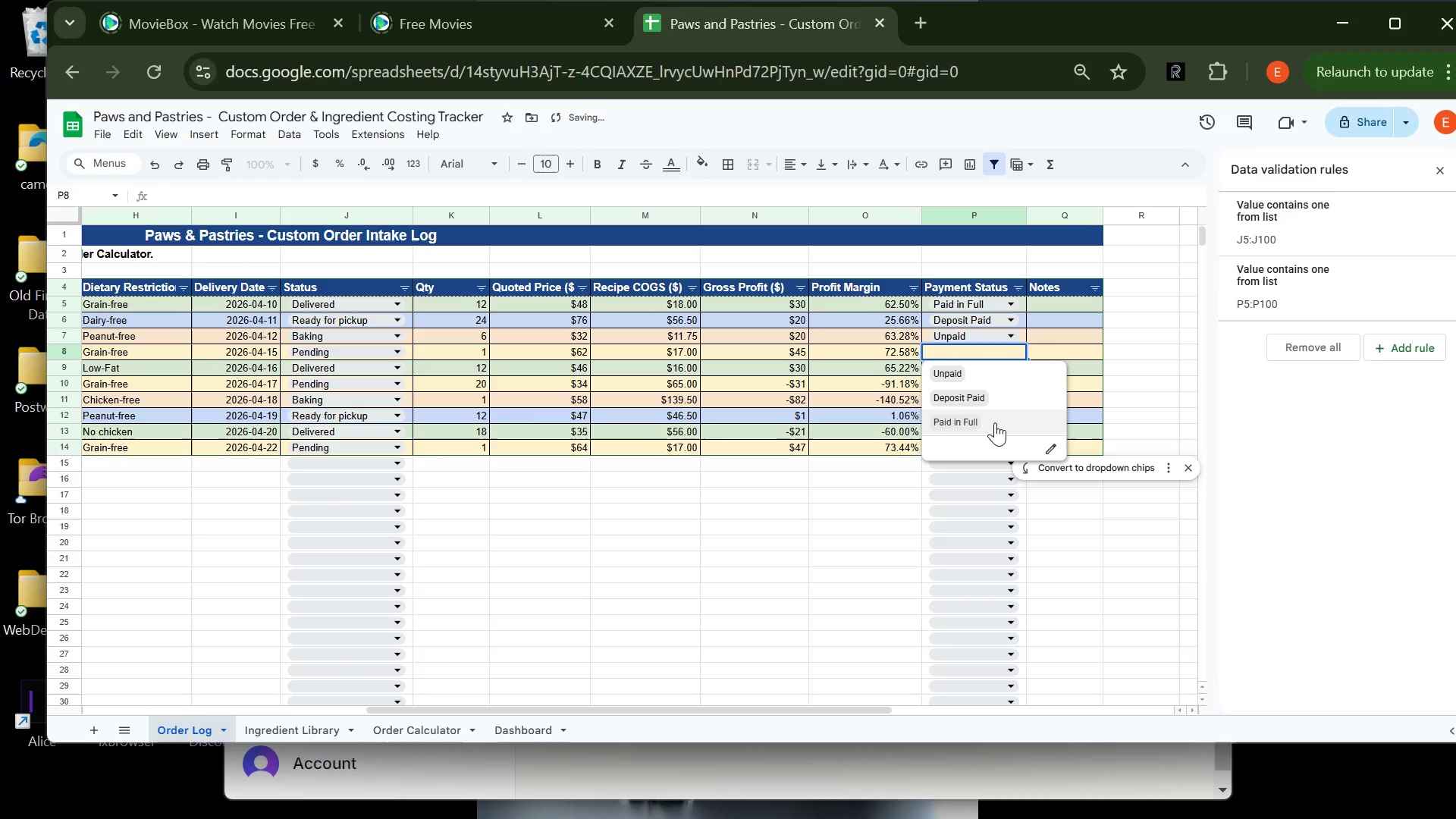 
left_click_drag(start_coordinate=[995, 422], to_coordinate=[987, 425])
 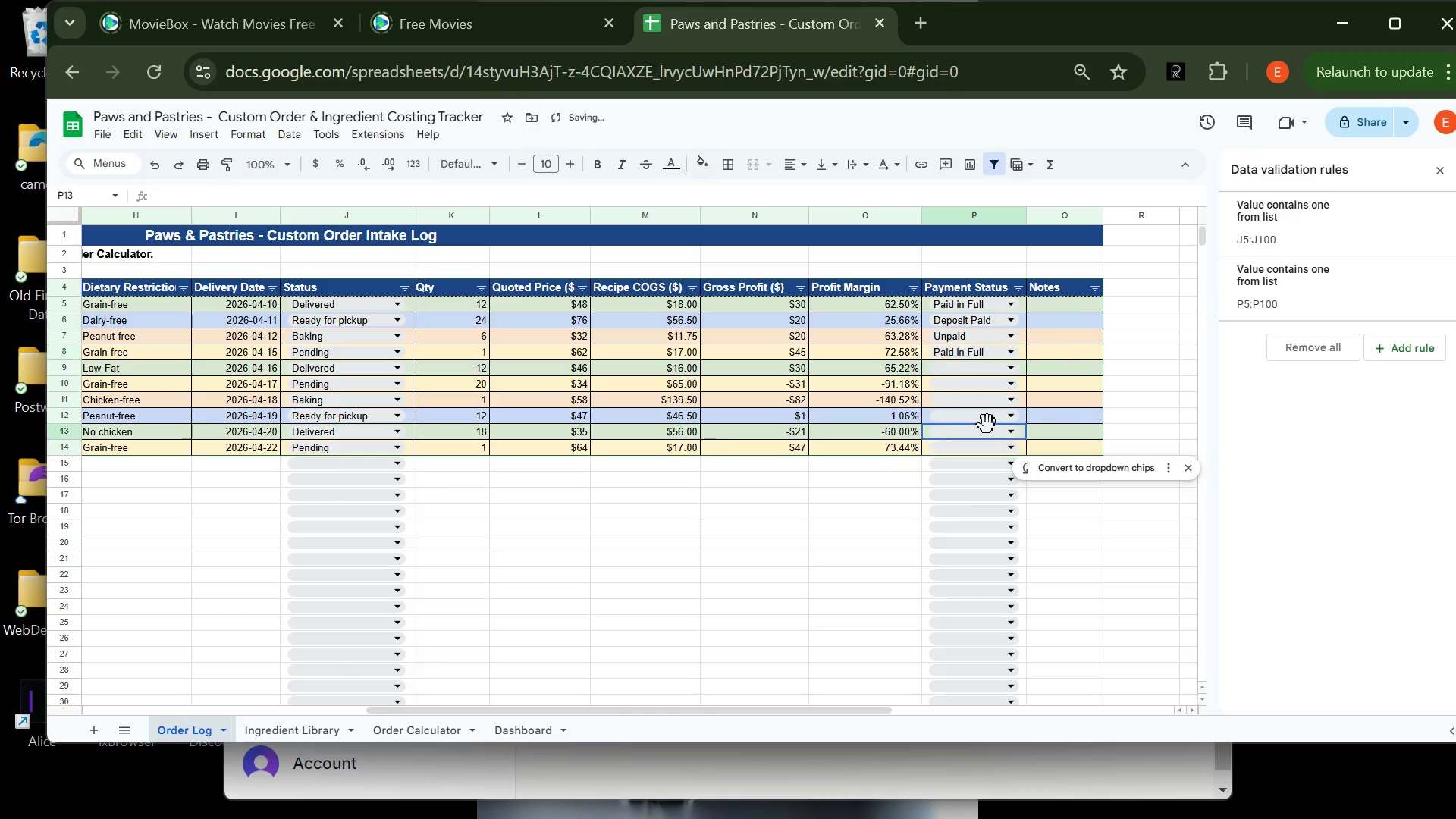 
left_click([987, 425])
 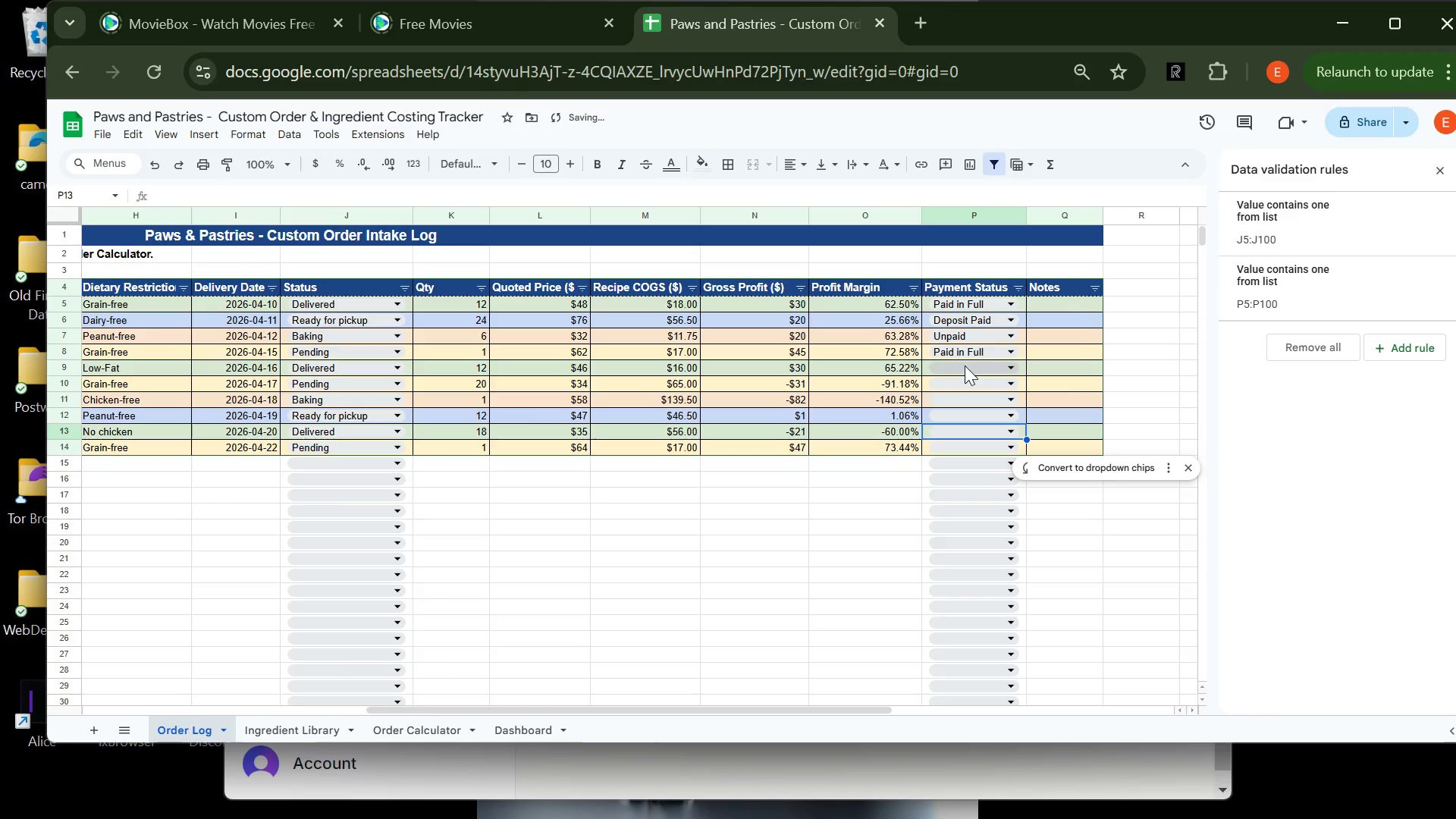 
left_click([965, 366])
 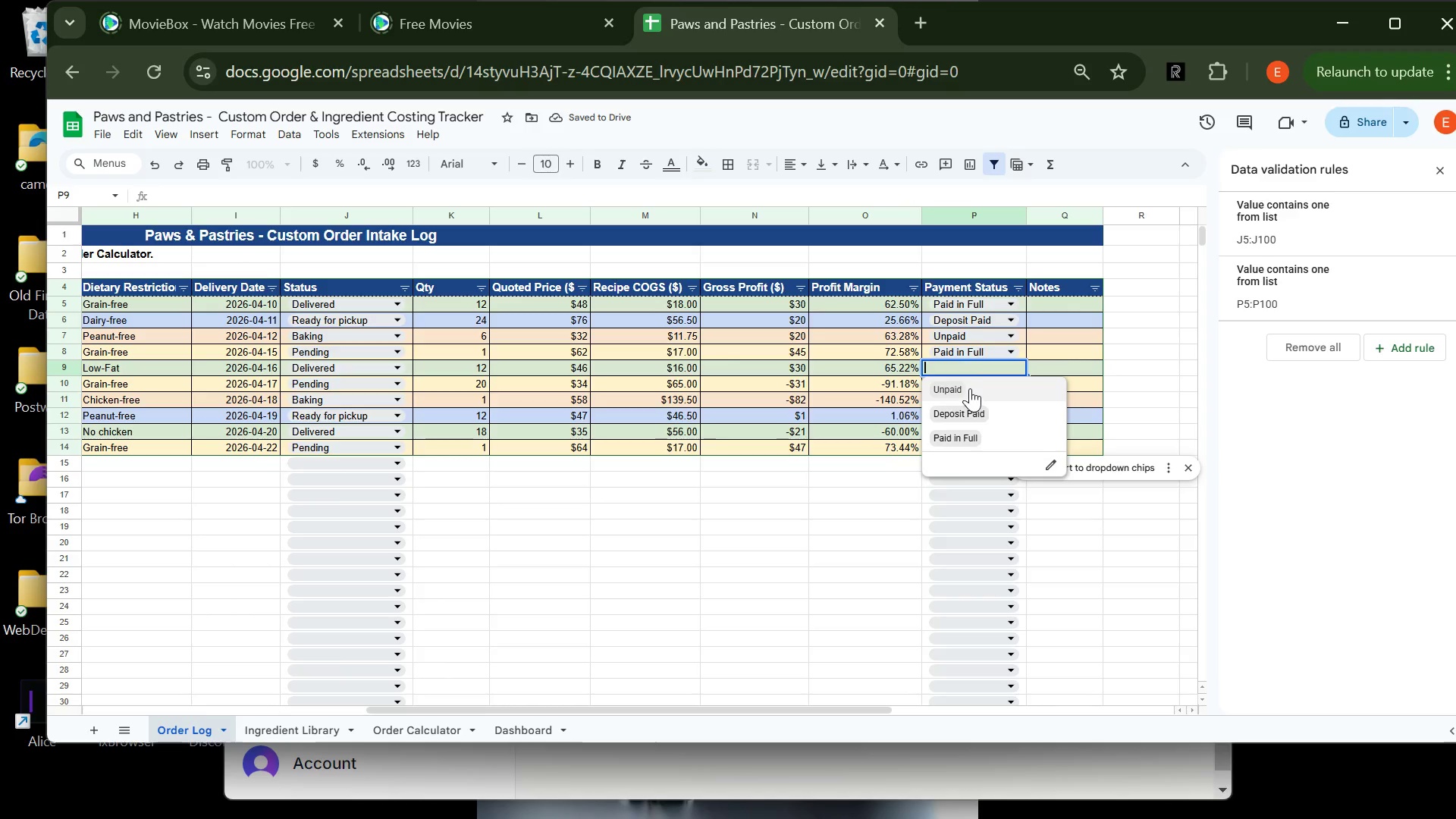 
left_click([980, 437])
 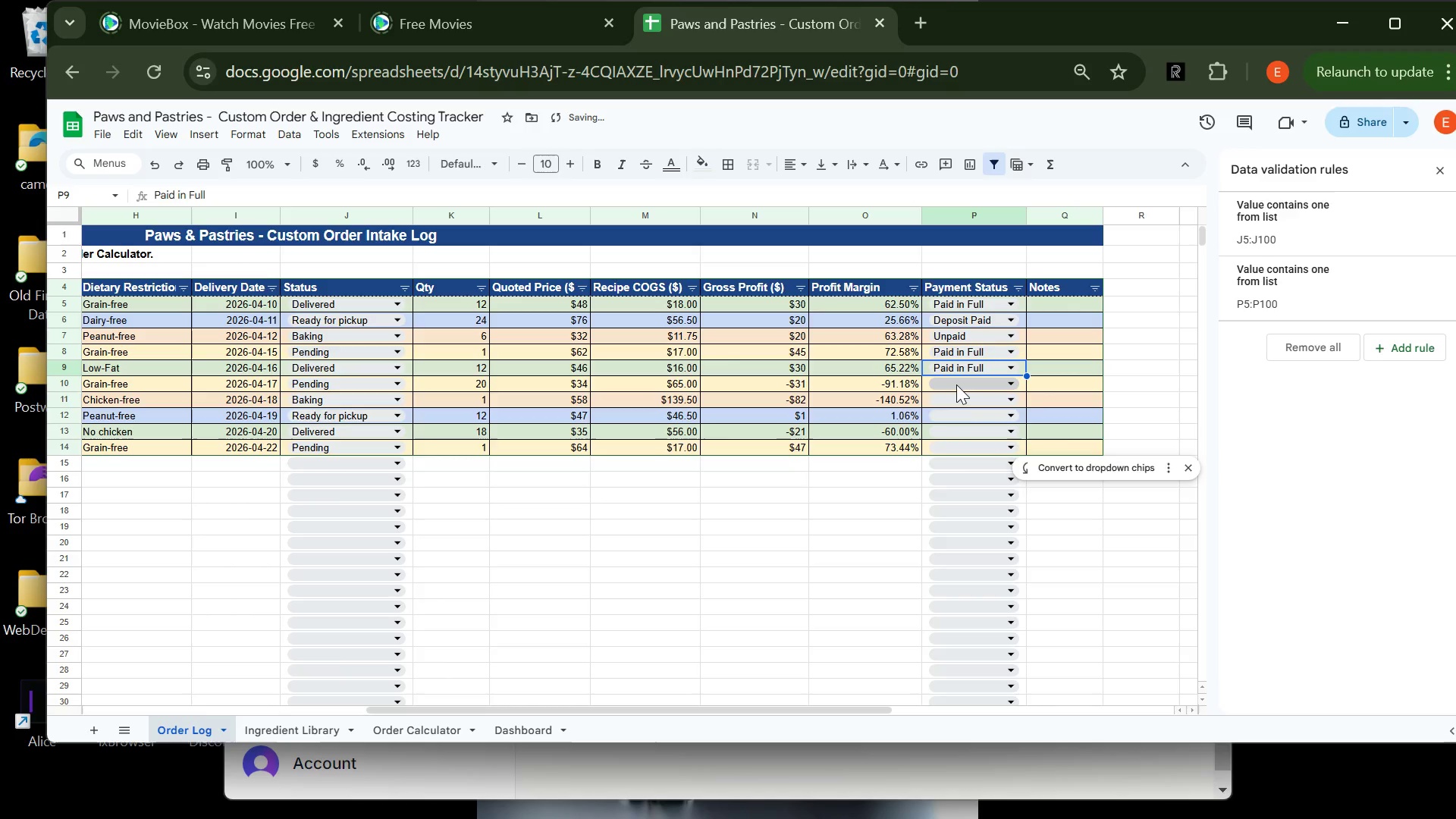 
left_click([956, 384])
 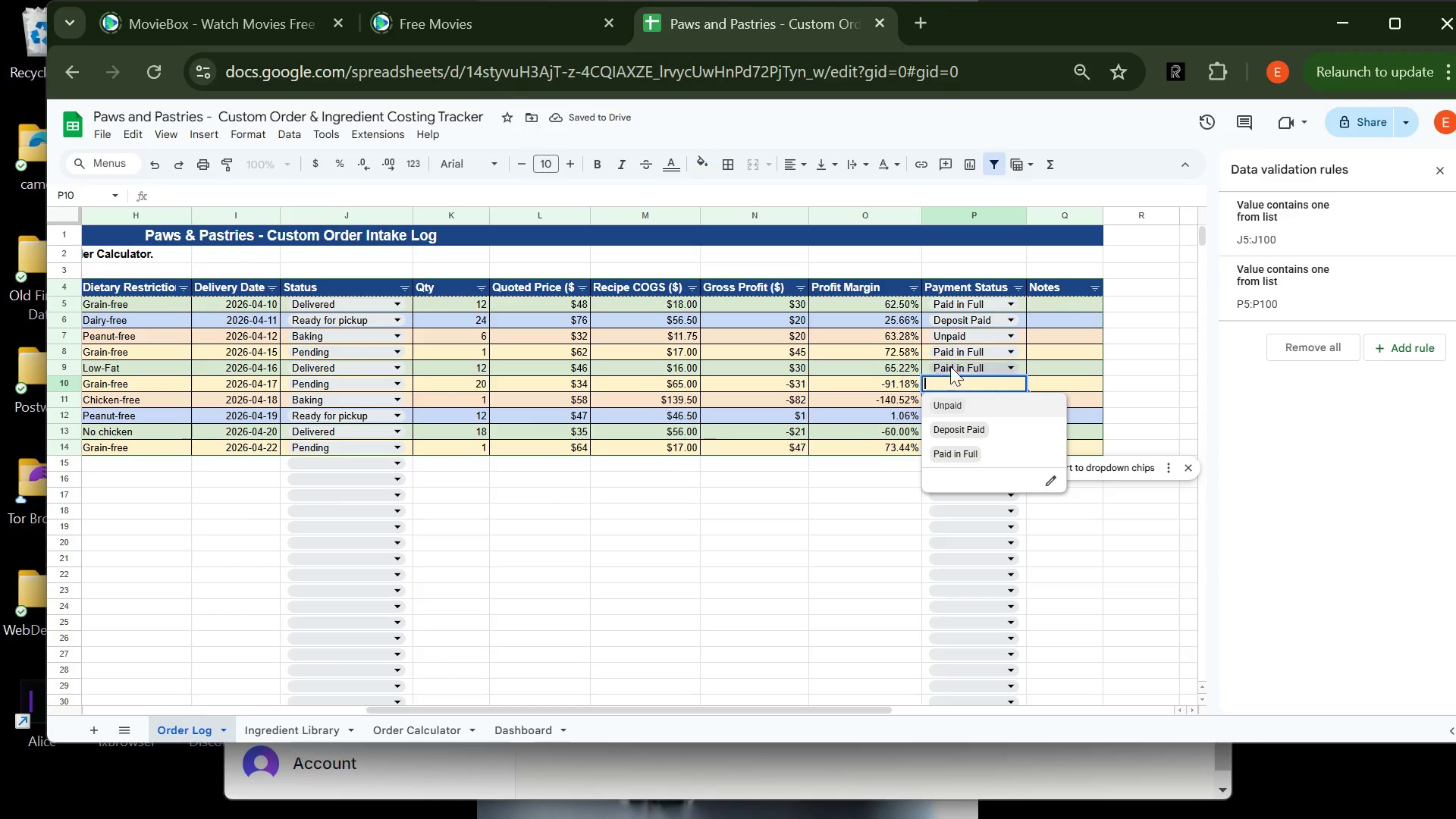 
left_click([971, 348])
 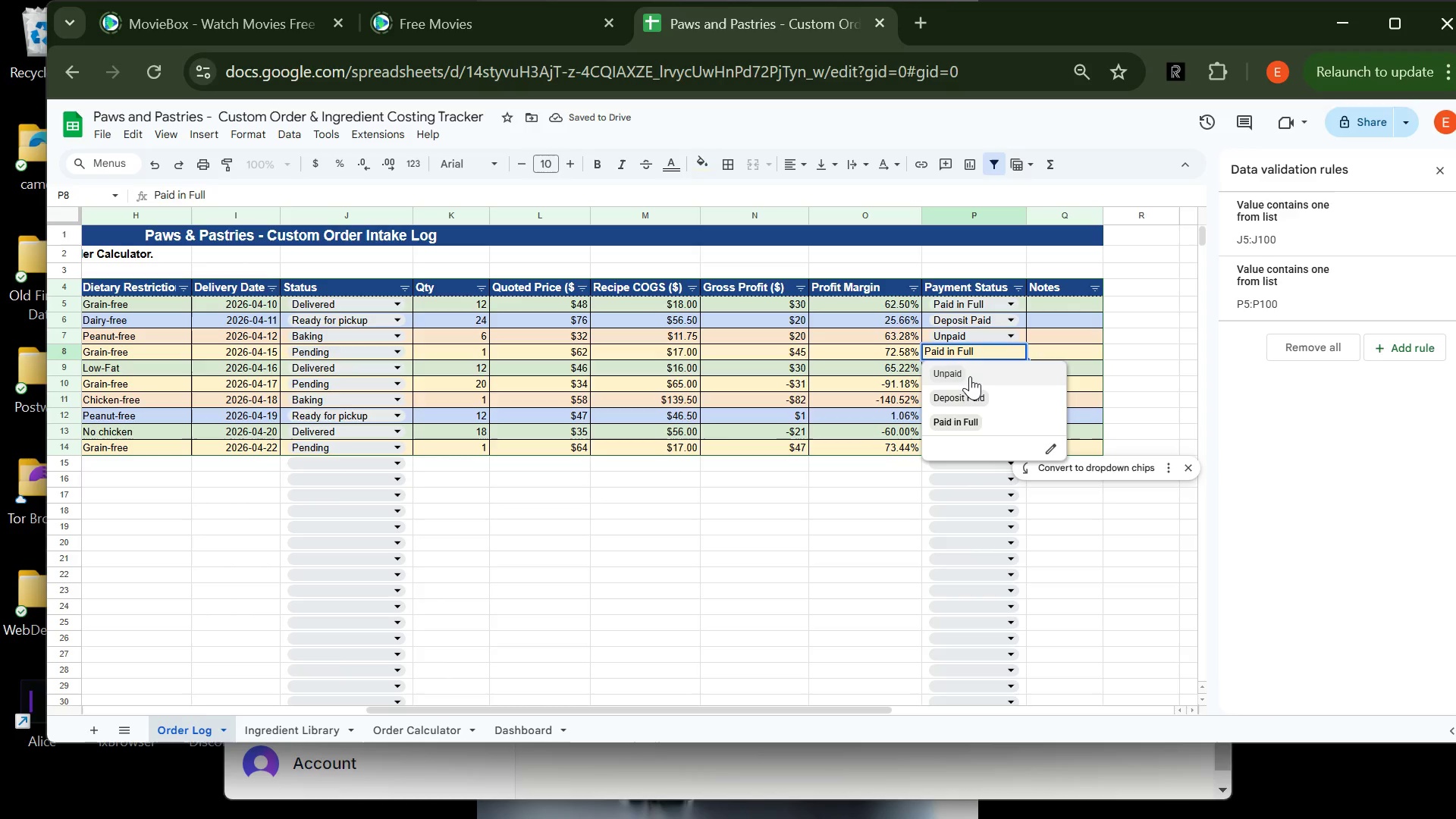 
left_click([970, 376])
 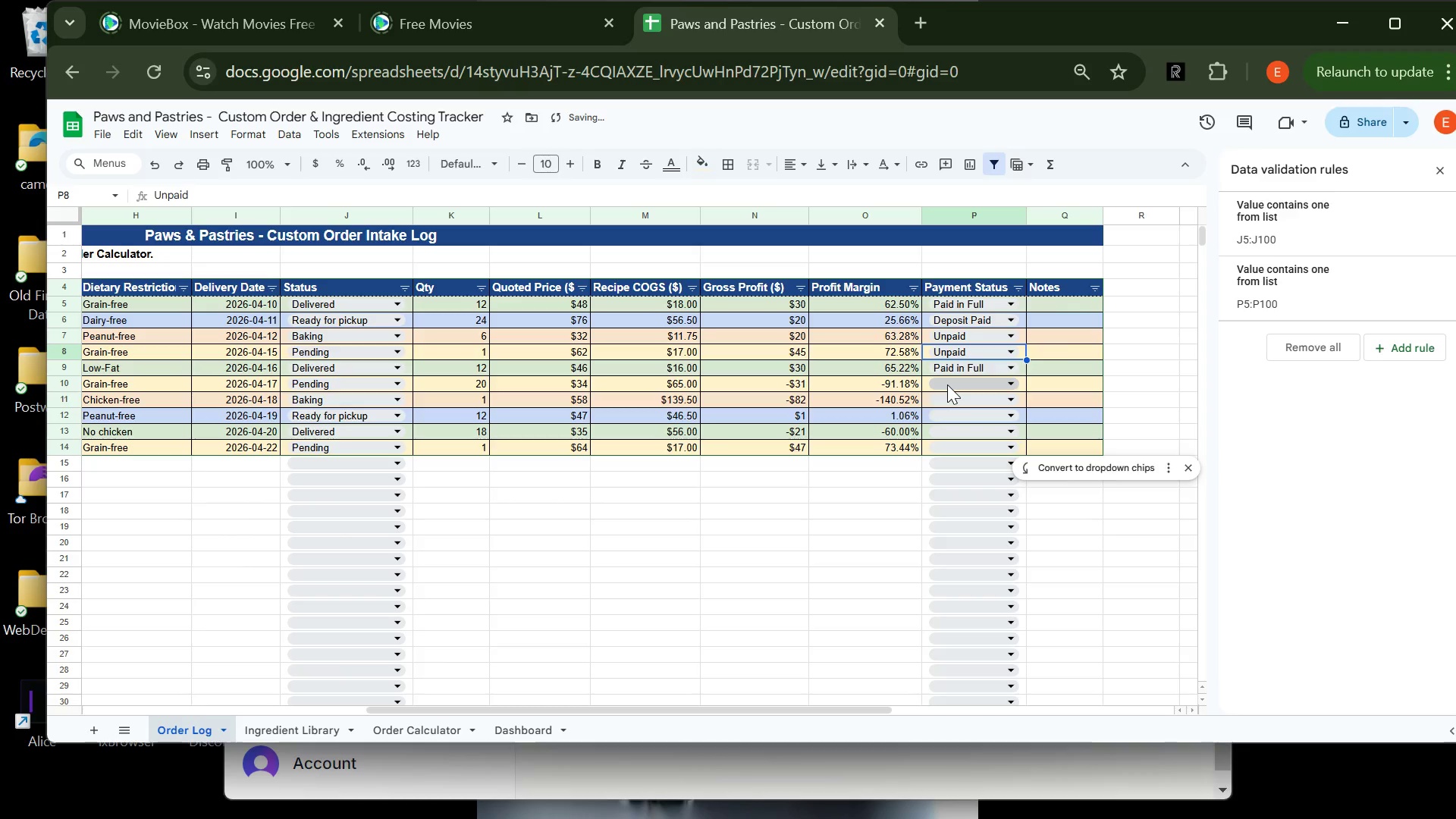 
left_click([947, 384])
 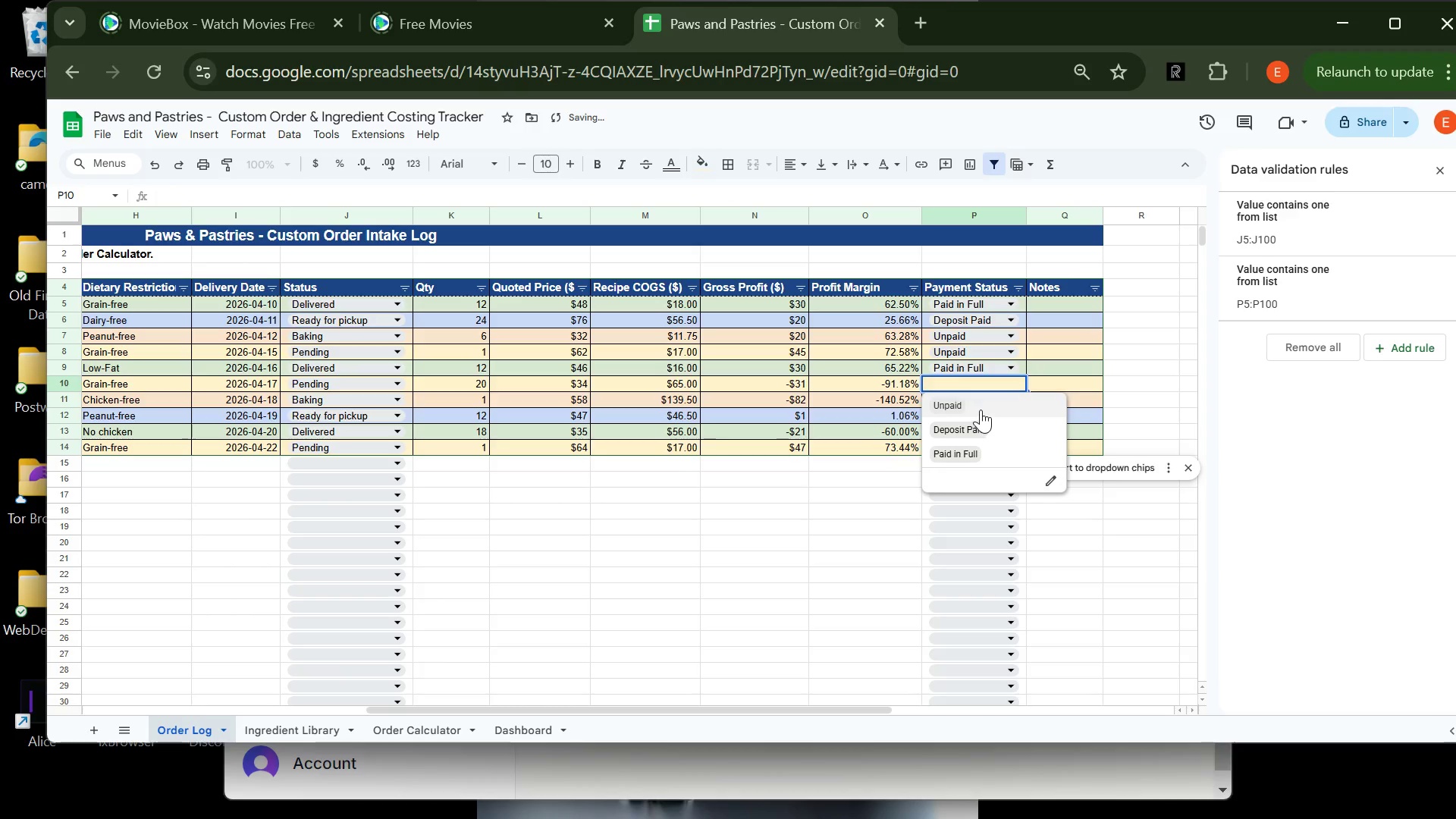 
left_click([981, 409])
 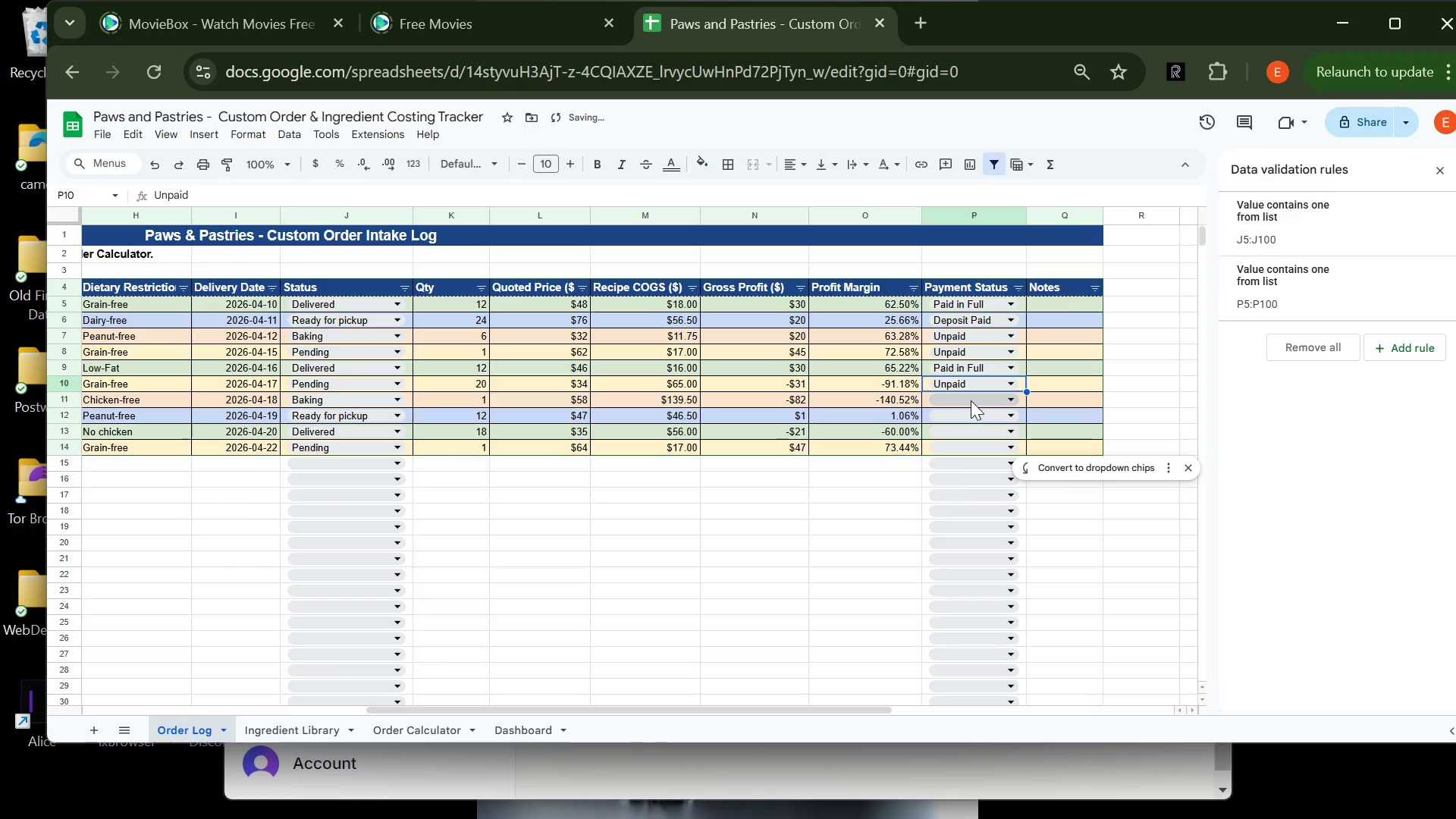 
left_click([971, 400])
 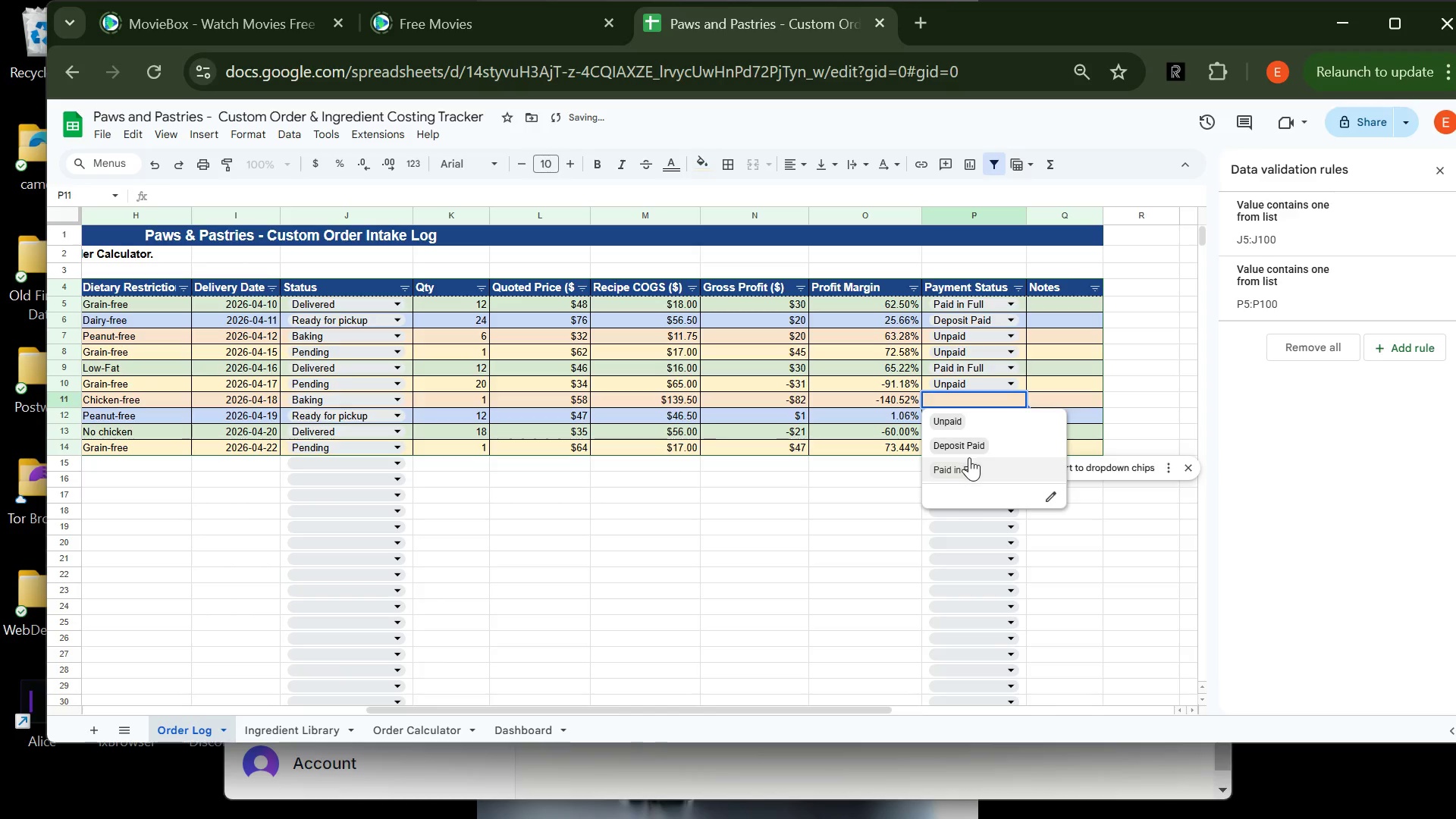 
left_click_drag(start_coordinate=[969, 457], to_coordinate=[969, 452])
 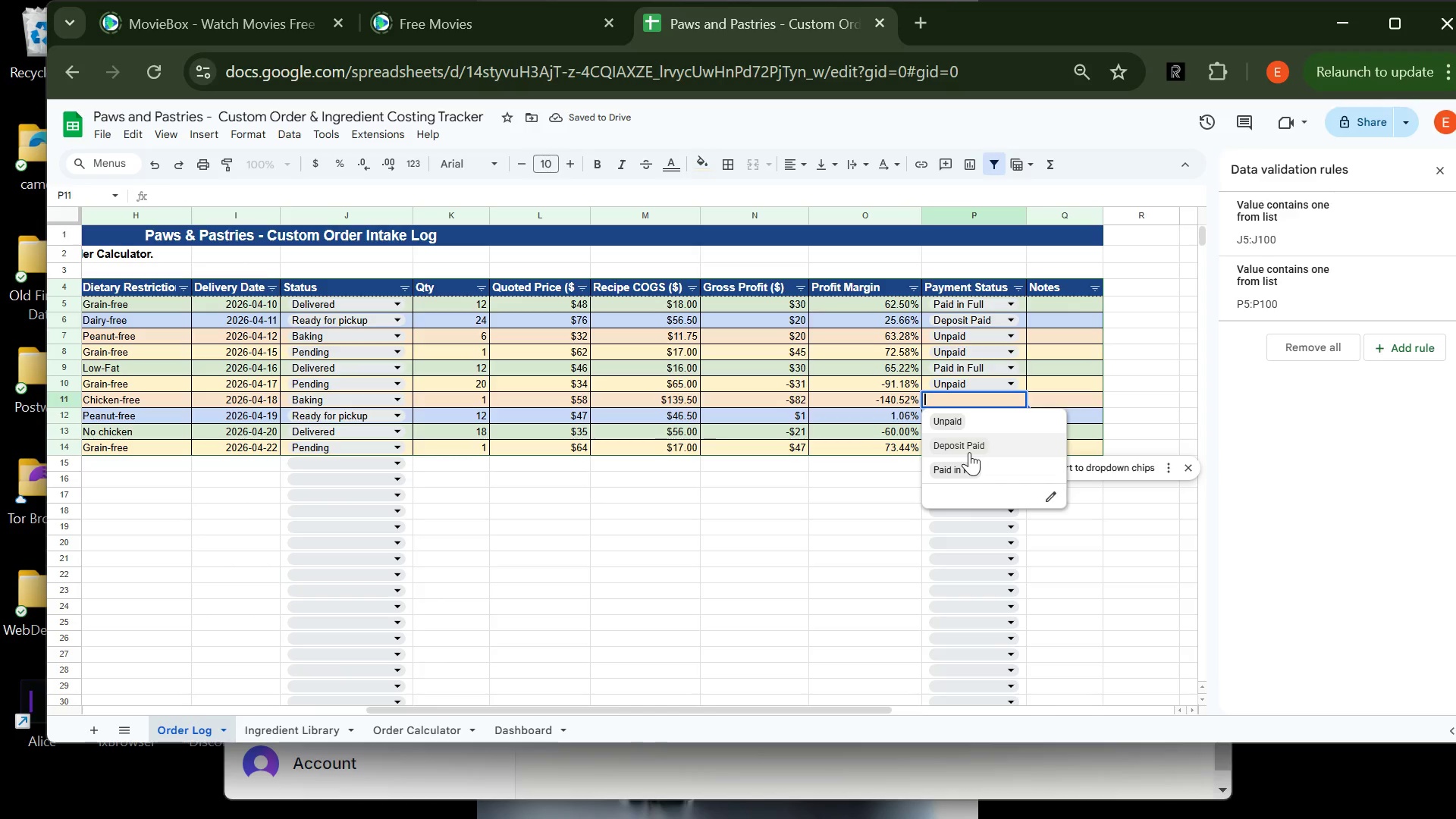 
left_click([969, 452])
 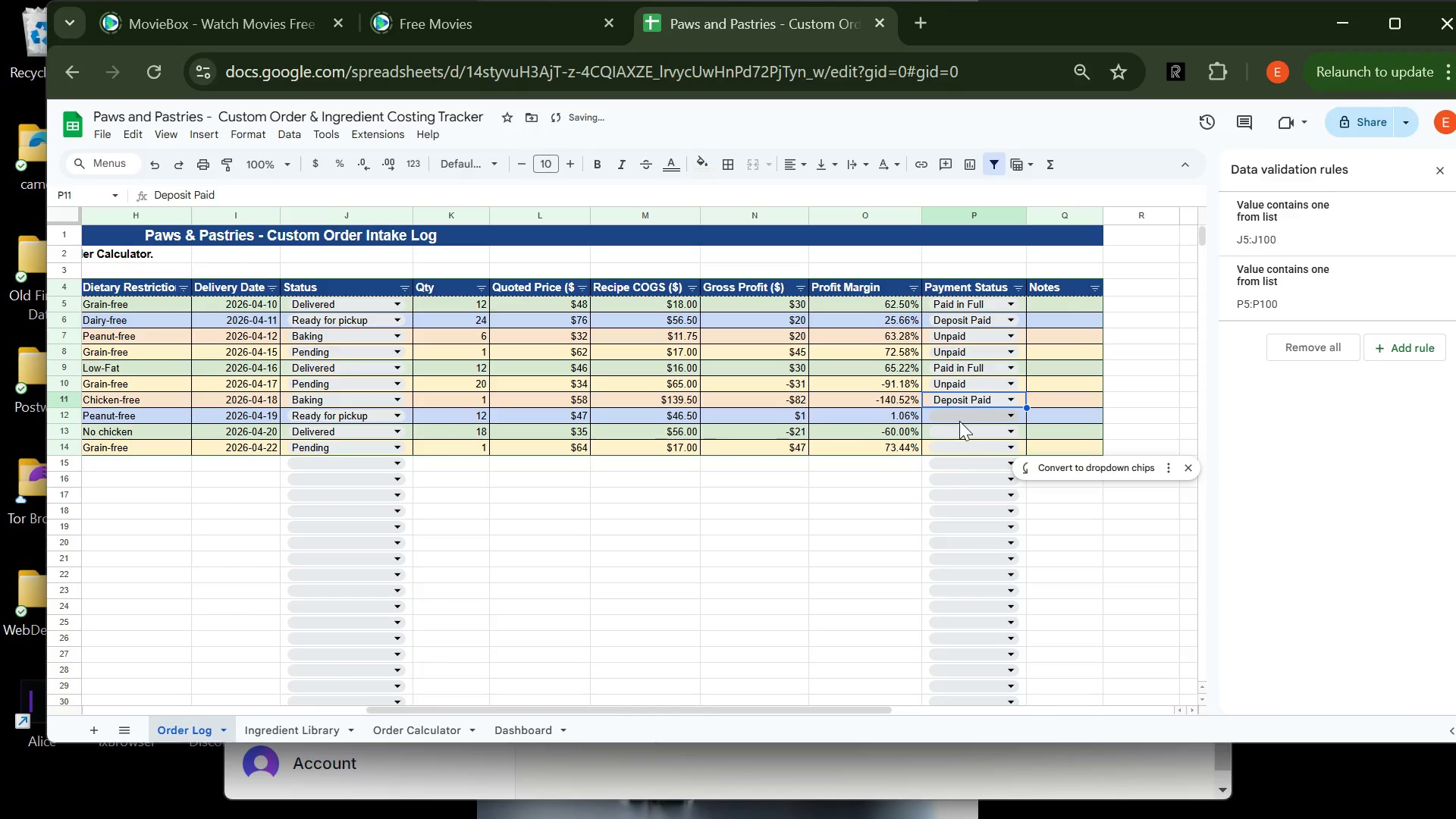 
left_click([959, 422])
 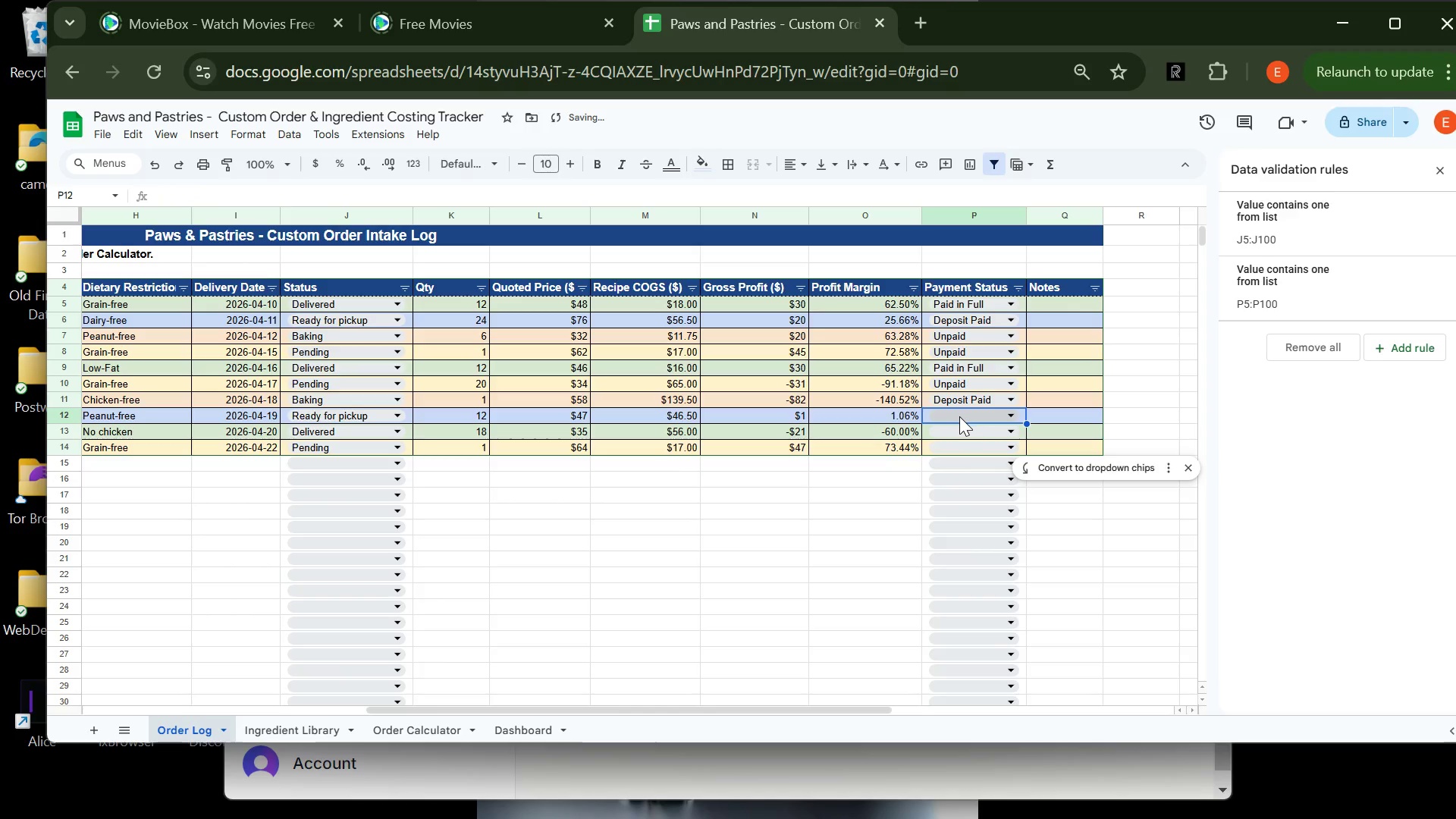 
left_click([959, 416])
 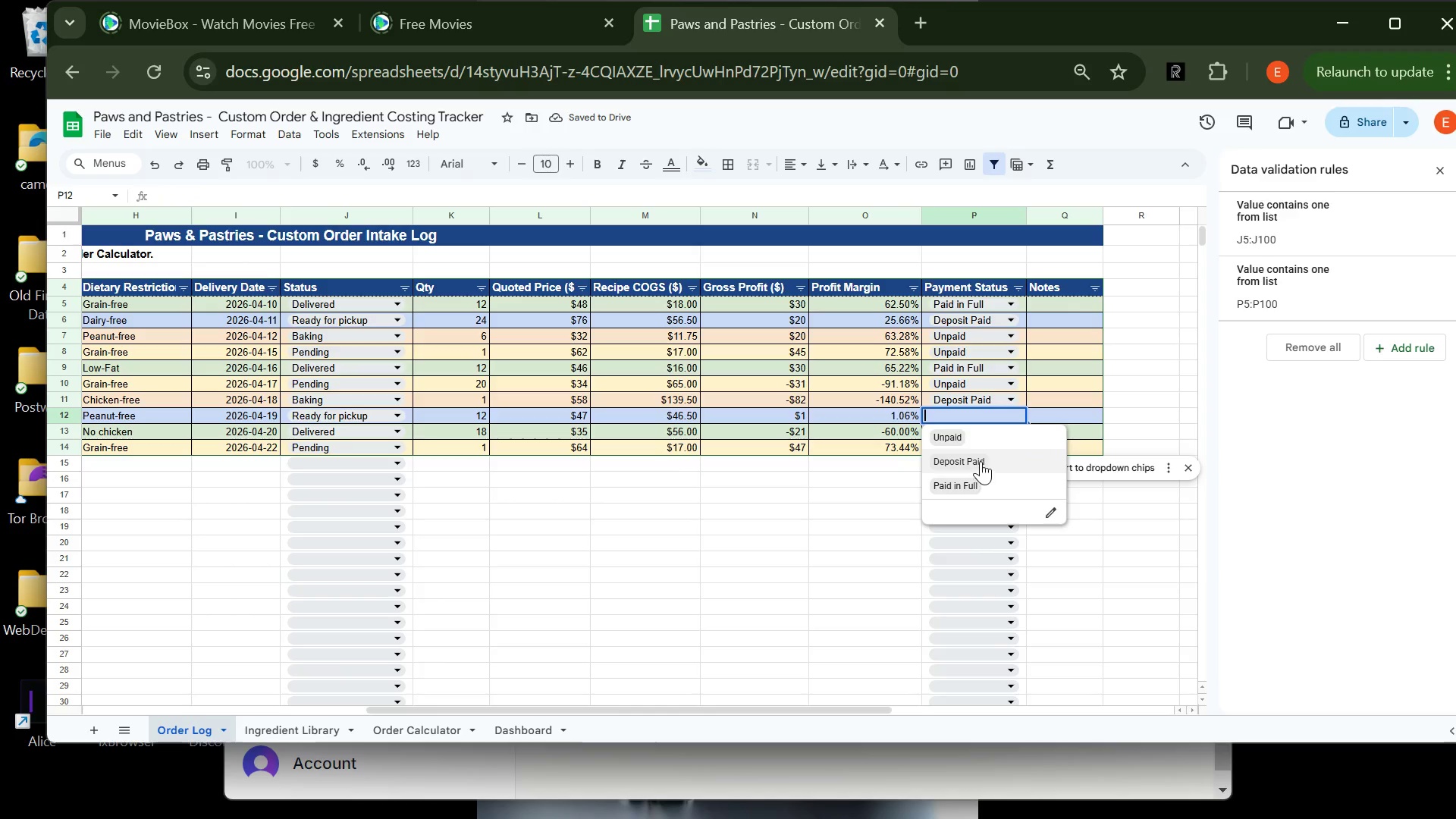 
left_click([981, 461])
 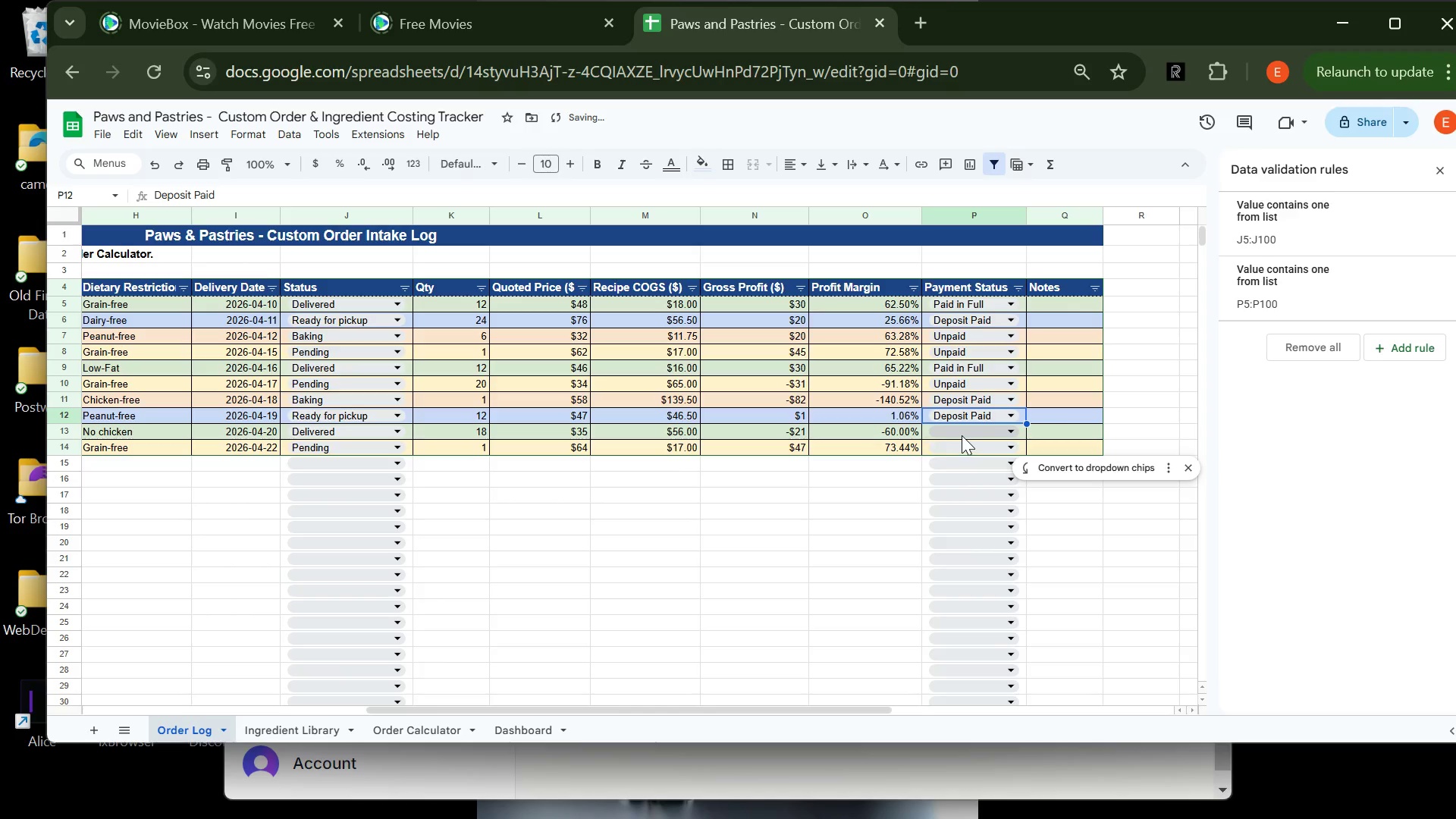 
left_click([962, 435])
 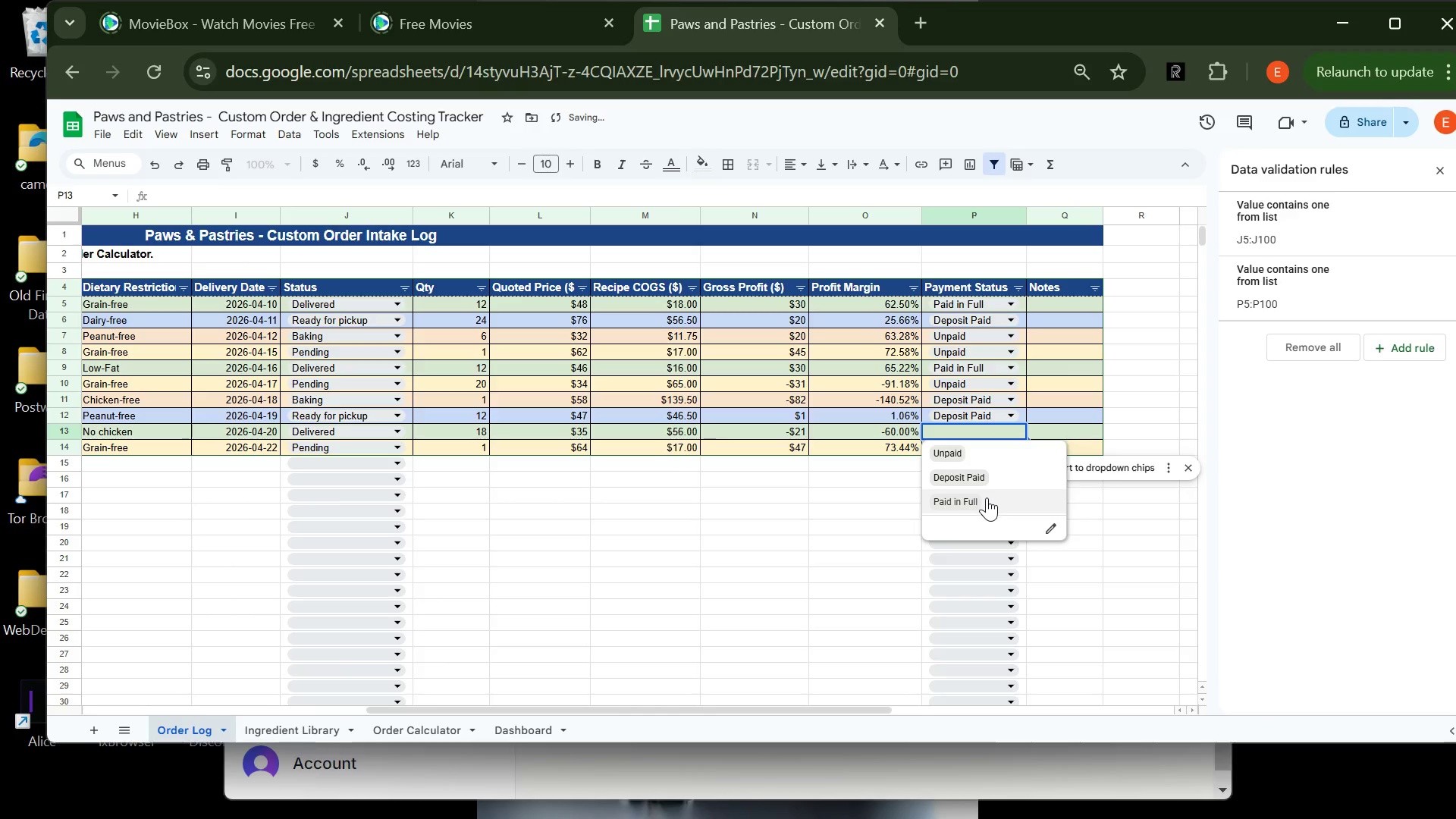 
left_click_drag(start_coordinate=[987, 497], to_coordinate=[973, 494])
 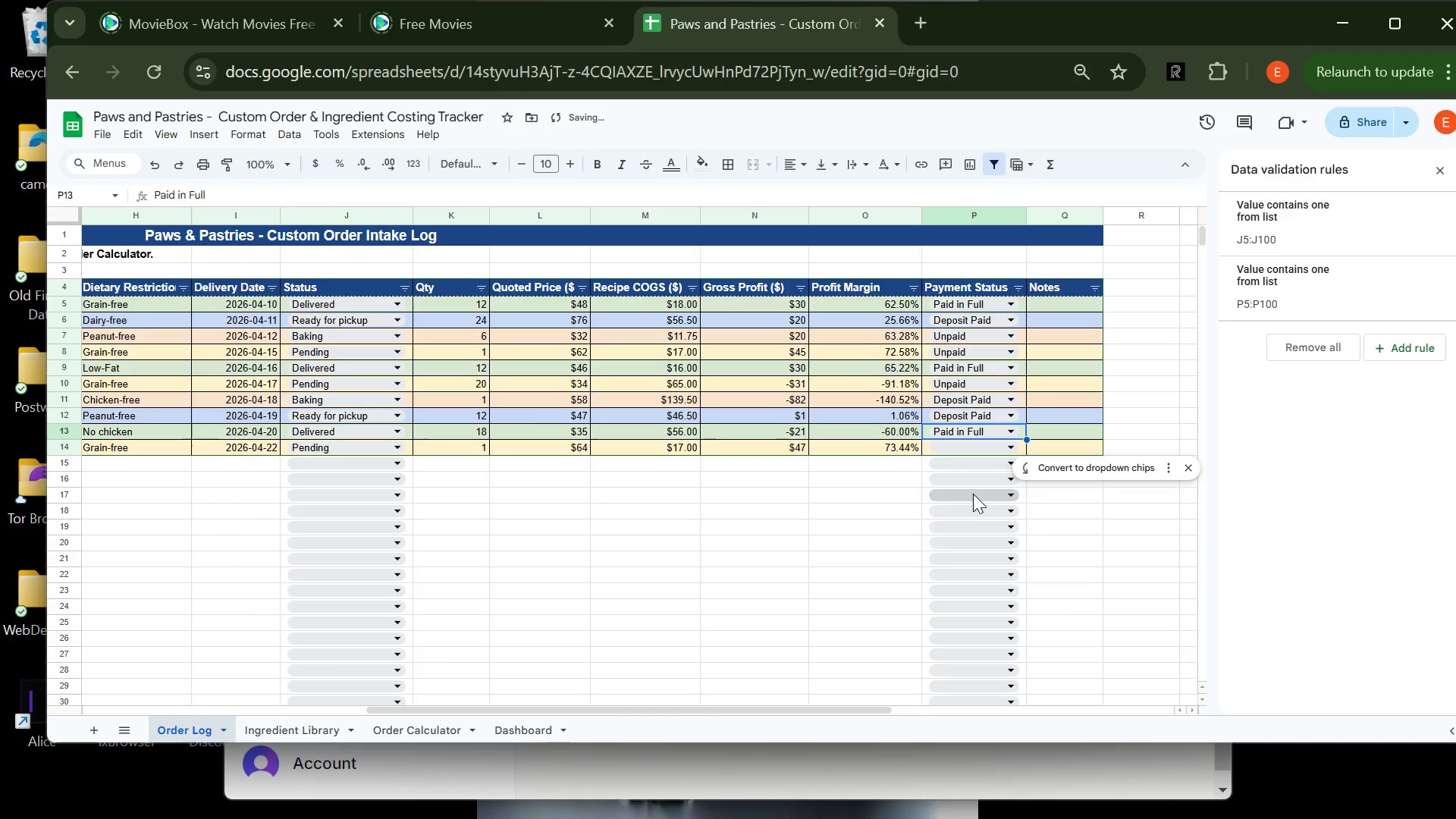 
left_click([973, 494])
 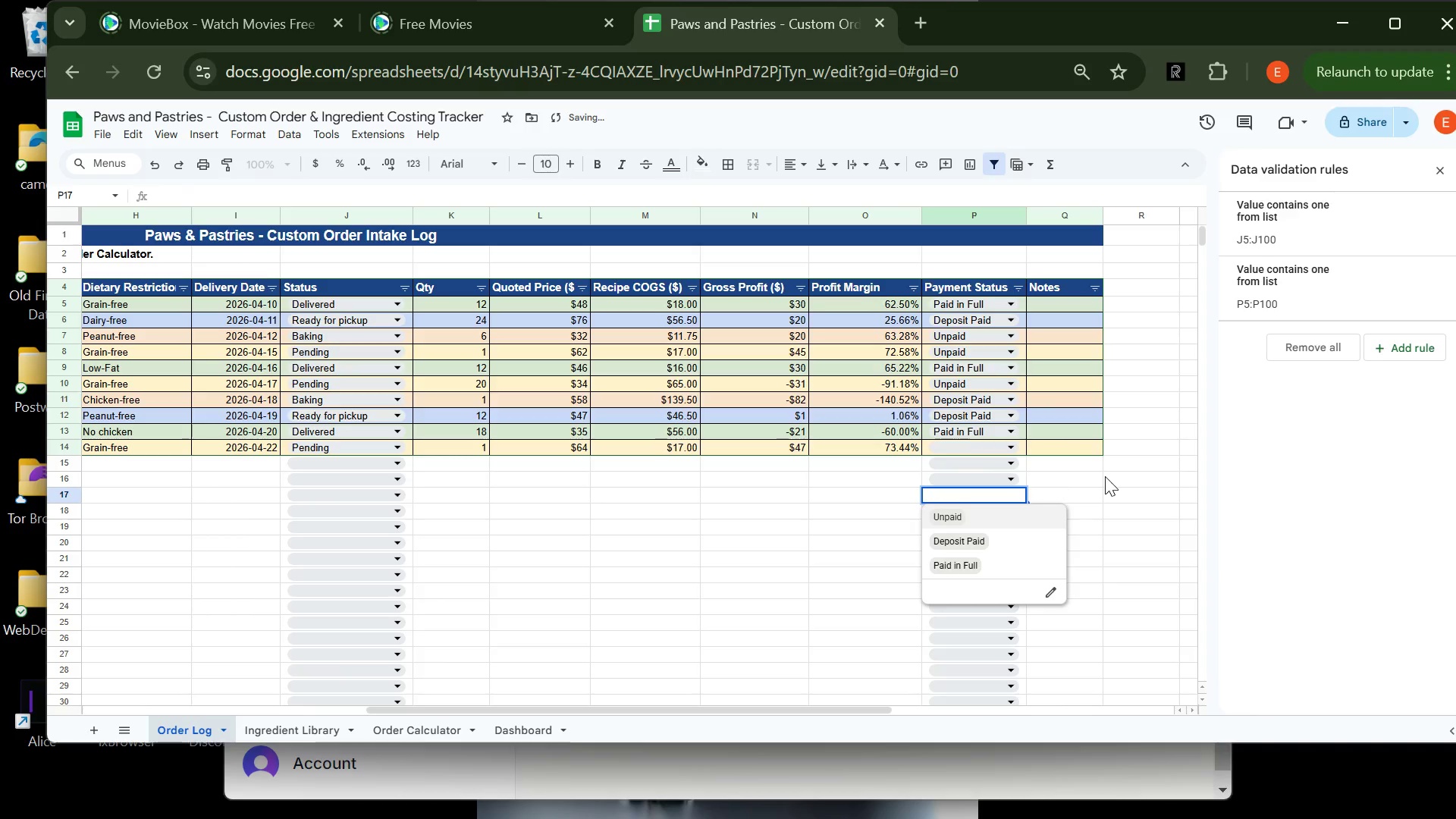 
left_click([1110, 476])
 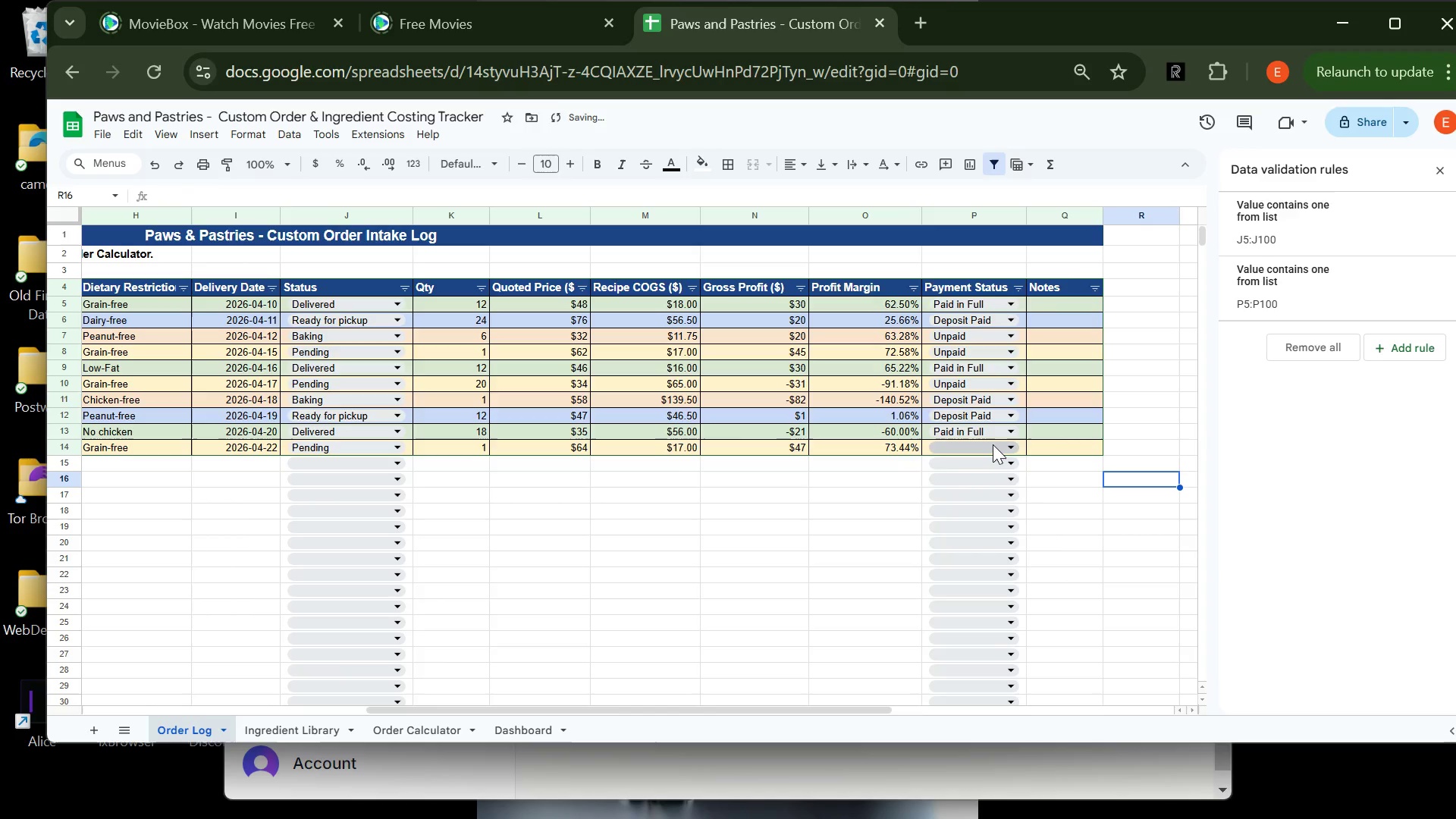 
left_click([993, 444])
 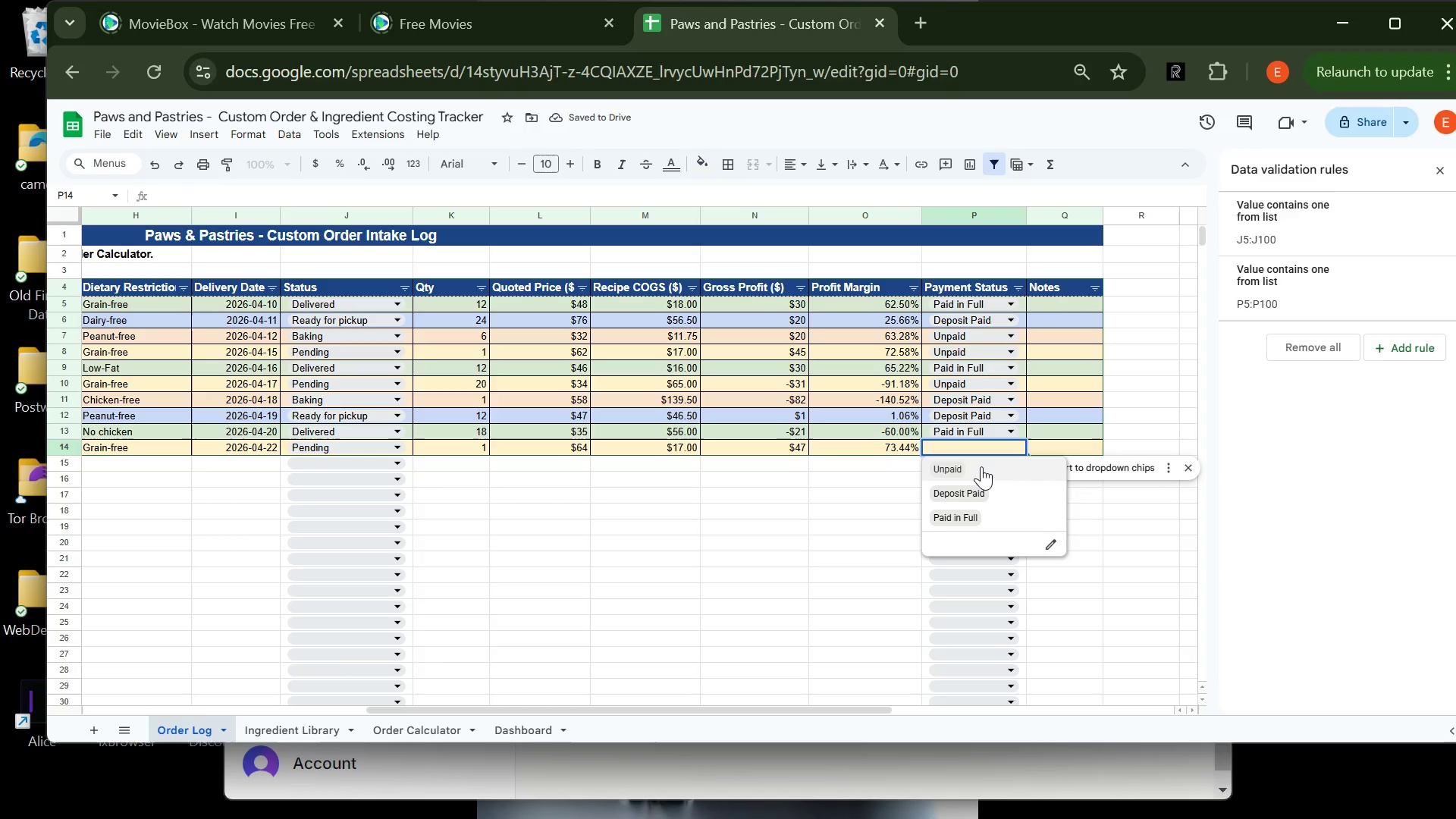 
left_click([981, 466])
 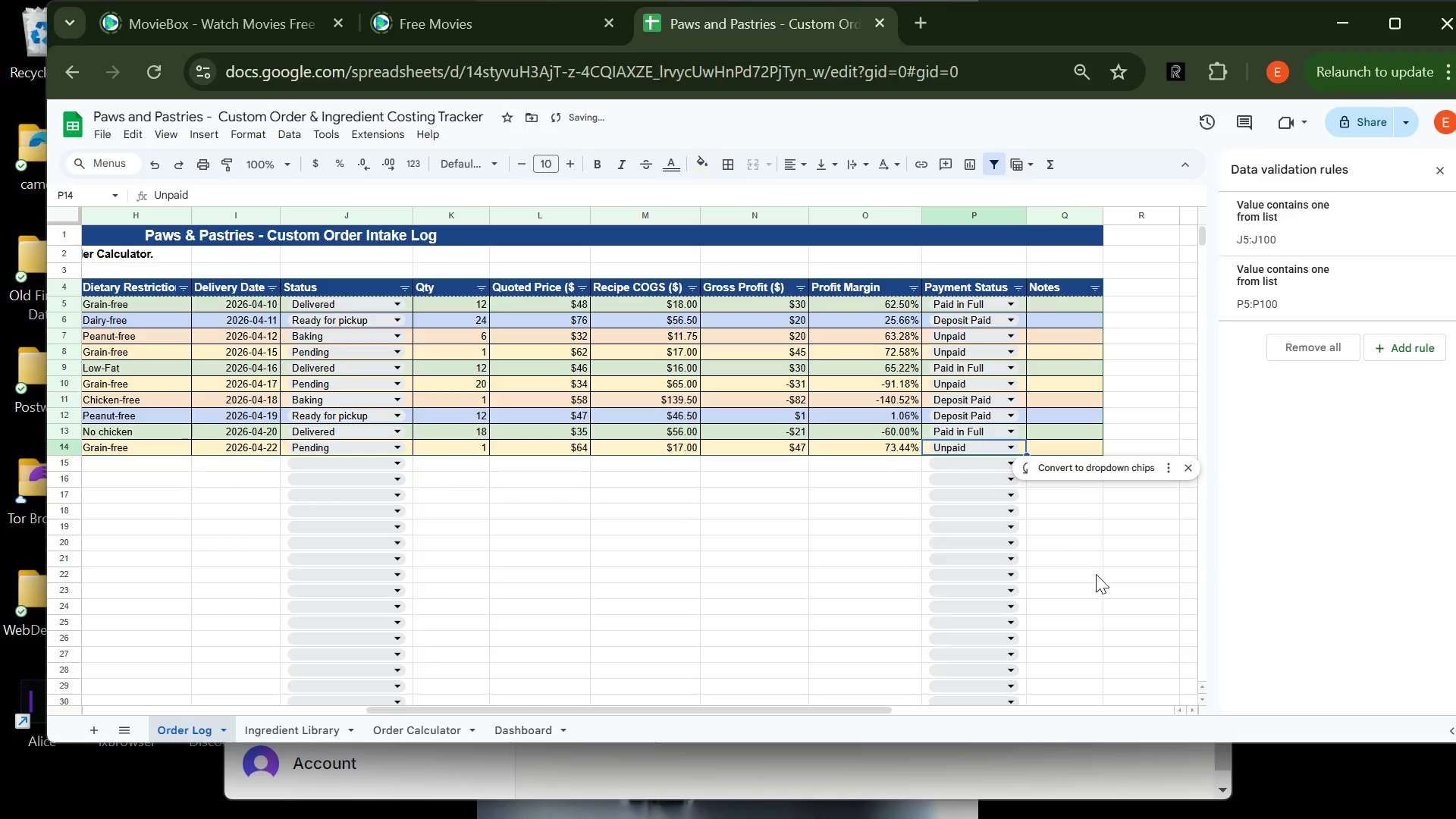 
left_click([1099, 575])
 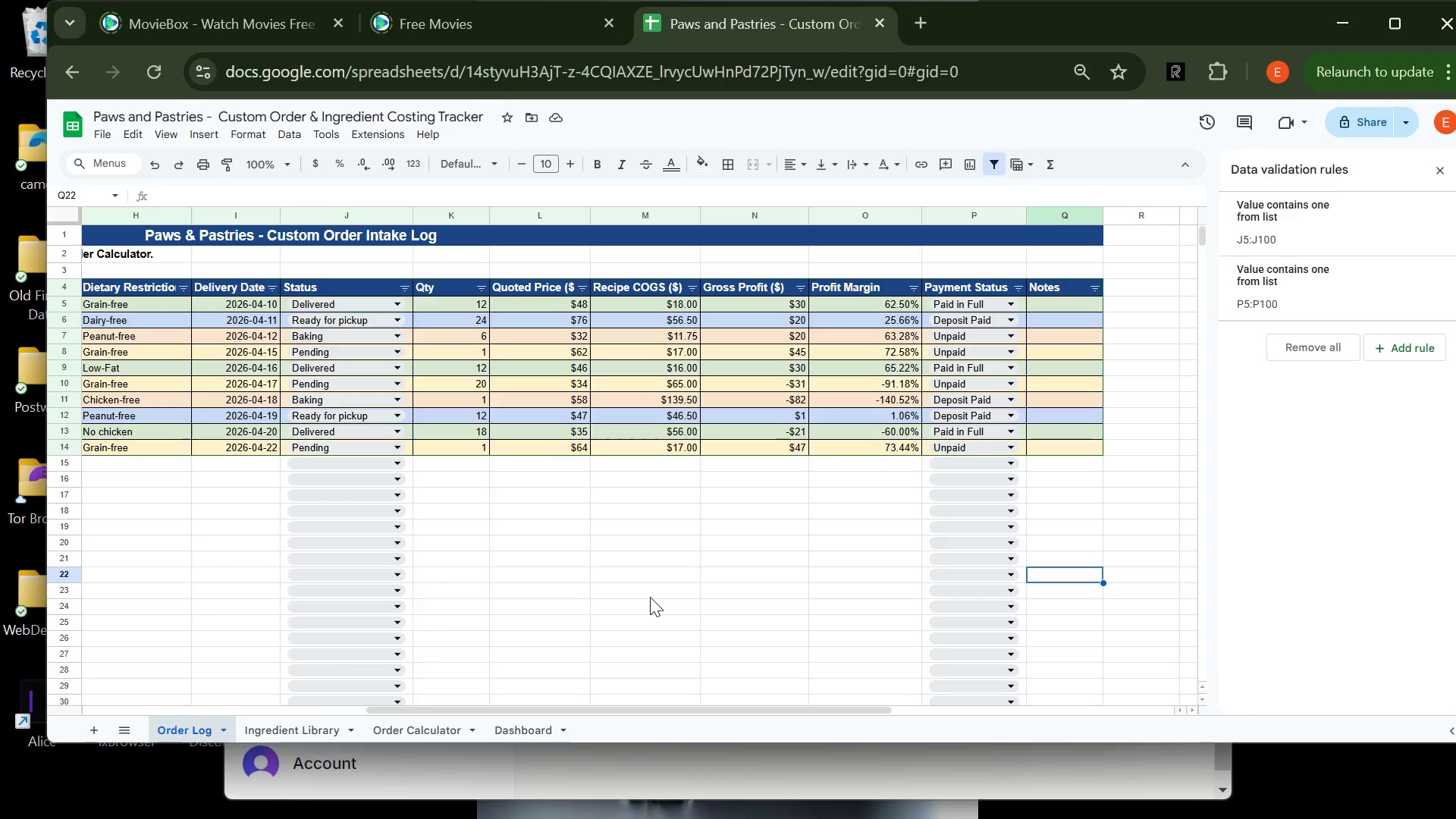 
wait(11.41)
 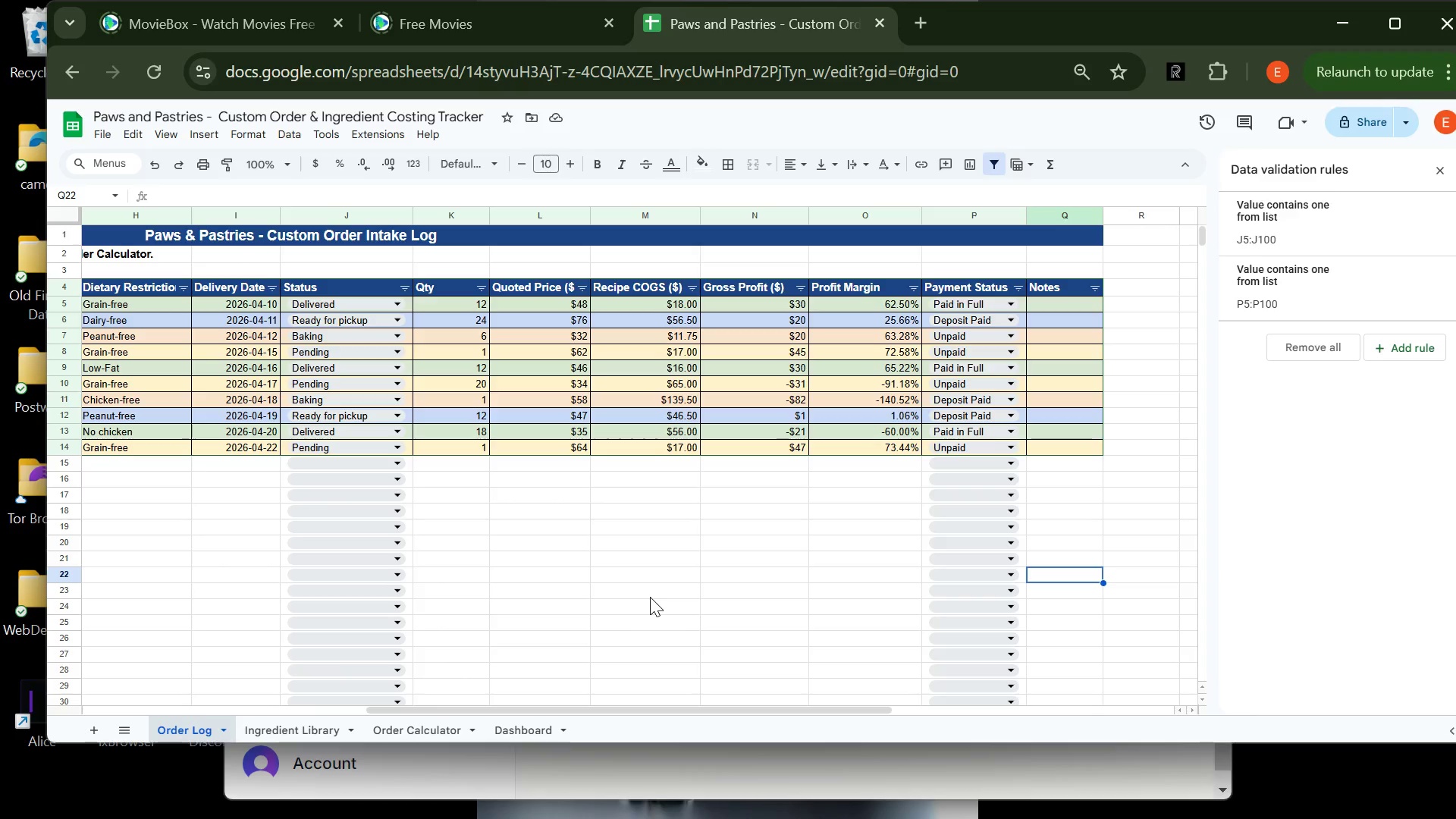 
left_click([415, 731])
 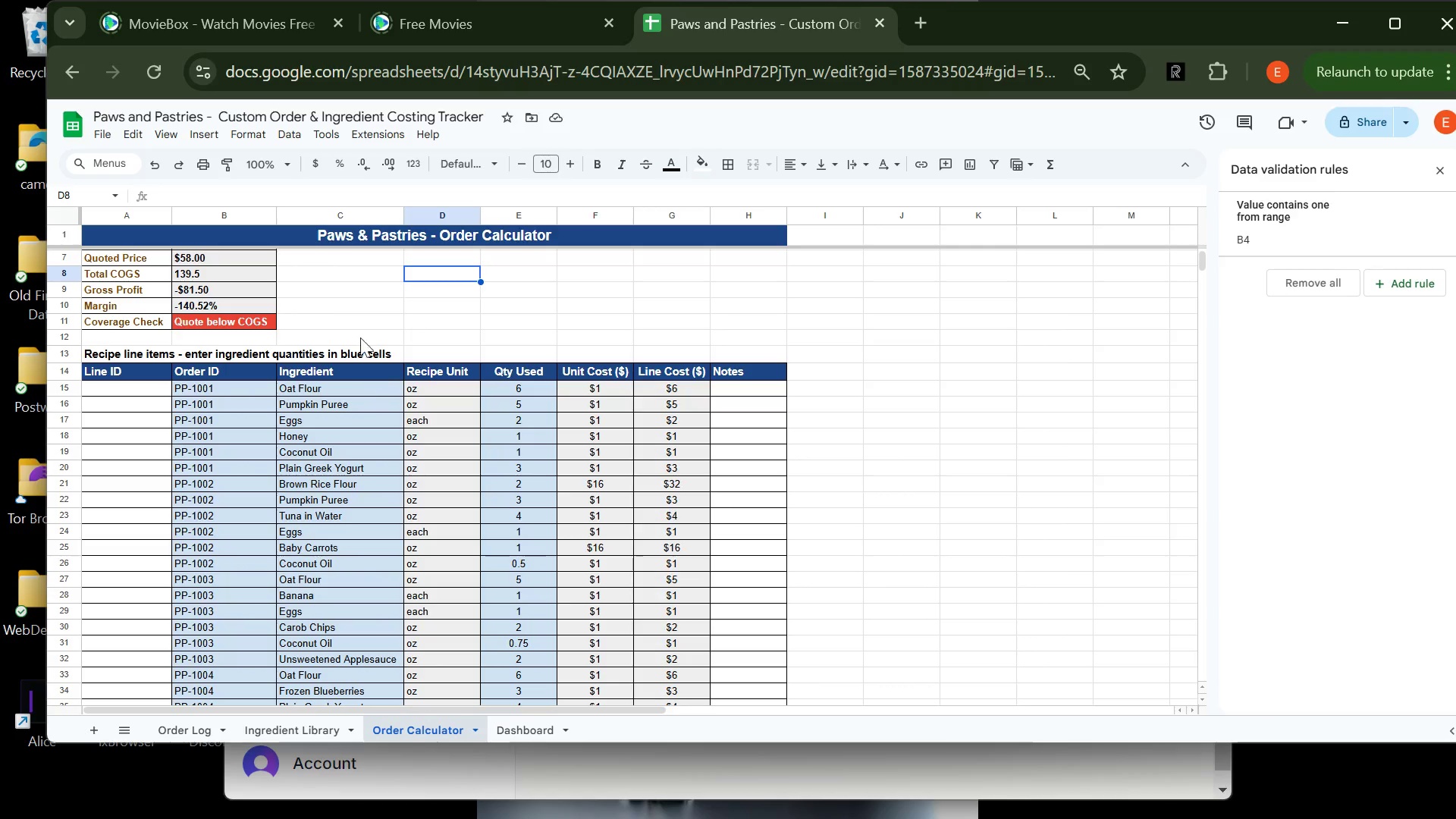 
wait(6.48)
 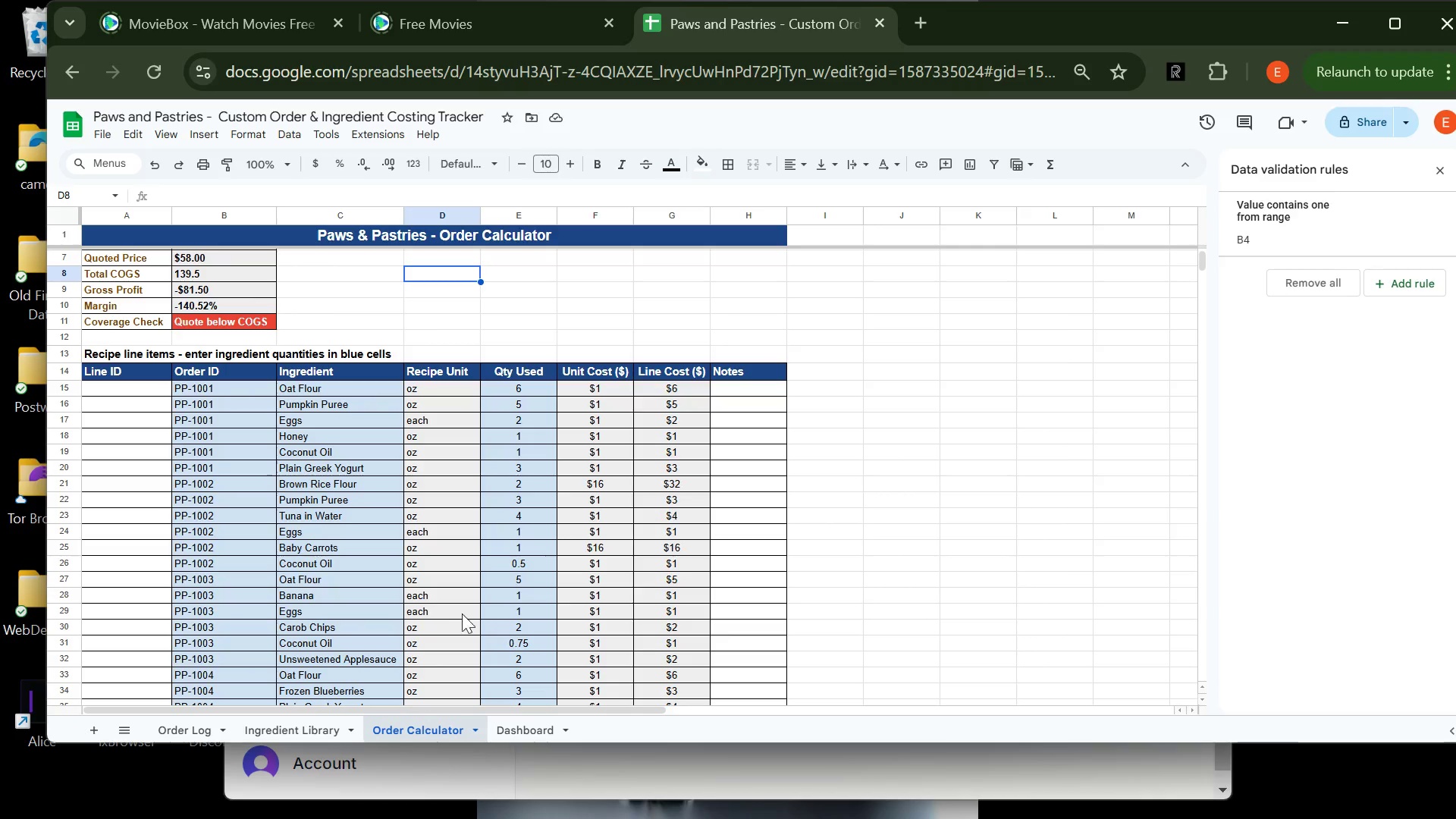 
left_click([122, 334])
 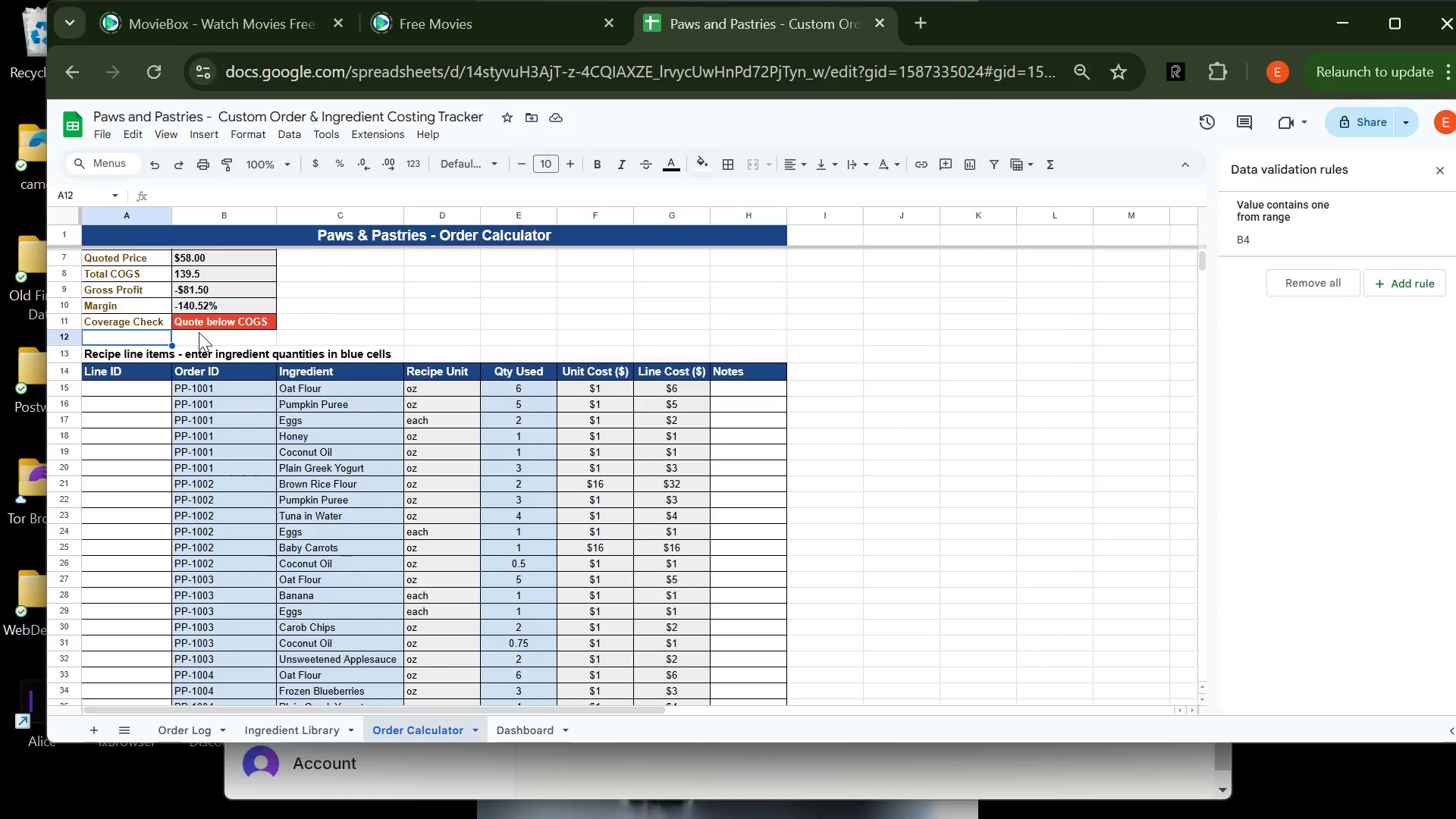 
left_click([199, 331])
 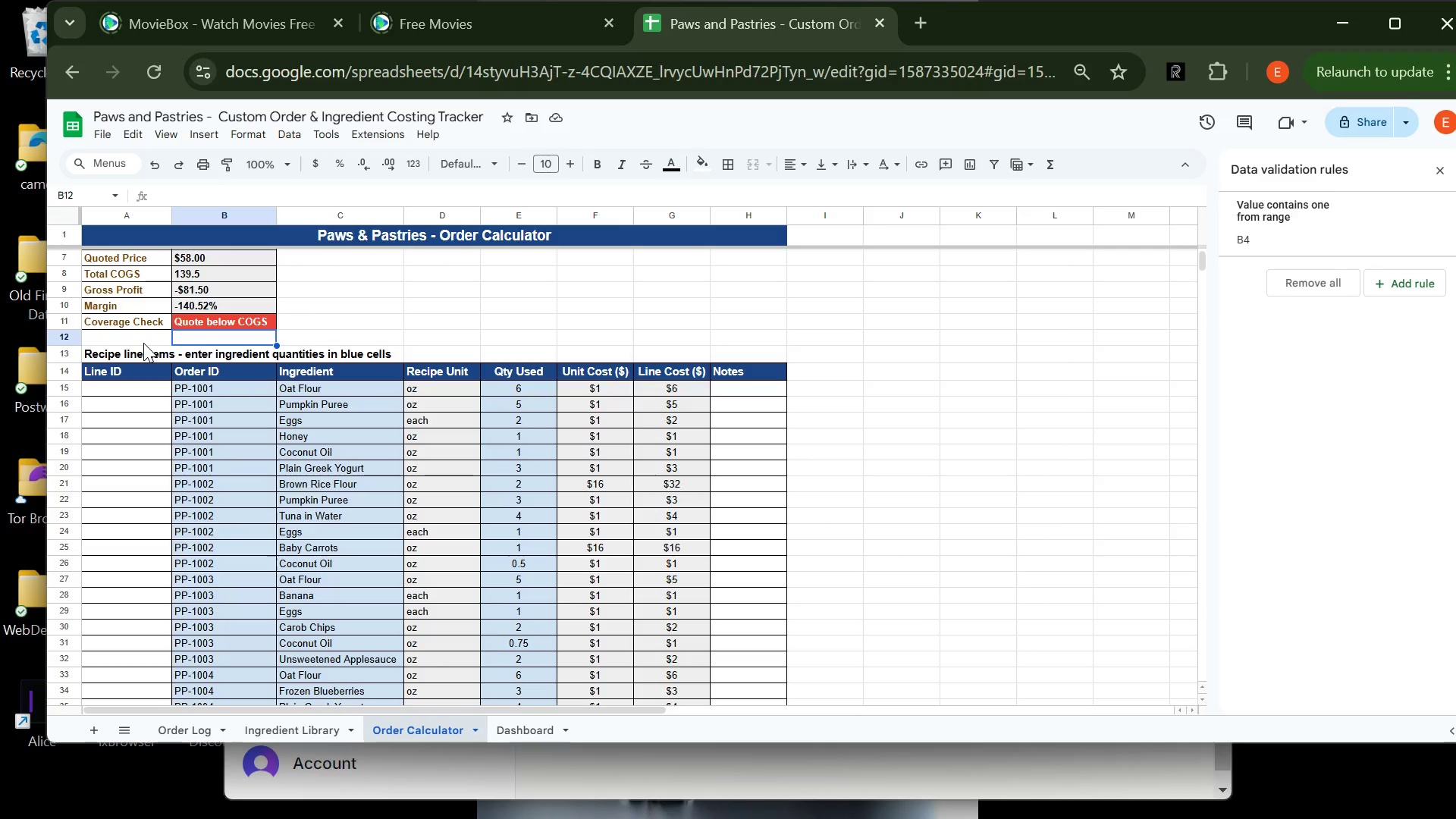 
wait(15.53)
 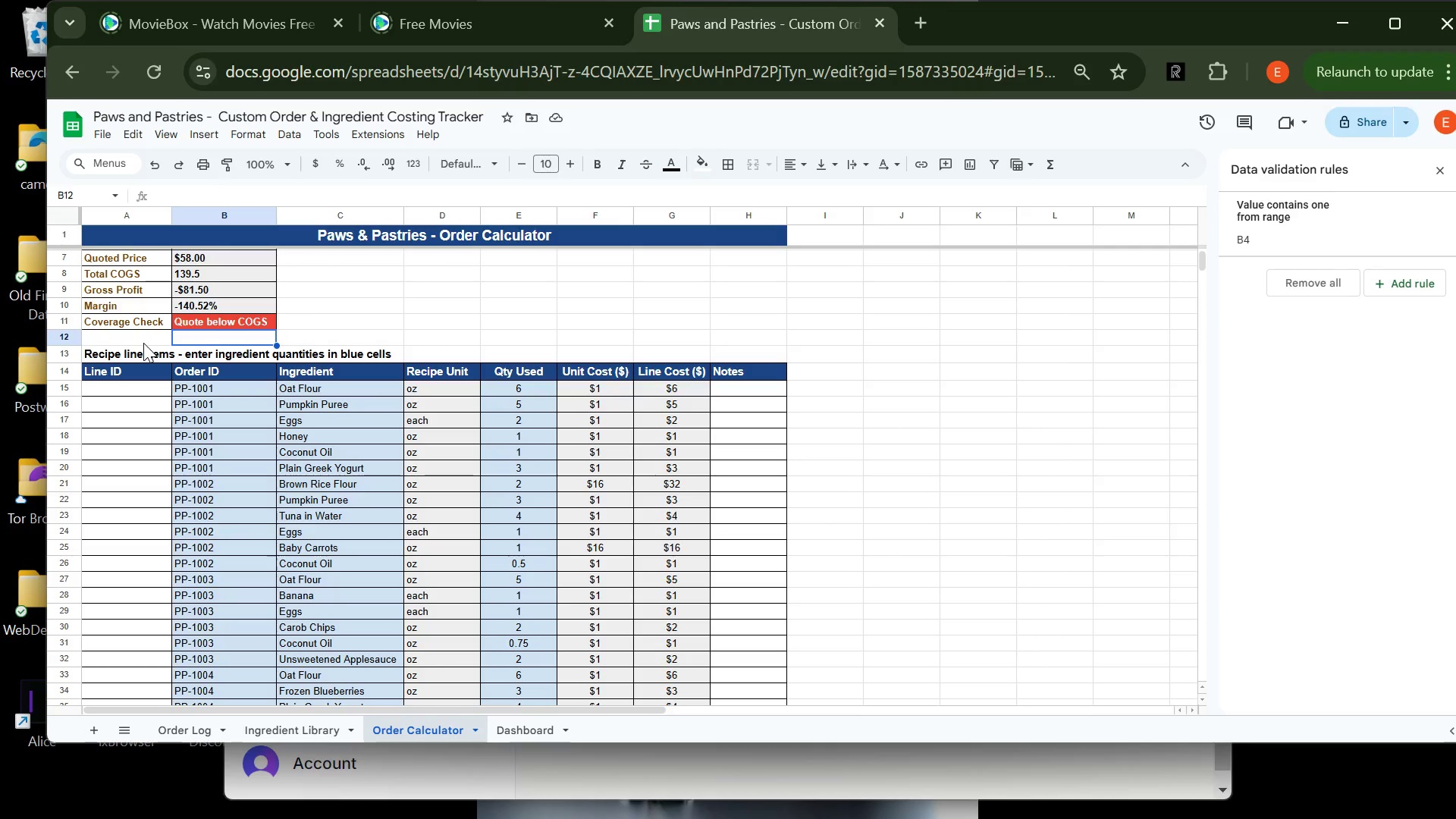 
right_click([72, 338])
 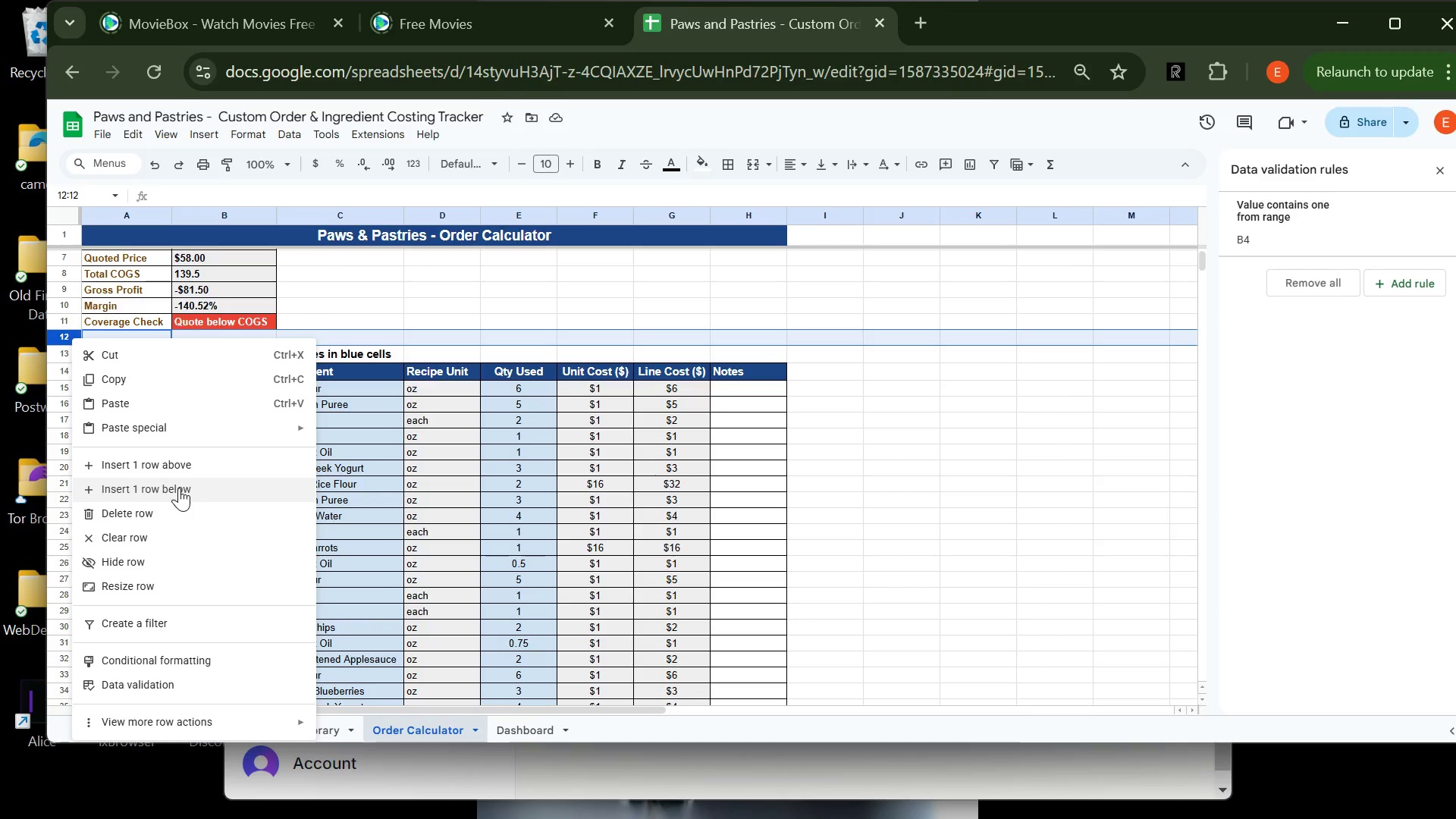 
left_click([179, 488])
 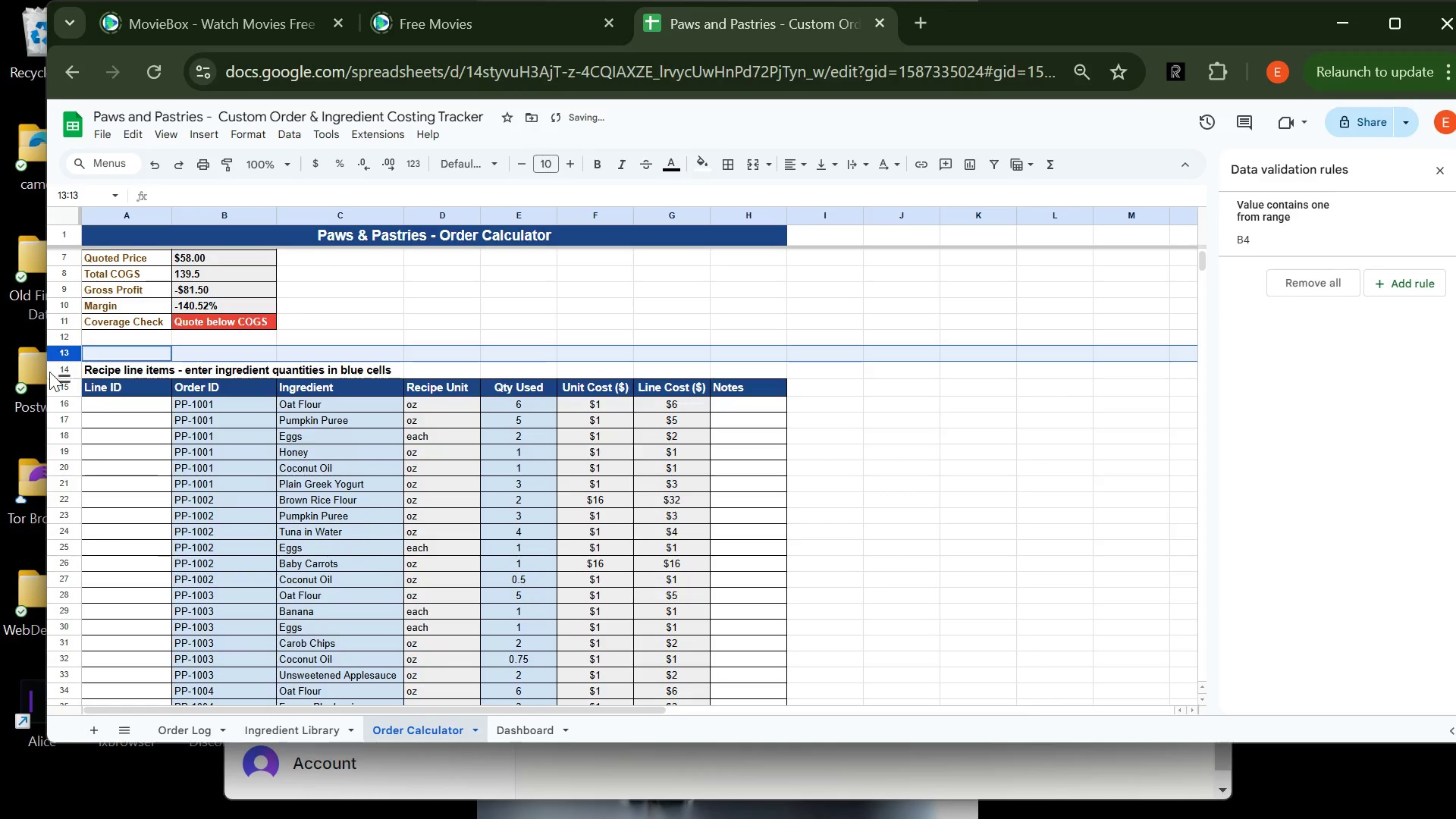 
mouse_move([67, 356])
 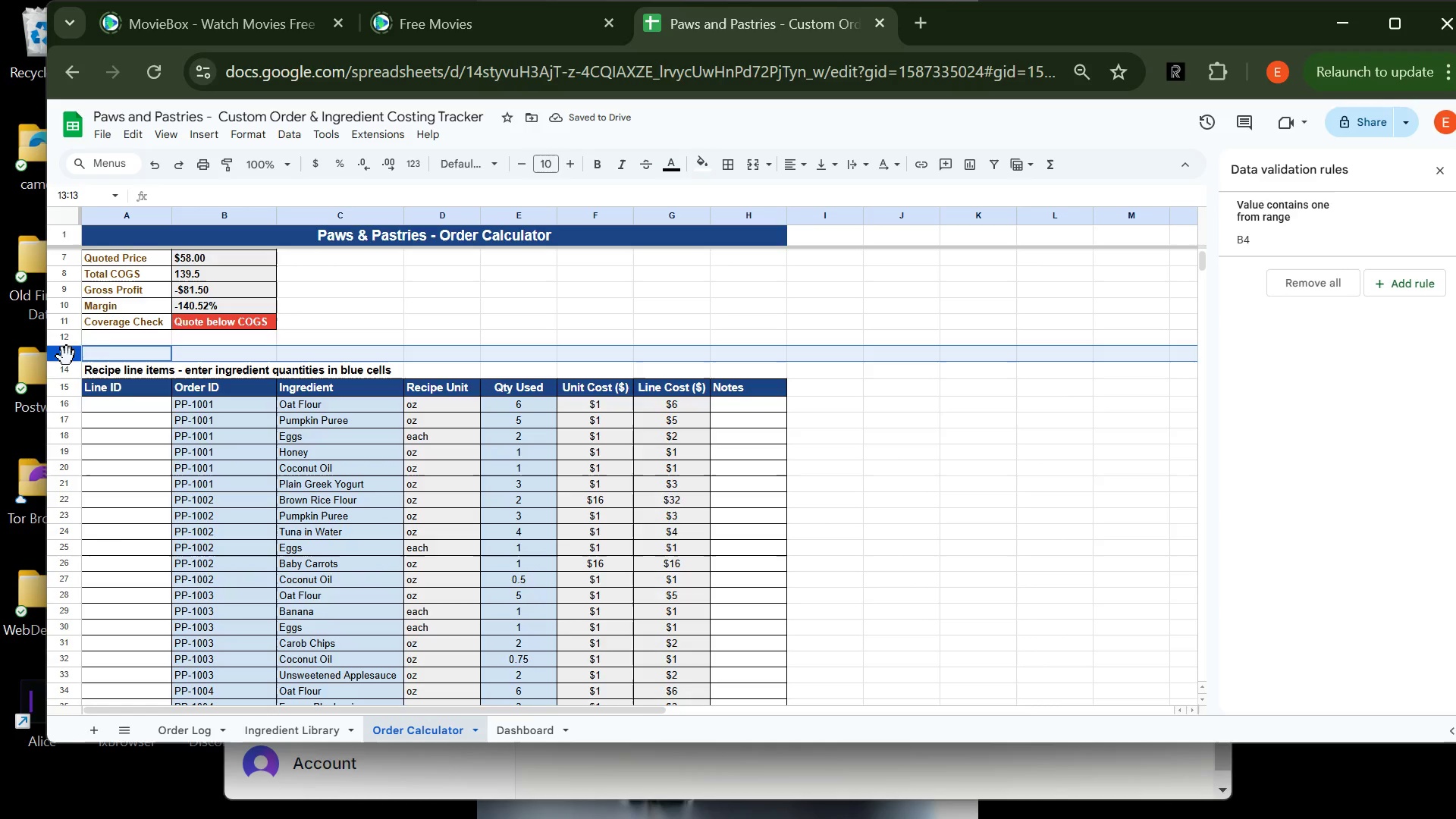 
right_click([67, 356])
 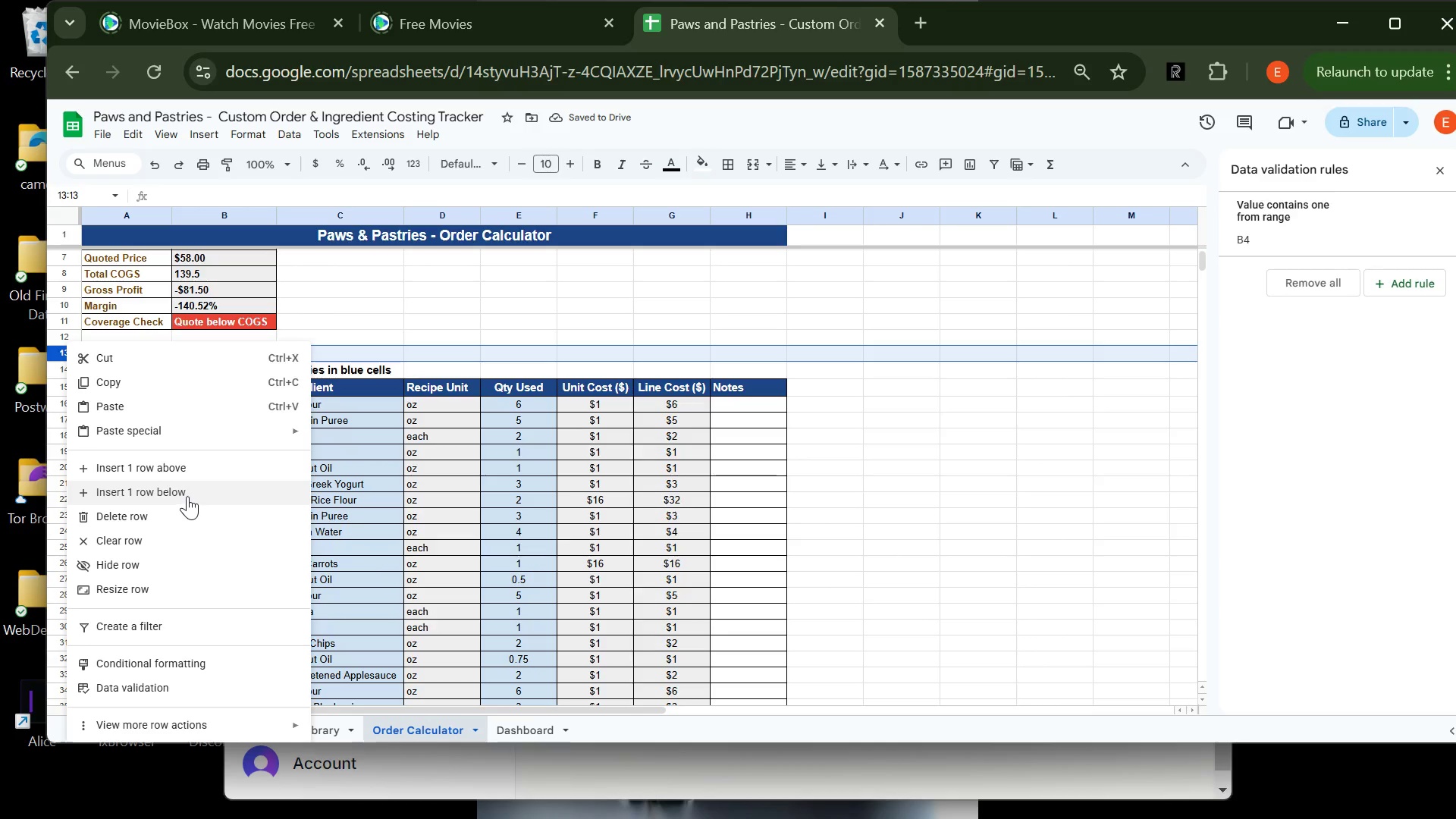 
left_click([187, 496])
 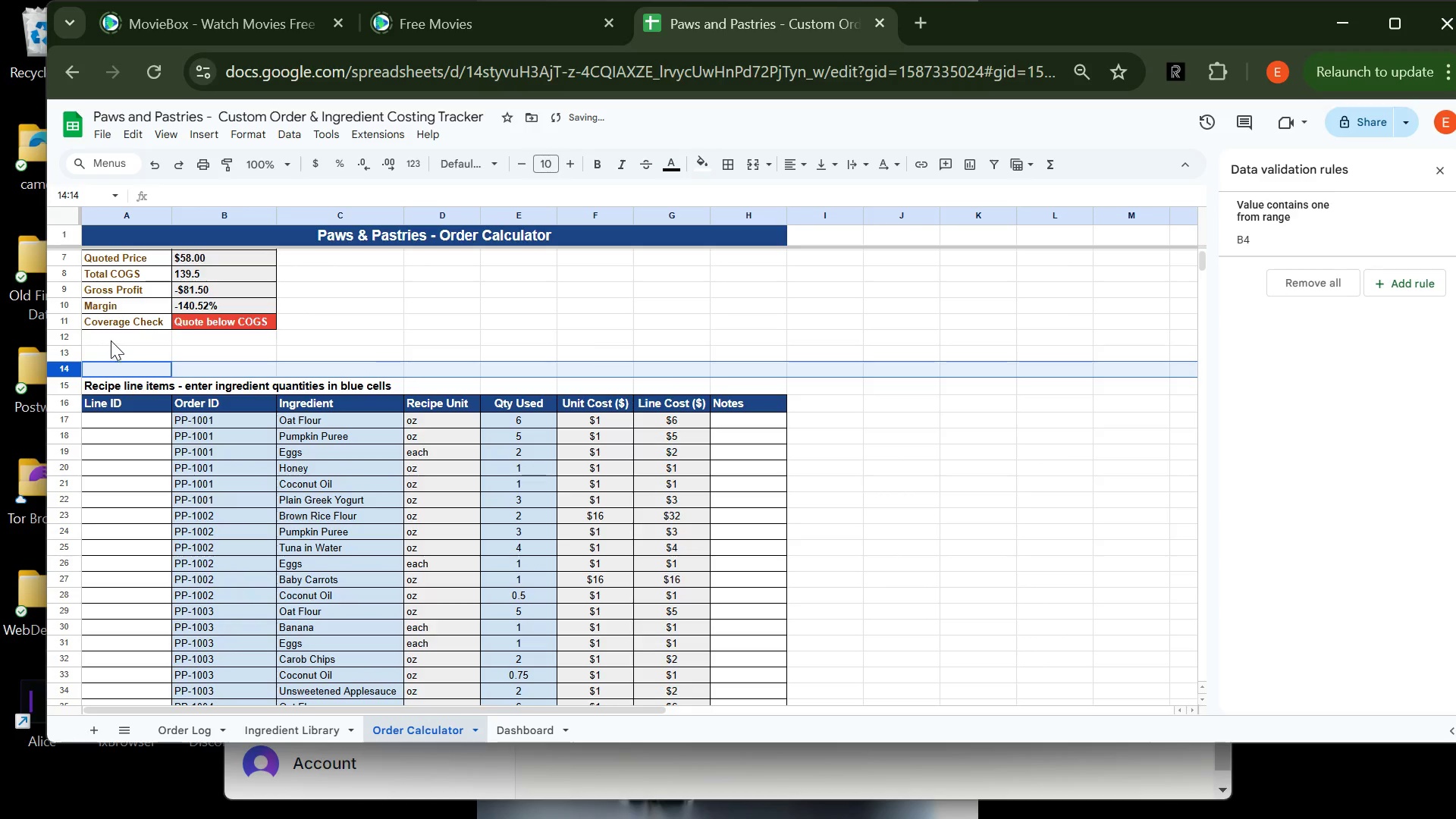 
left_click([112, 338])
 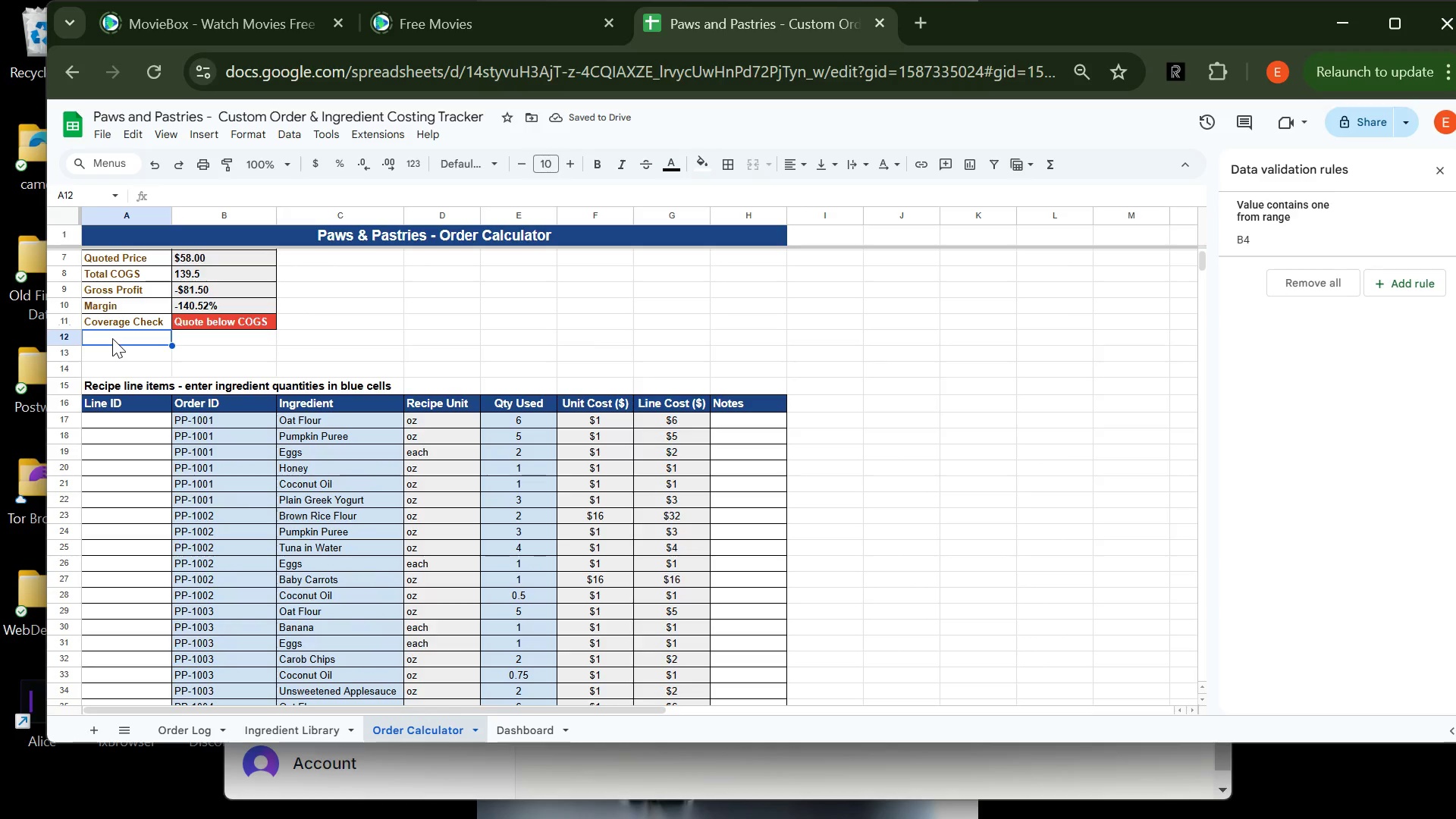 
type(Target mARGIIN)
key(Backspace)
key(Backspace)
type(N)
key(Tab)
 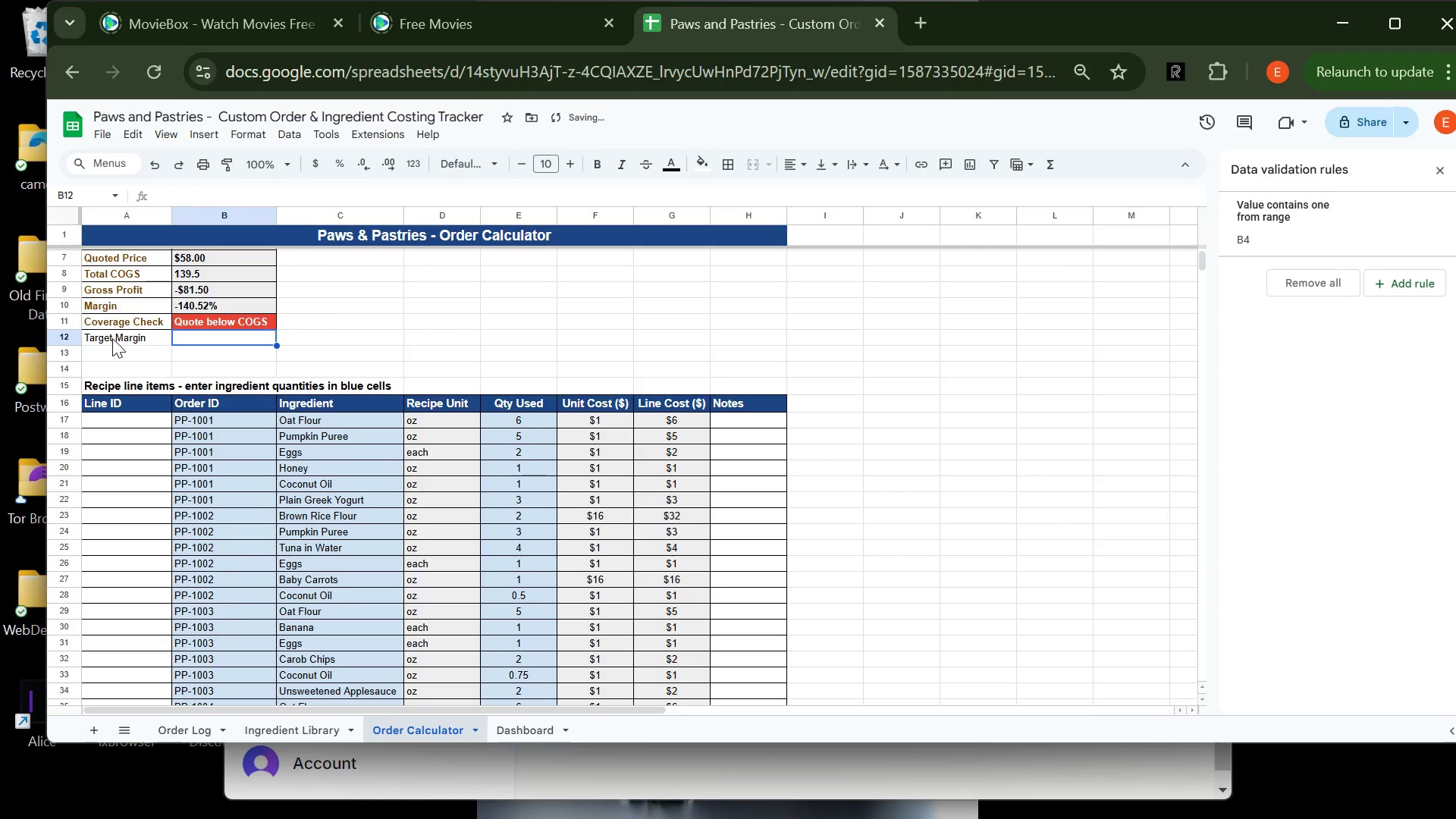 
hold_key(key=CapsLock, duration=0.91)
 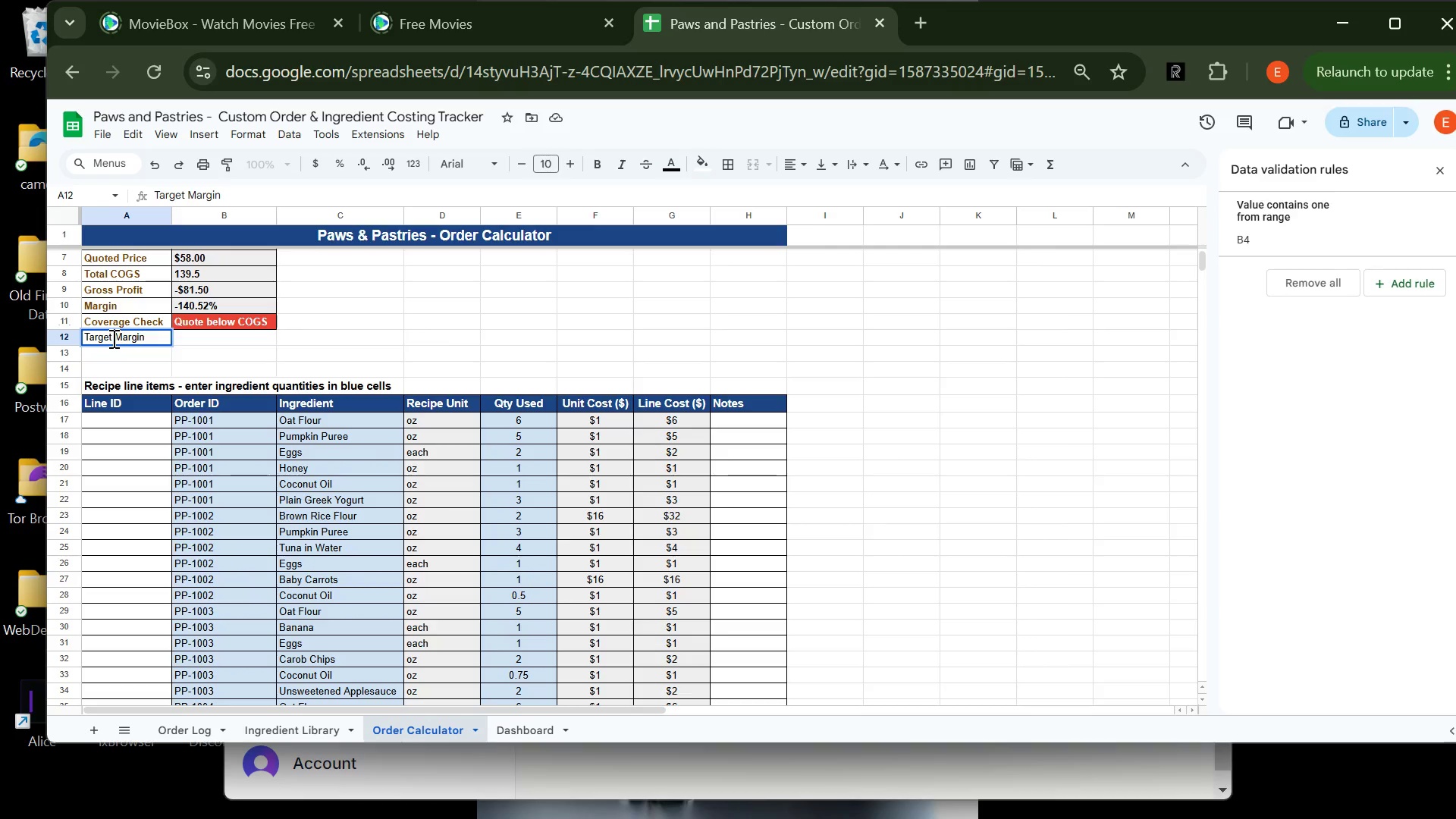 
key(0)
 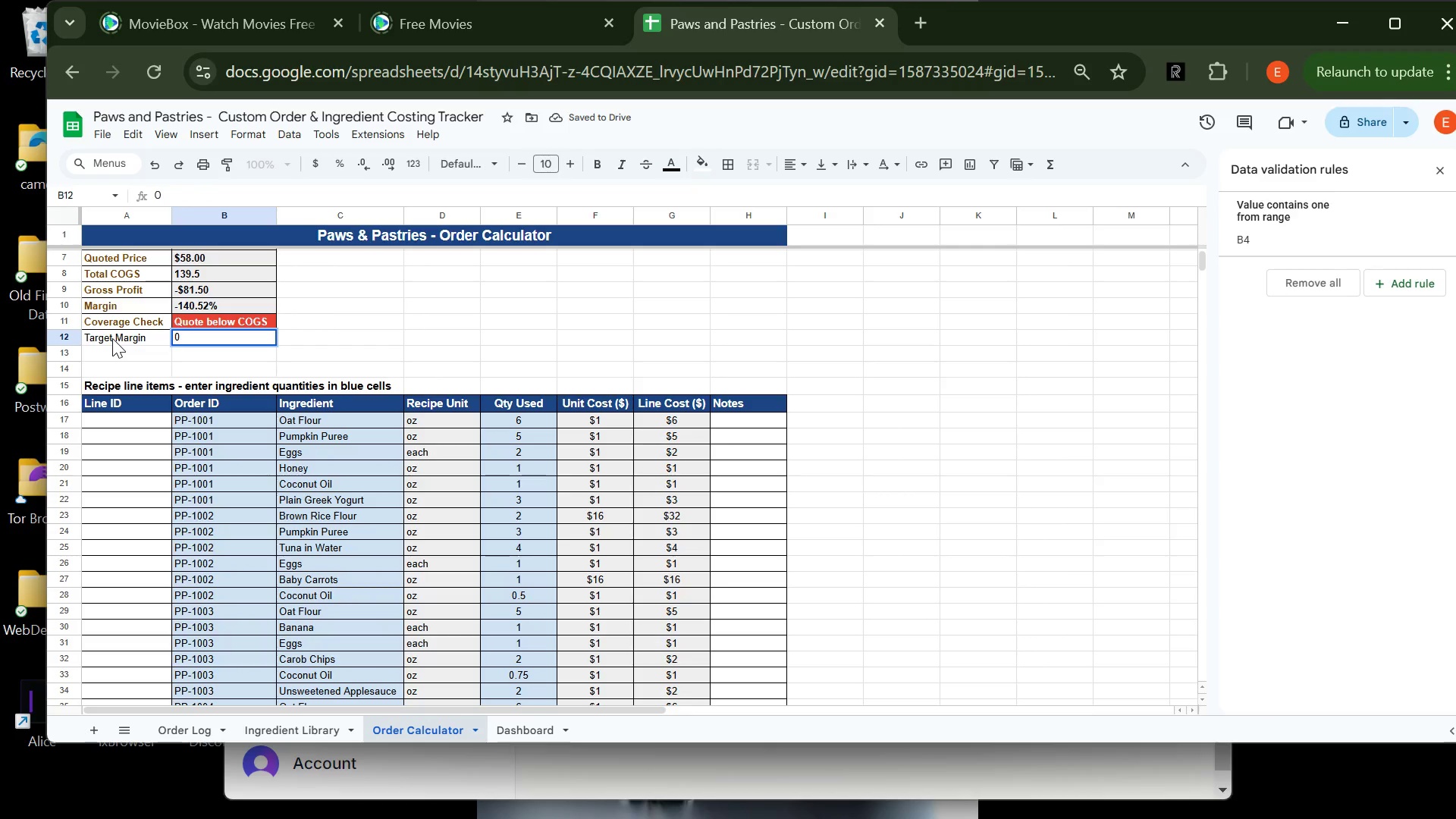 
key(Period)
 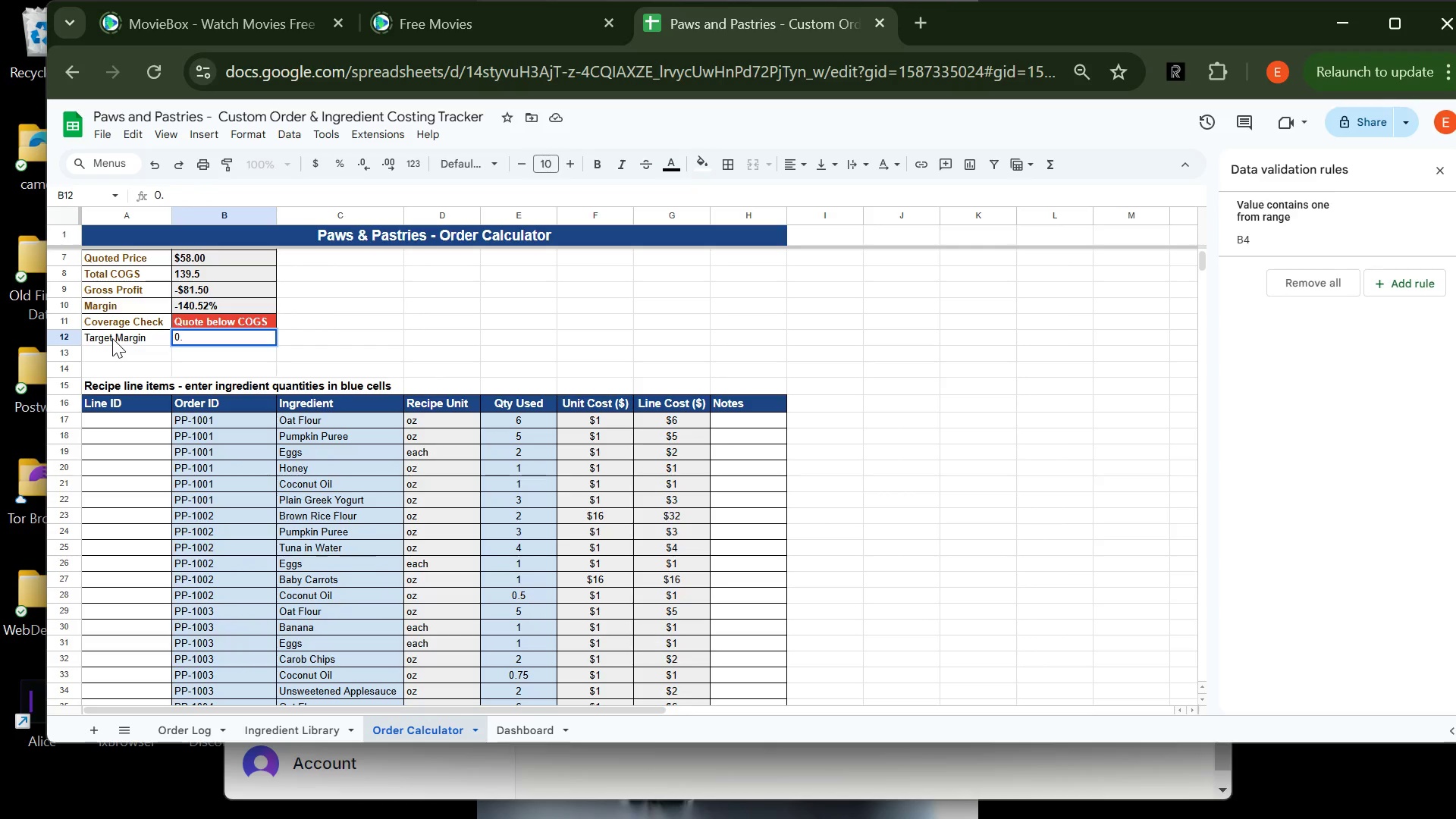 
key(6)
 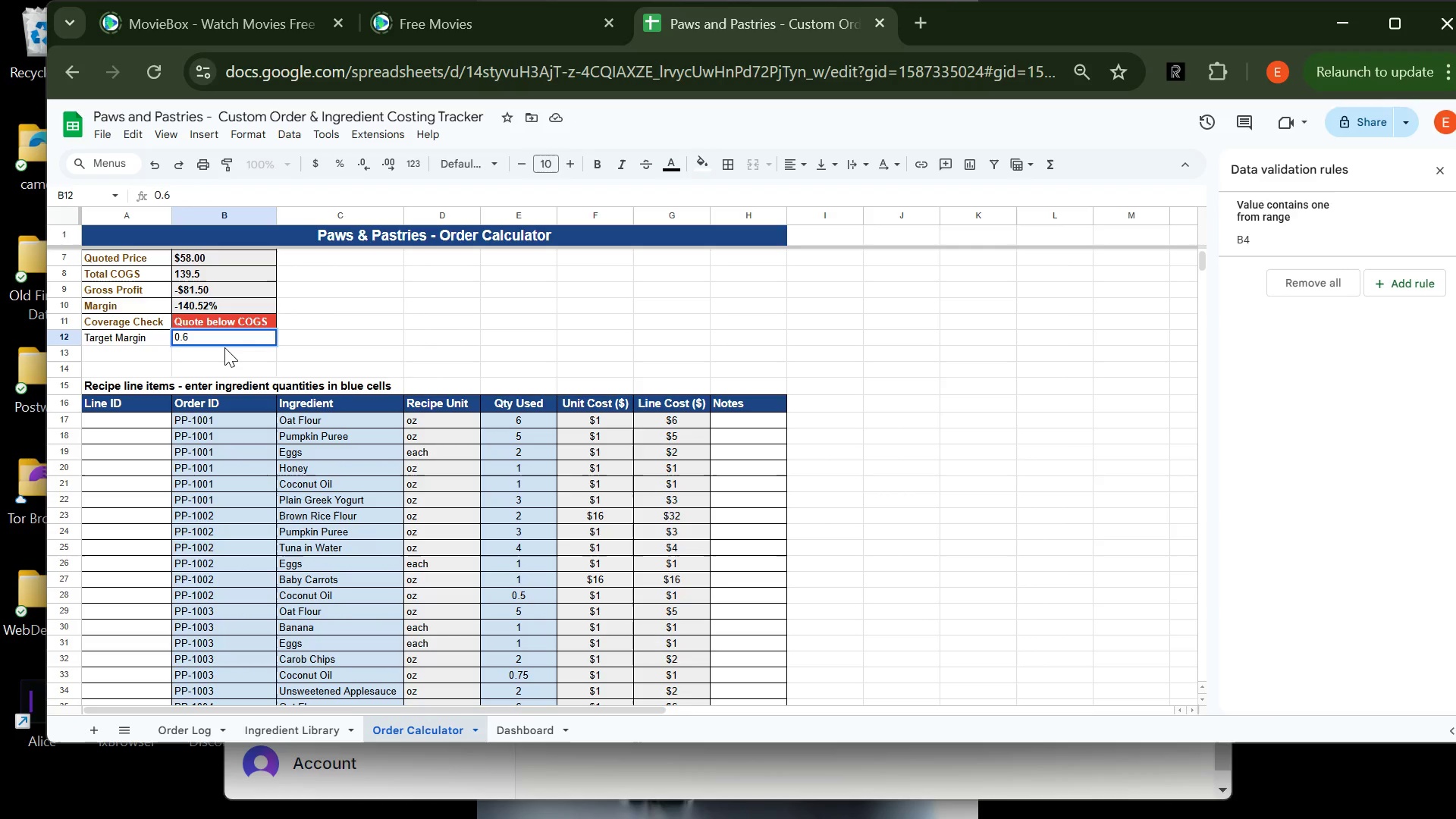 
left_click([224, 347])
 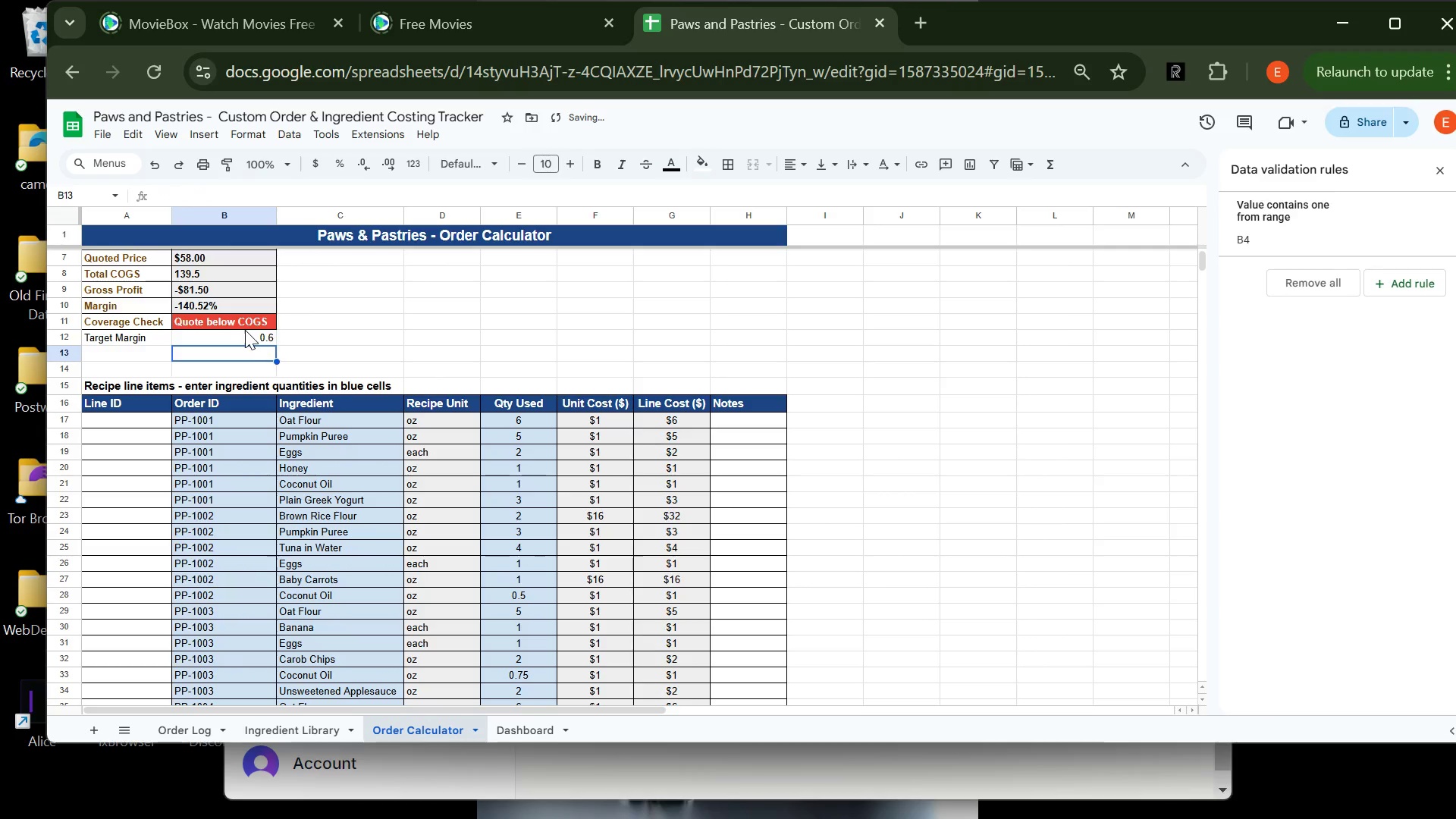 
left_click([247, 334])
 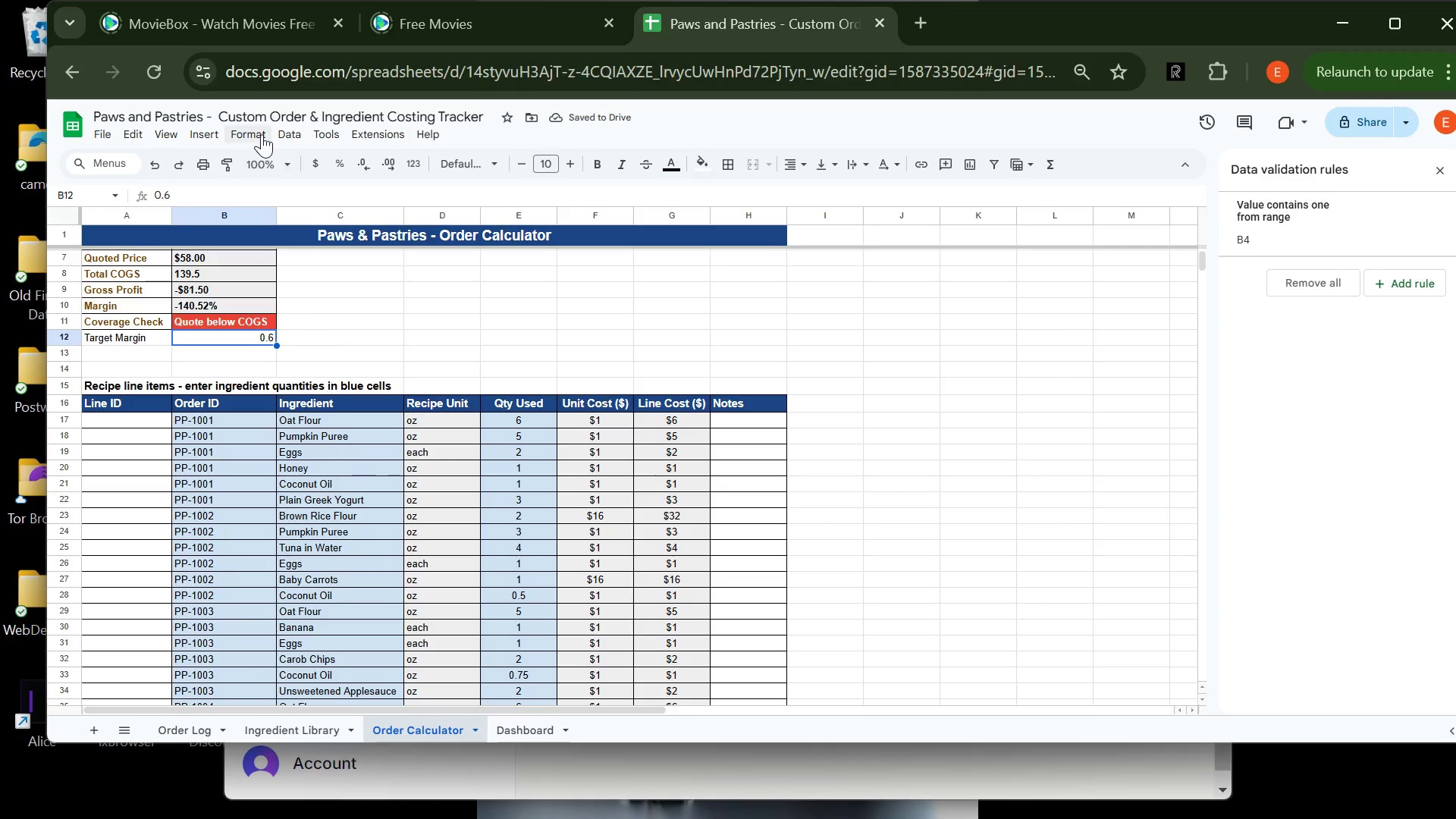 
left_click([254, 128])
 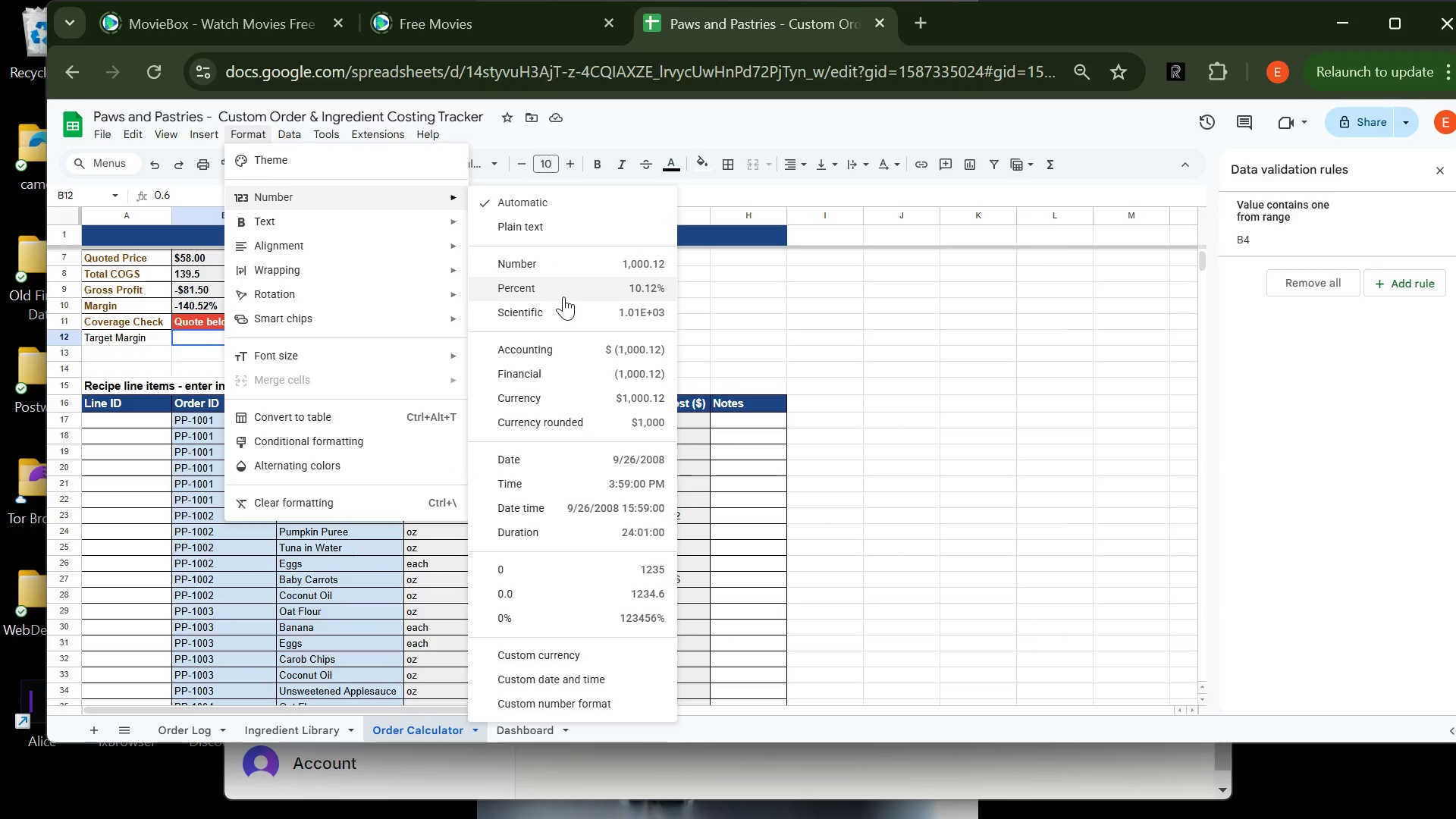 
left_click([567, 294])
 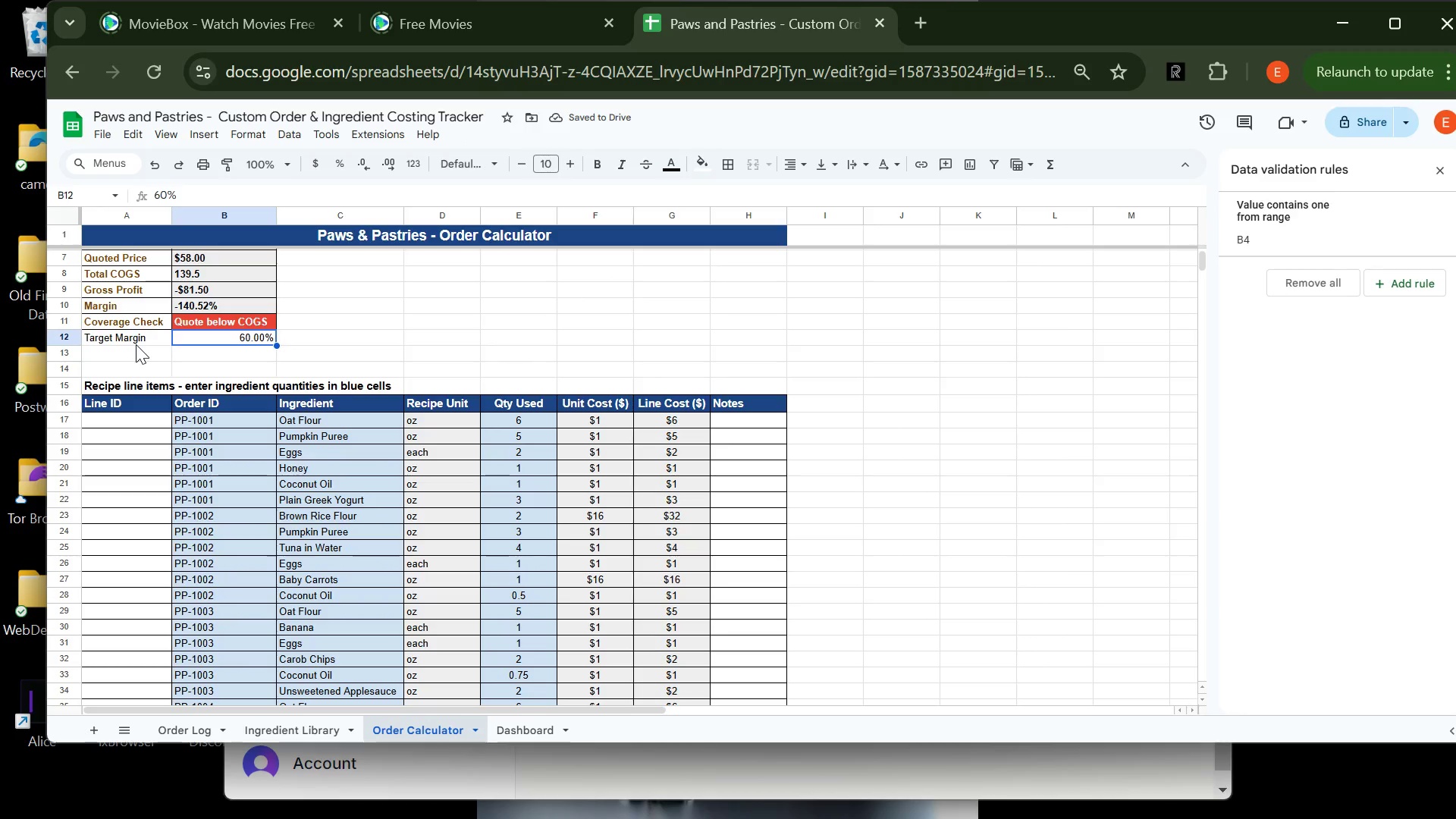 
left_click([130, 356])
 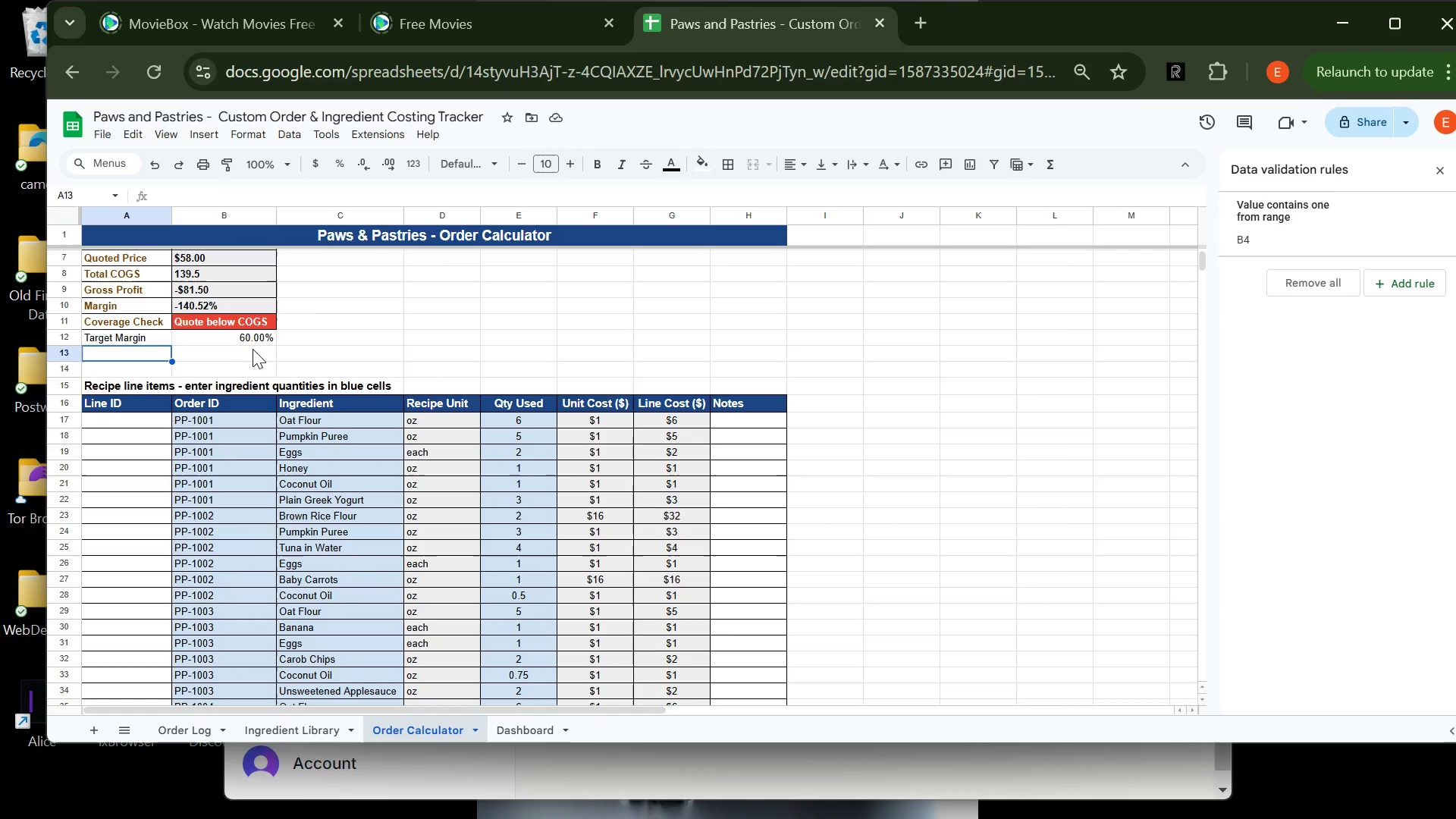 
wait(7.41)
 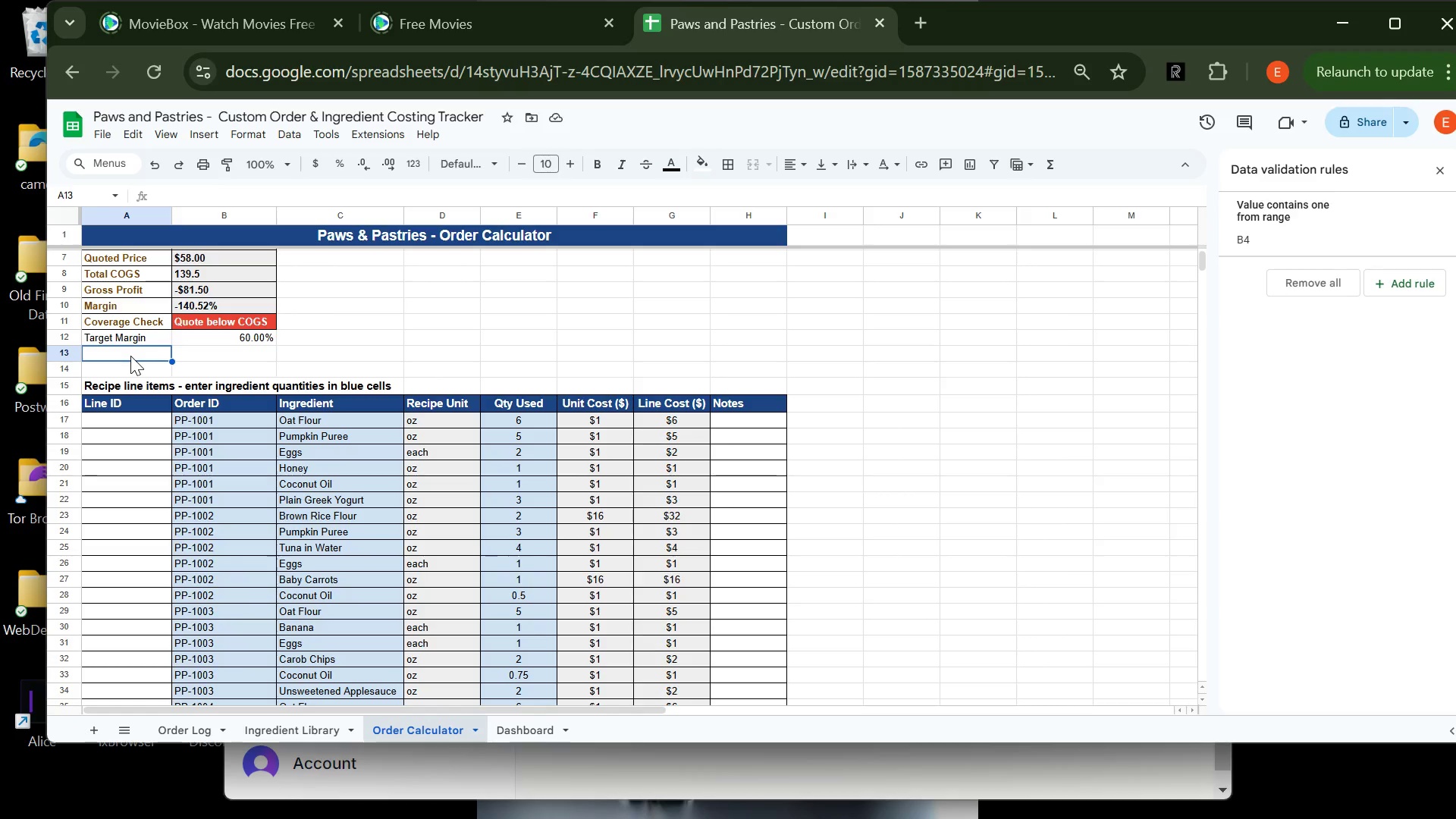 
left_click([195, 351])
 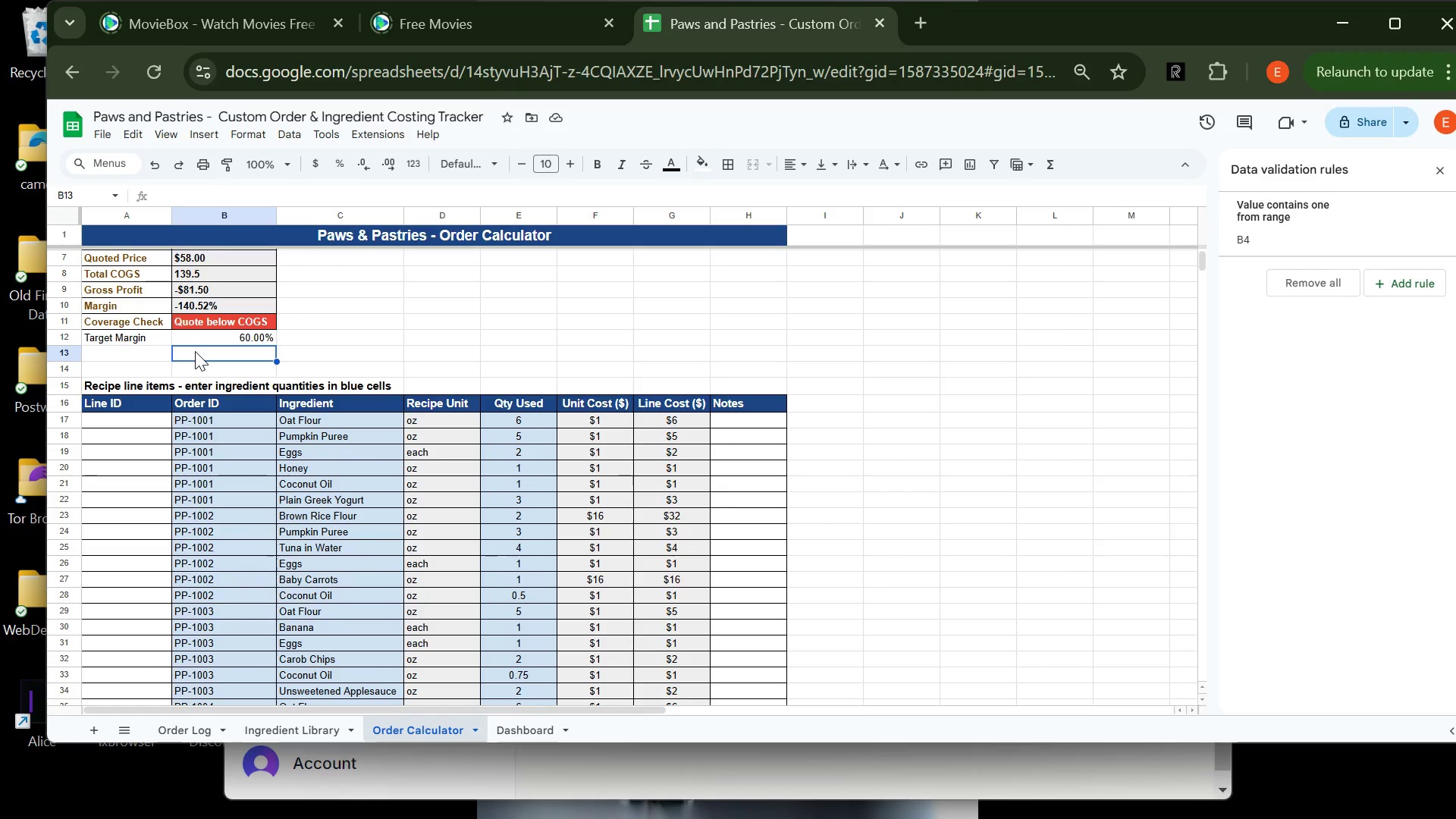 
type(=if)
key(Backspace)
key(Backspace)
type(IF(B10)
 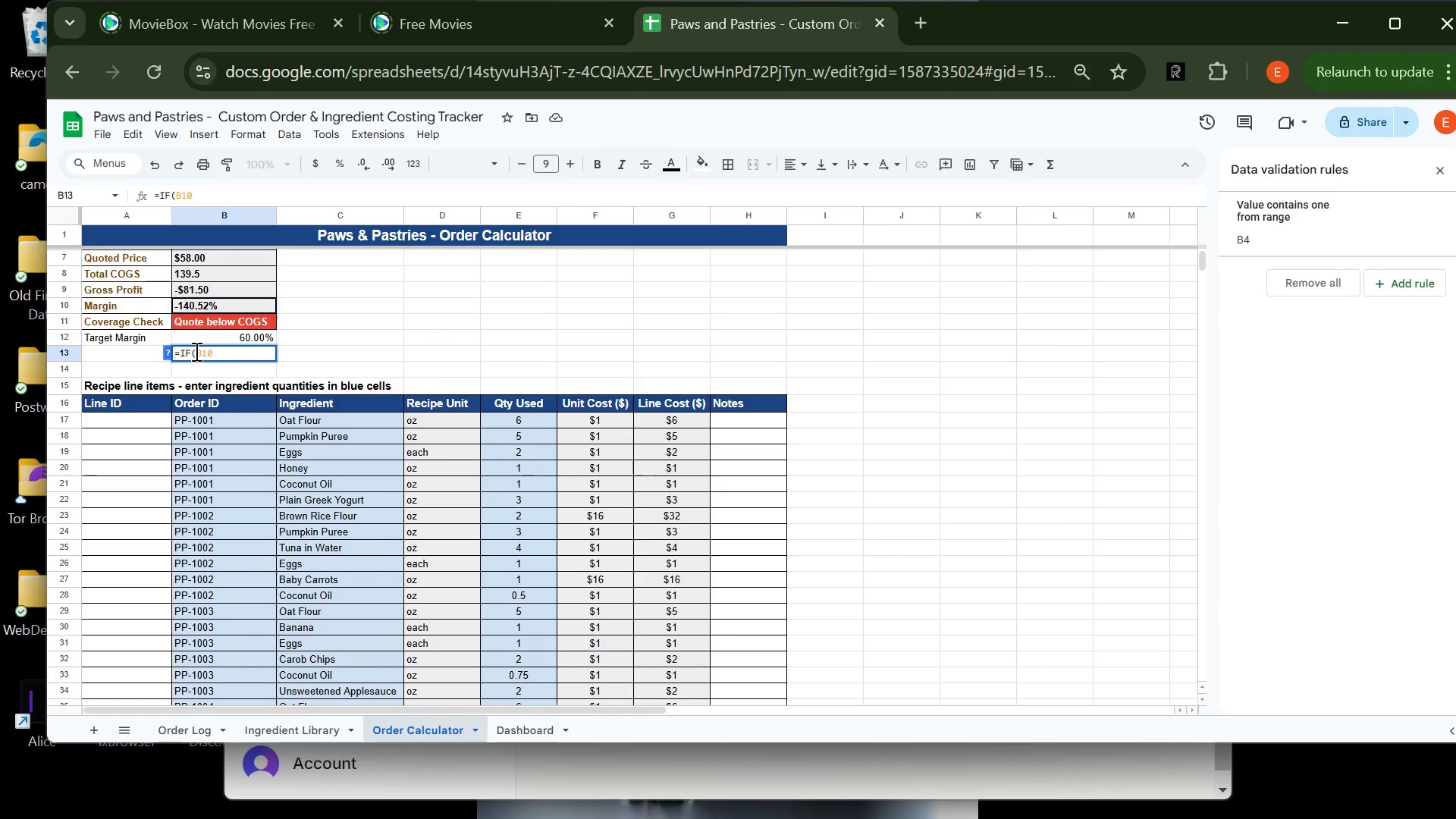 
type(>=B12)
 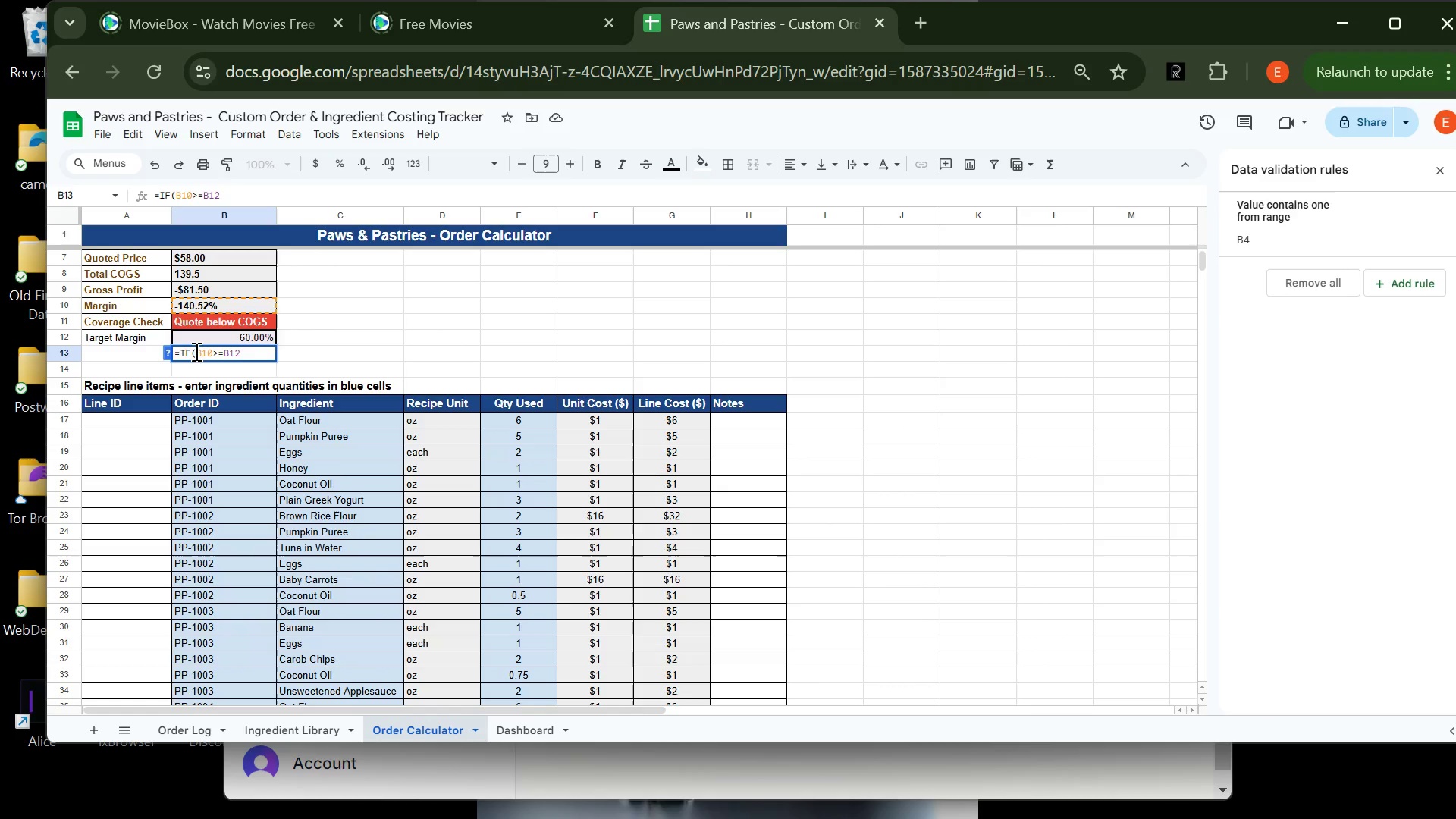 
type(,"Margin target met",)
 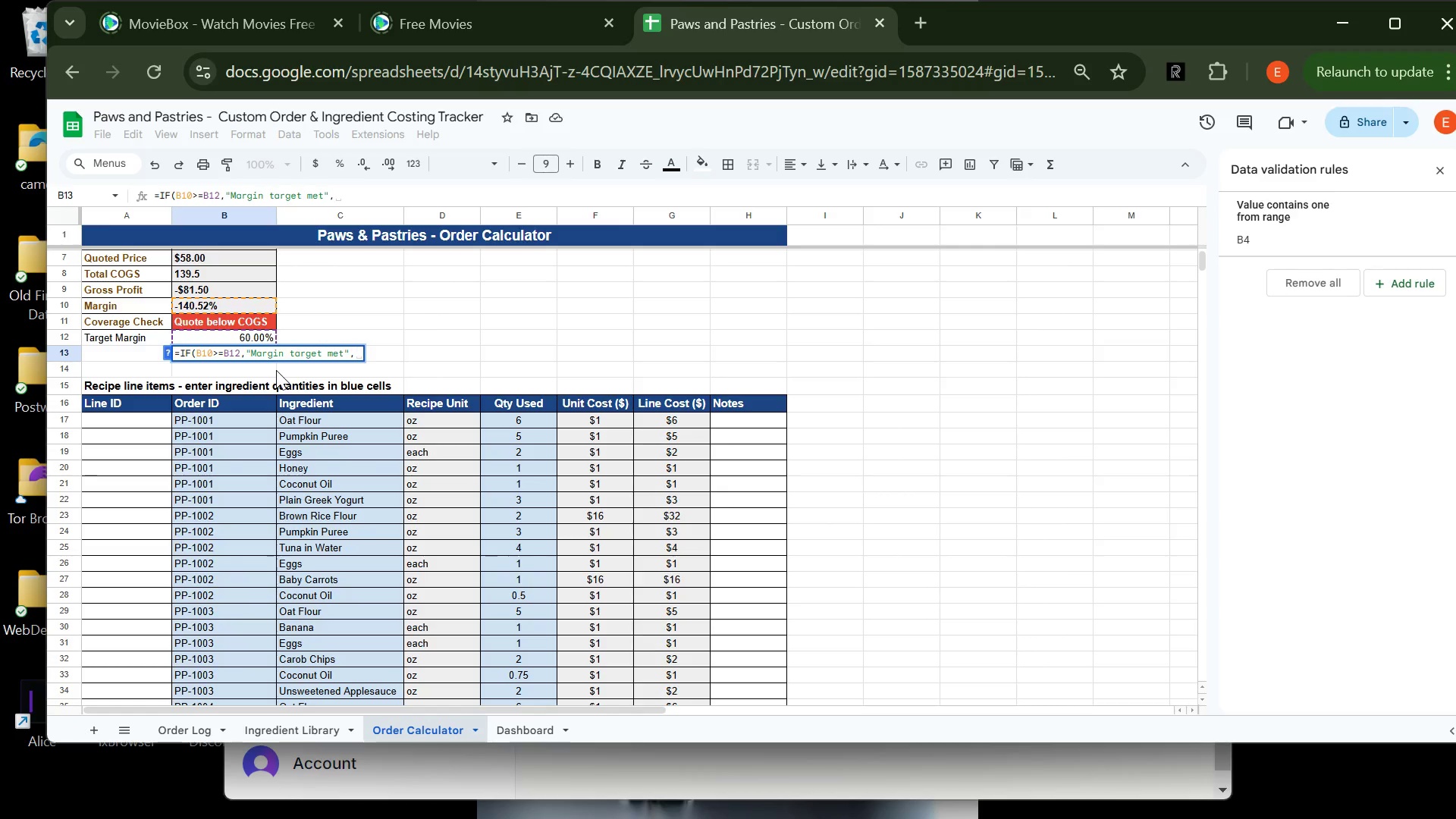 
type("Beloe )
key(Backspace)
key(Backspace)
type(w target margin")
 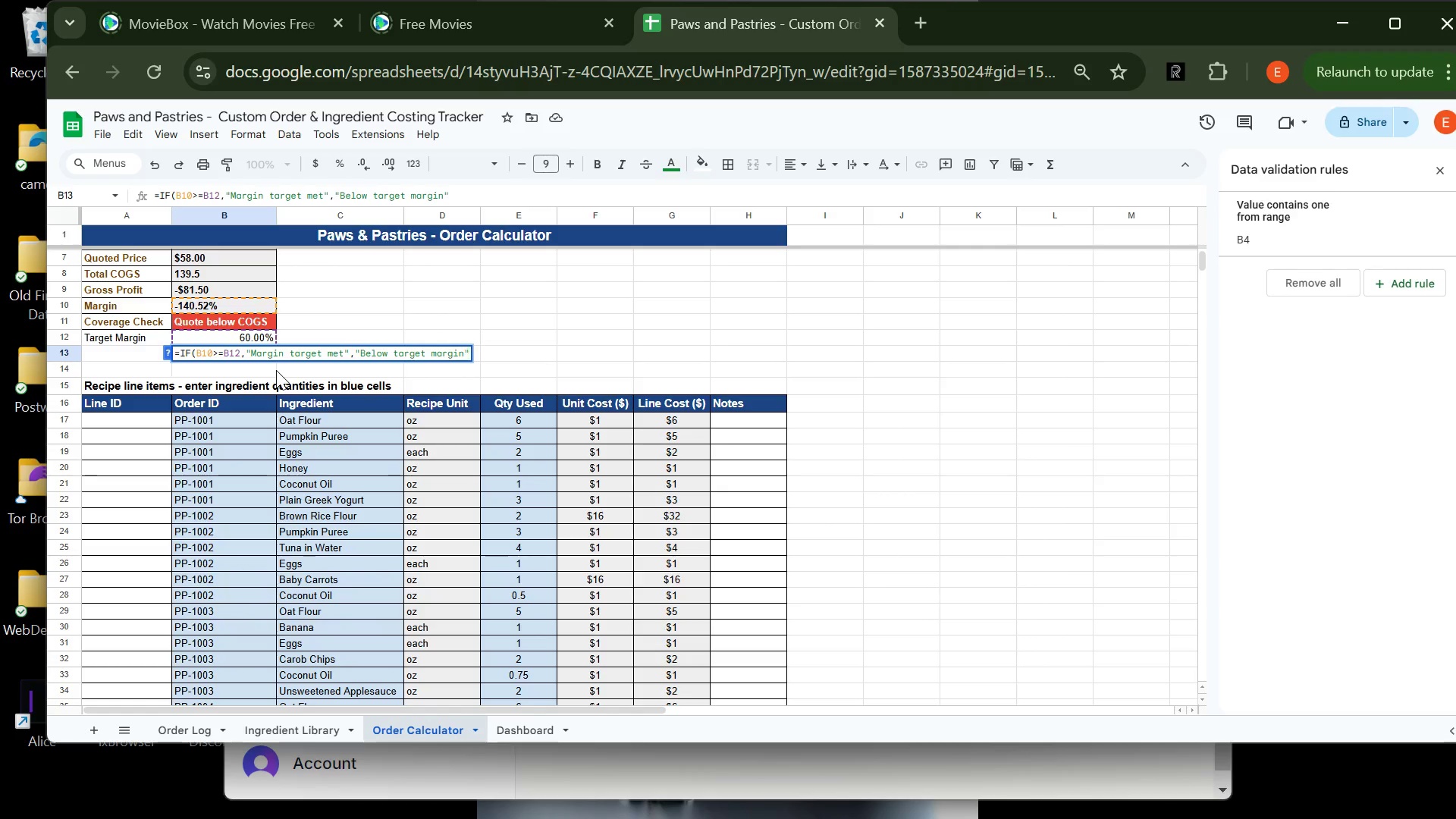 
key(Shift+0)
 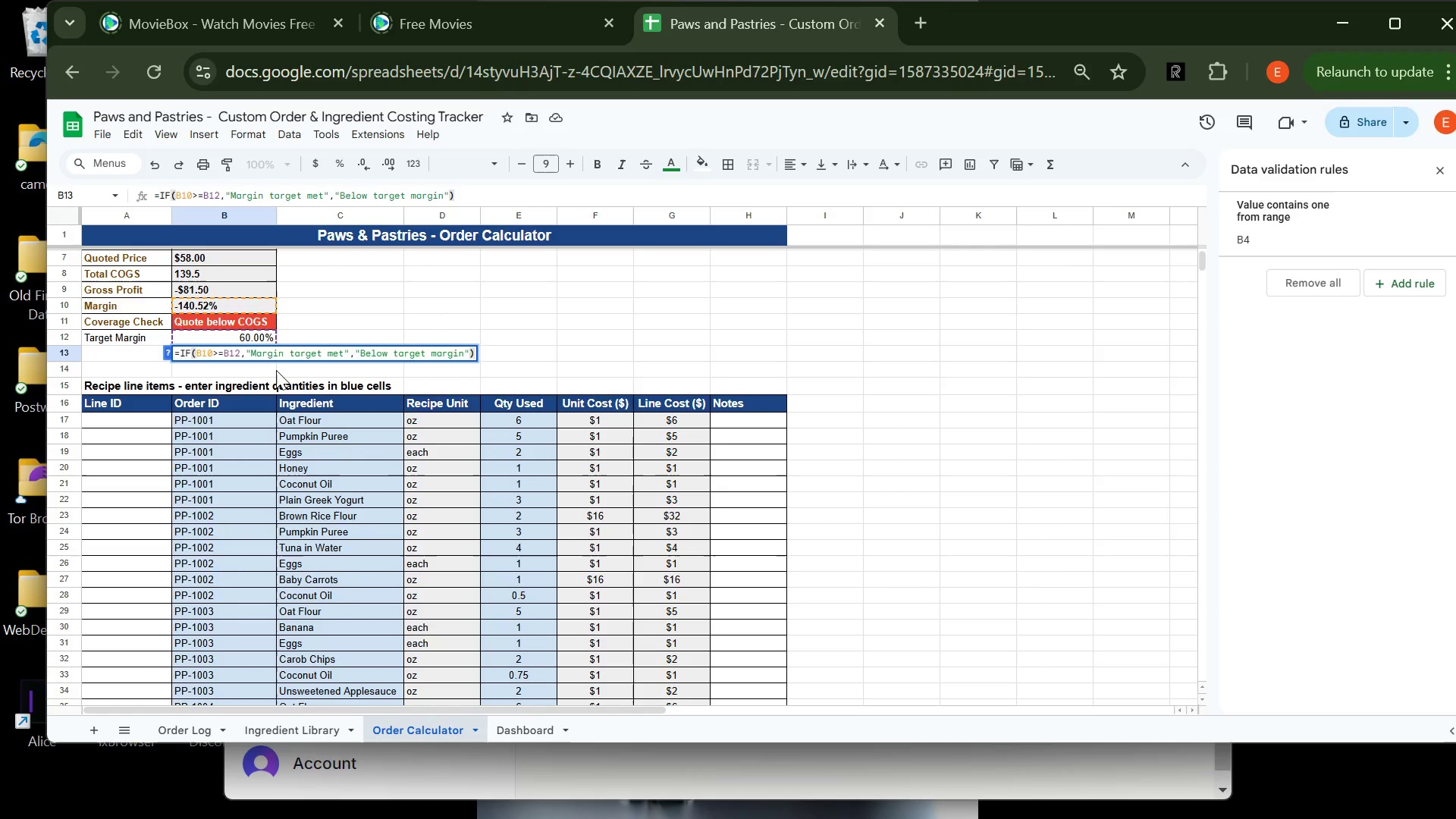 
key(Enter)
 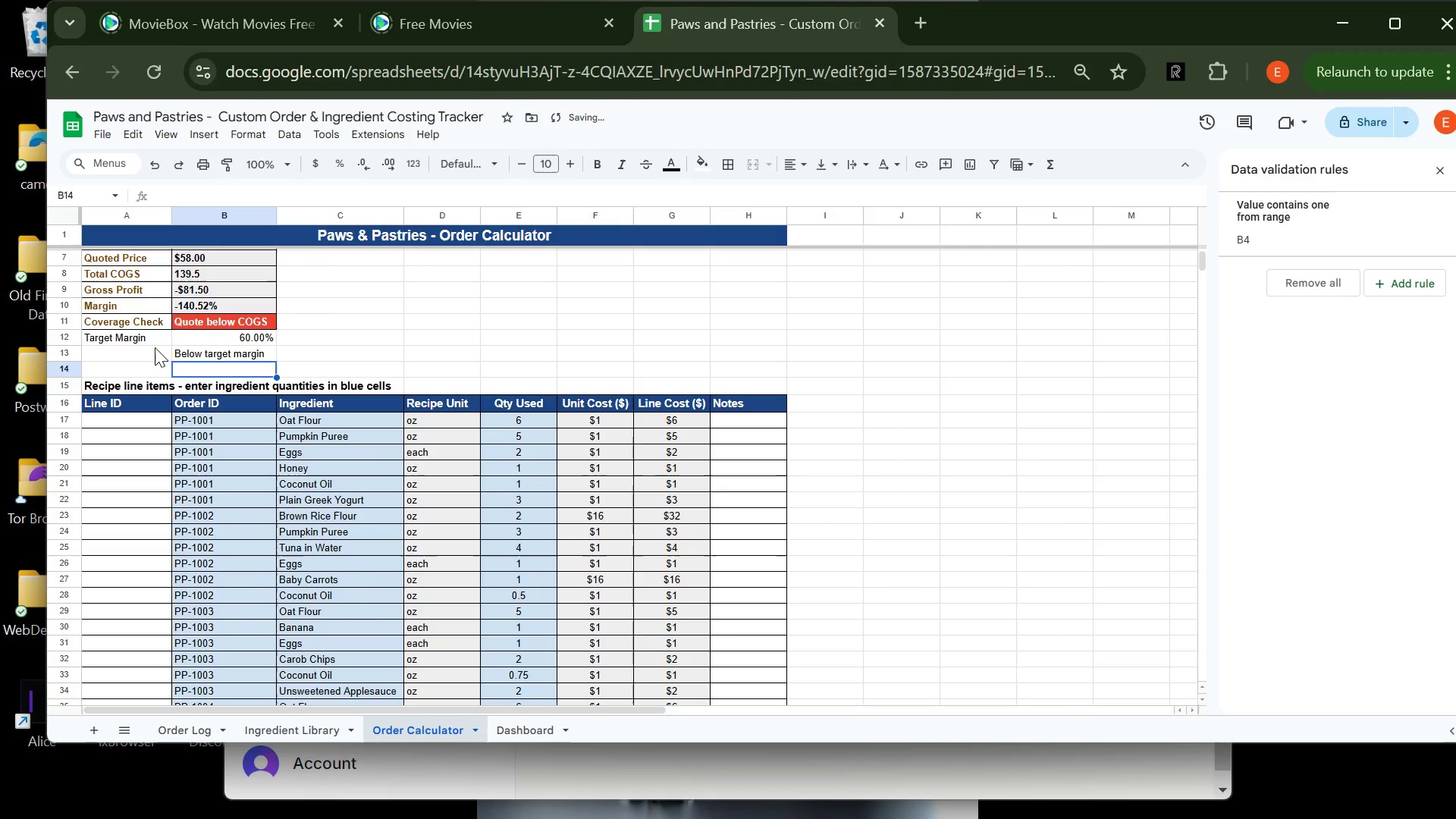 
left_click([152, 350])
 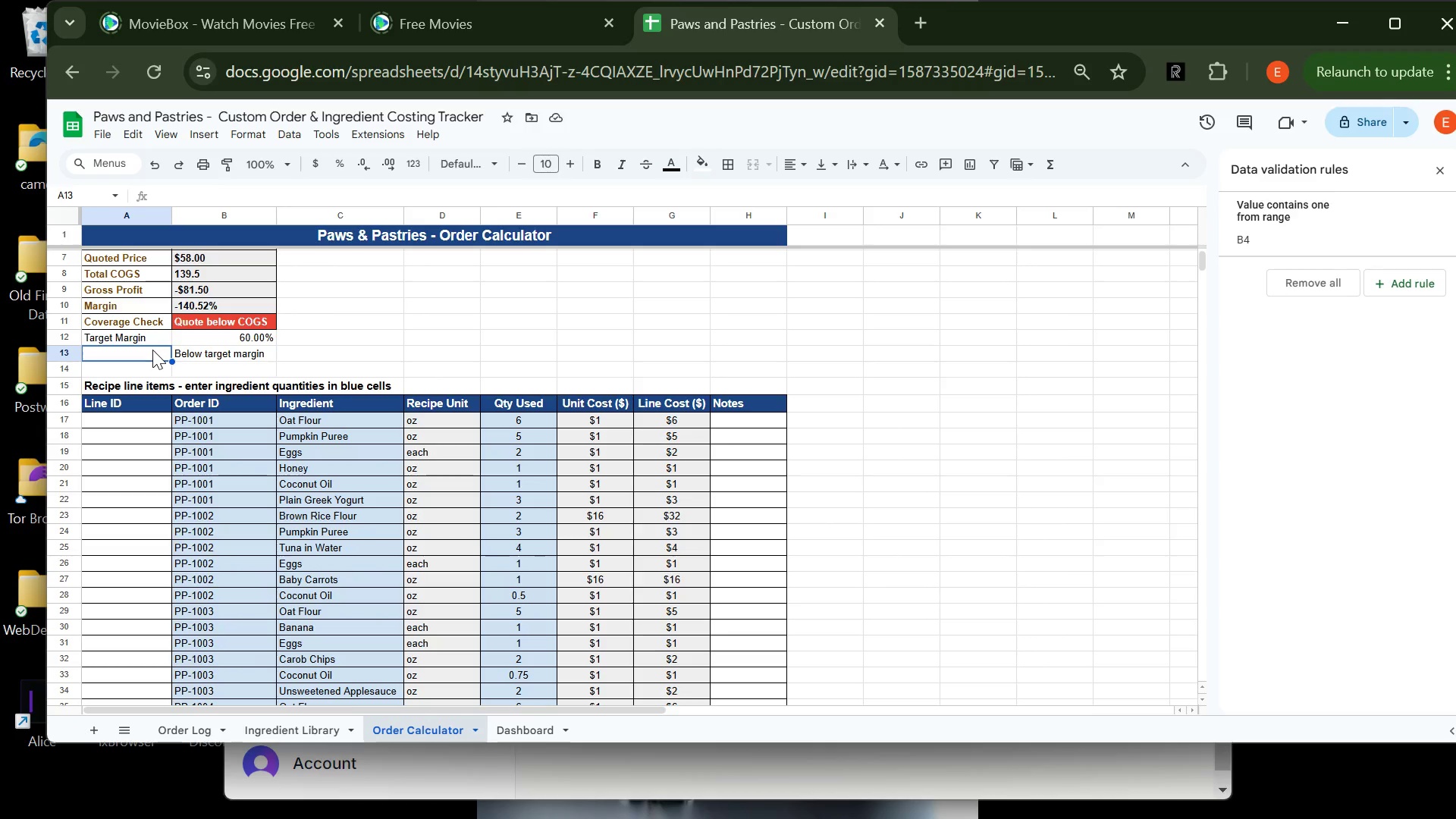 
wait(5.61)
 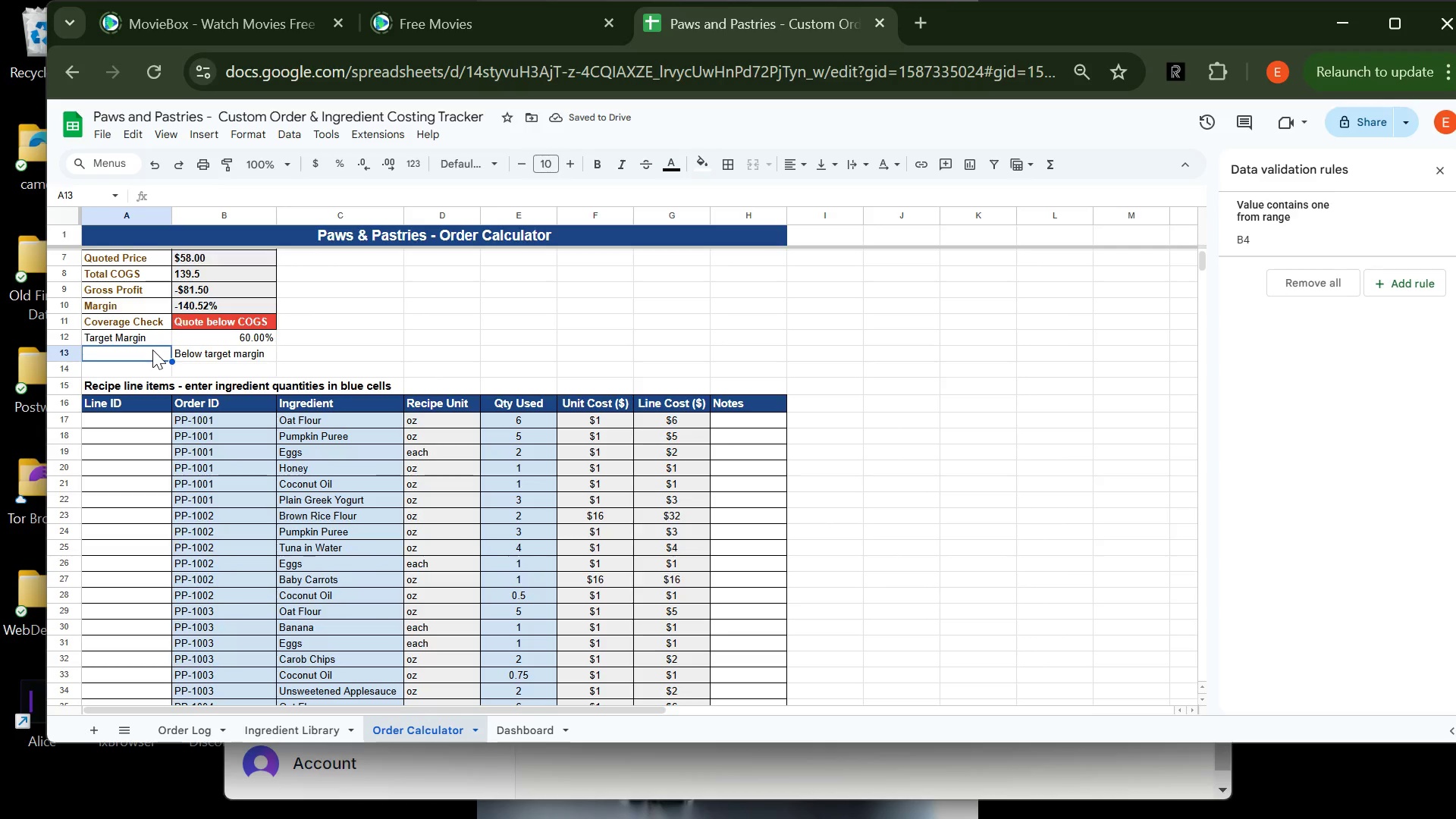 
type(Status)
 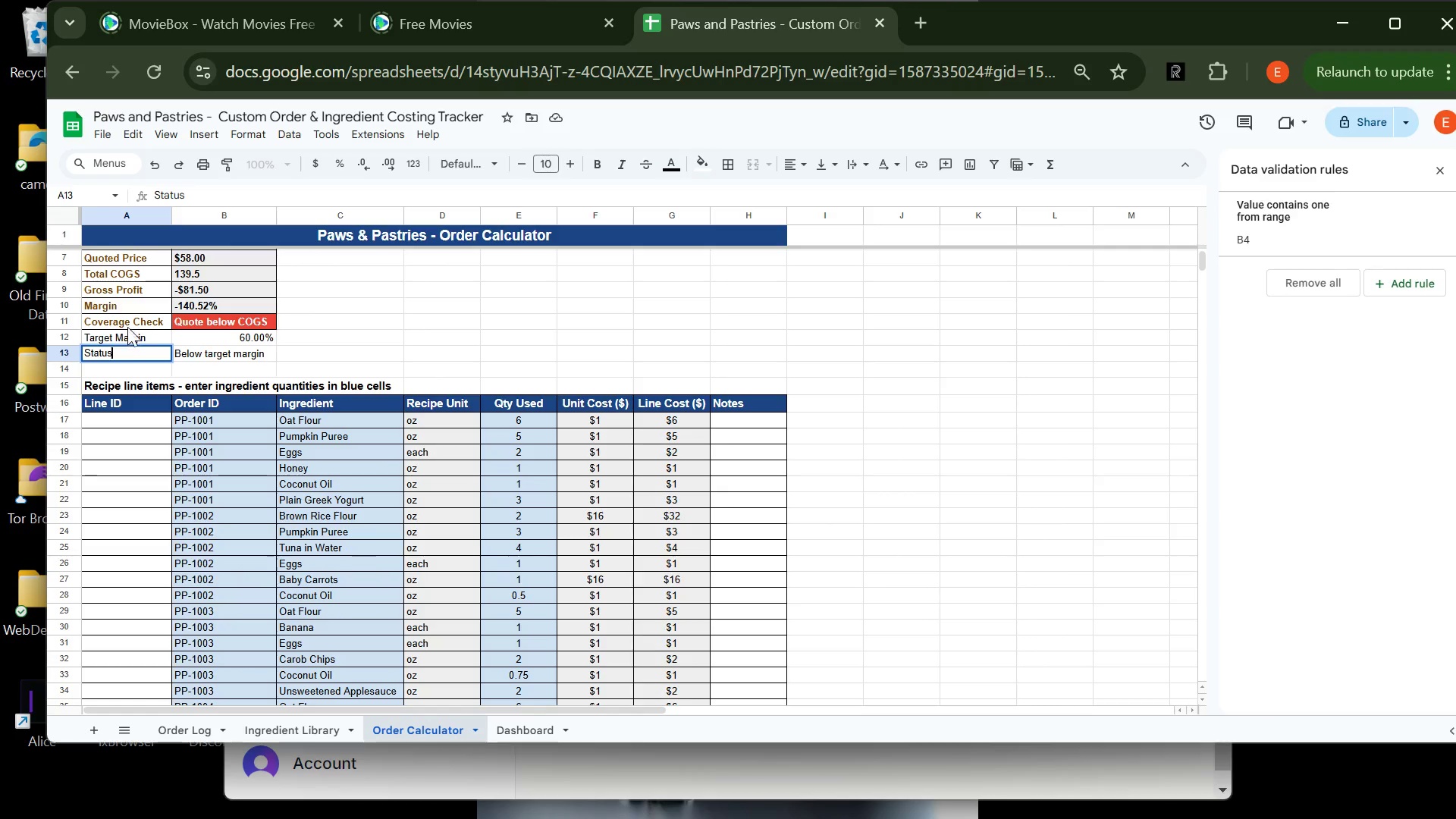 
left_click([127, 317])
 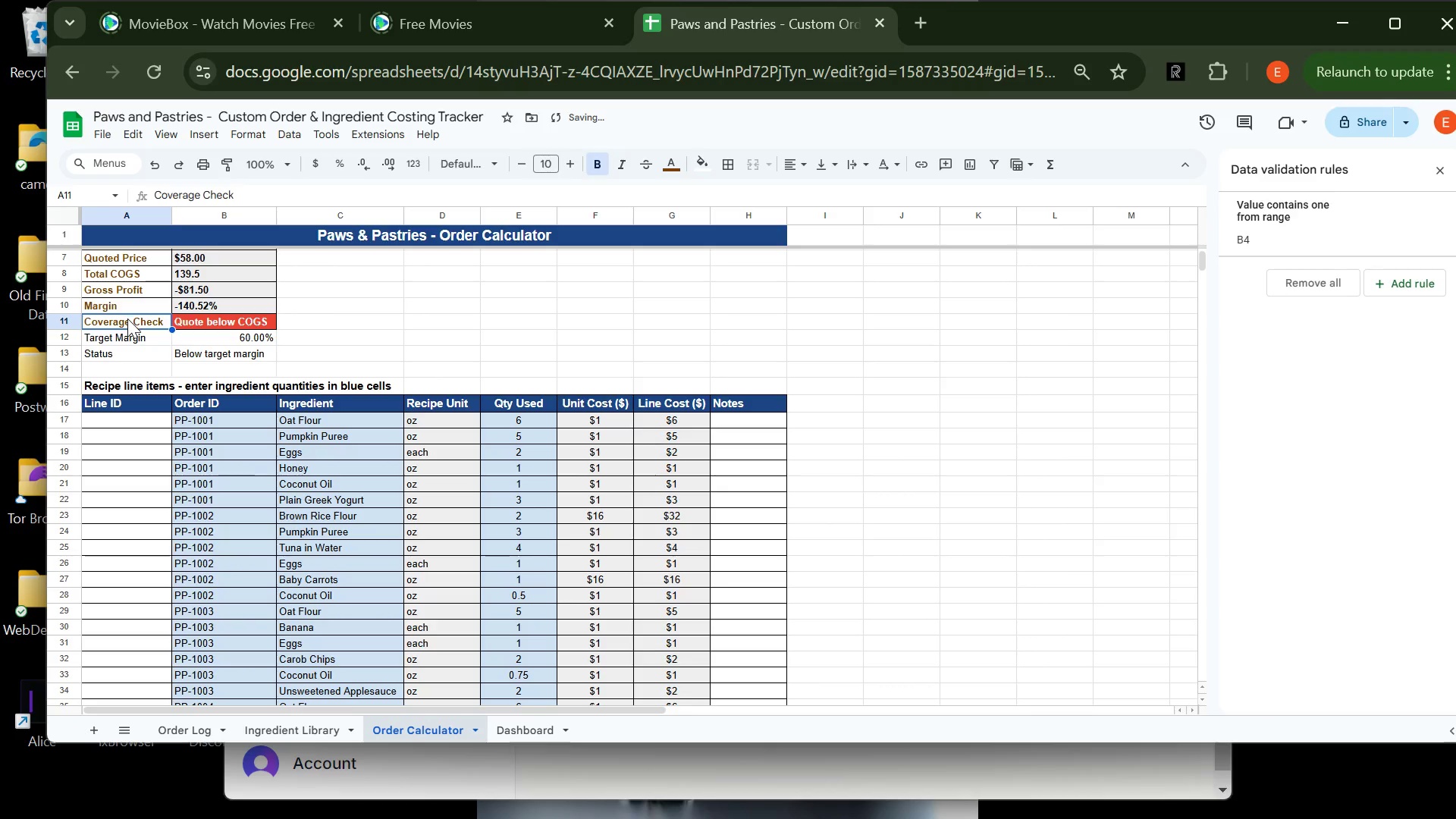 
left_click_drag(start_coordinate=[127, 317], to_coordinate=[133, 355])
 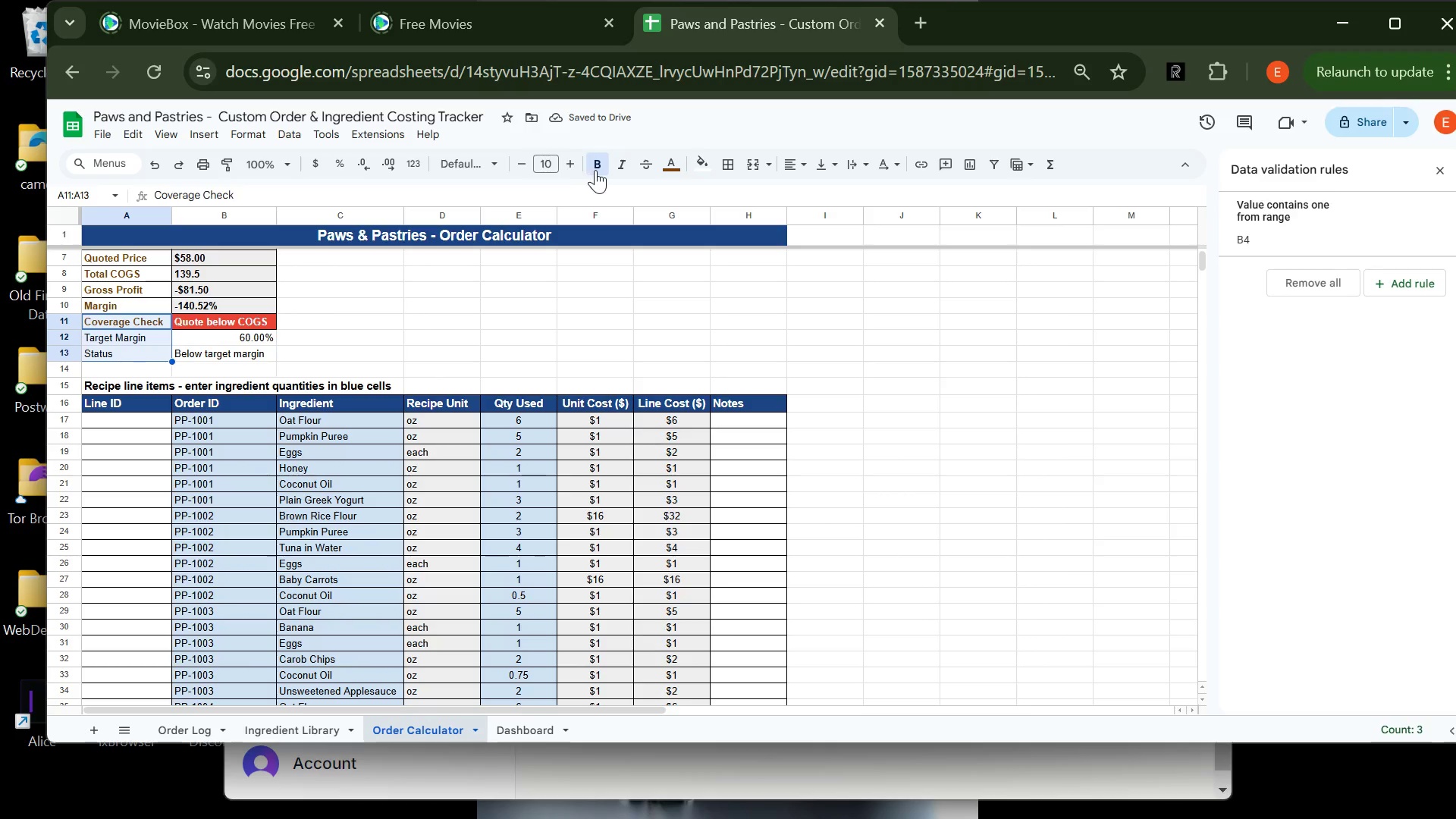 
left_click([598, 169])
 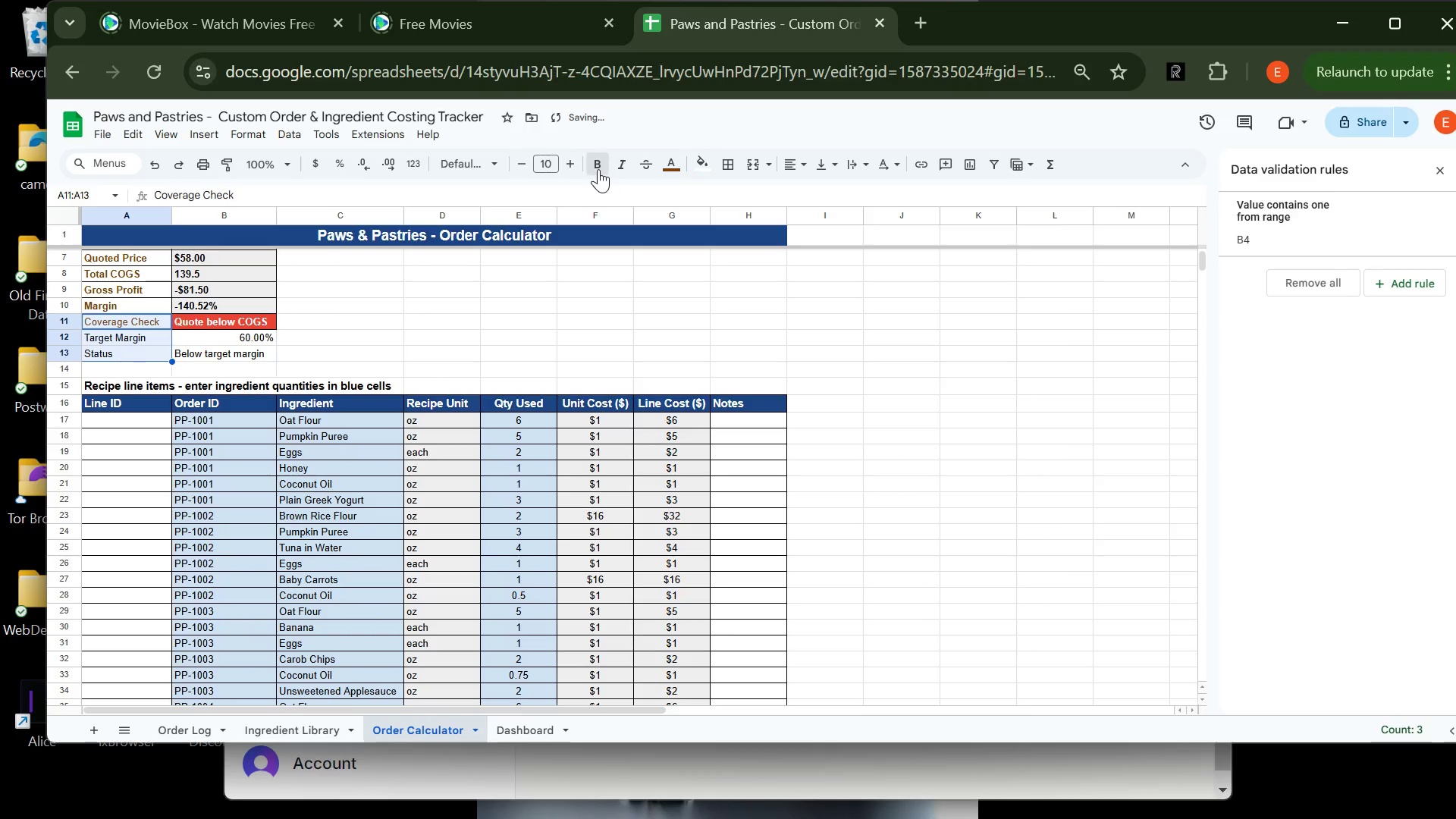 
left_click([598, 169])
 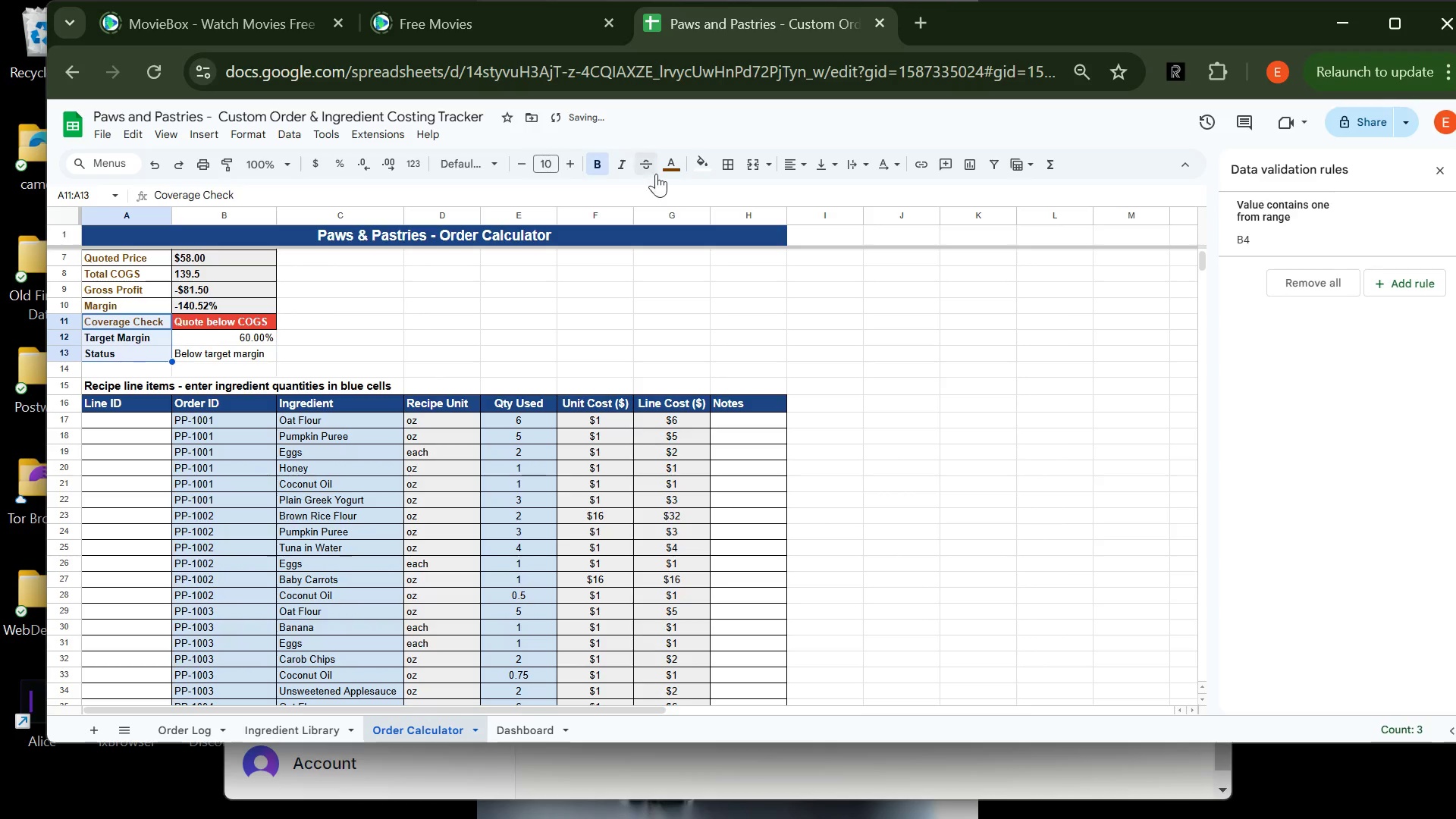 
left_click([671, 170])
 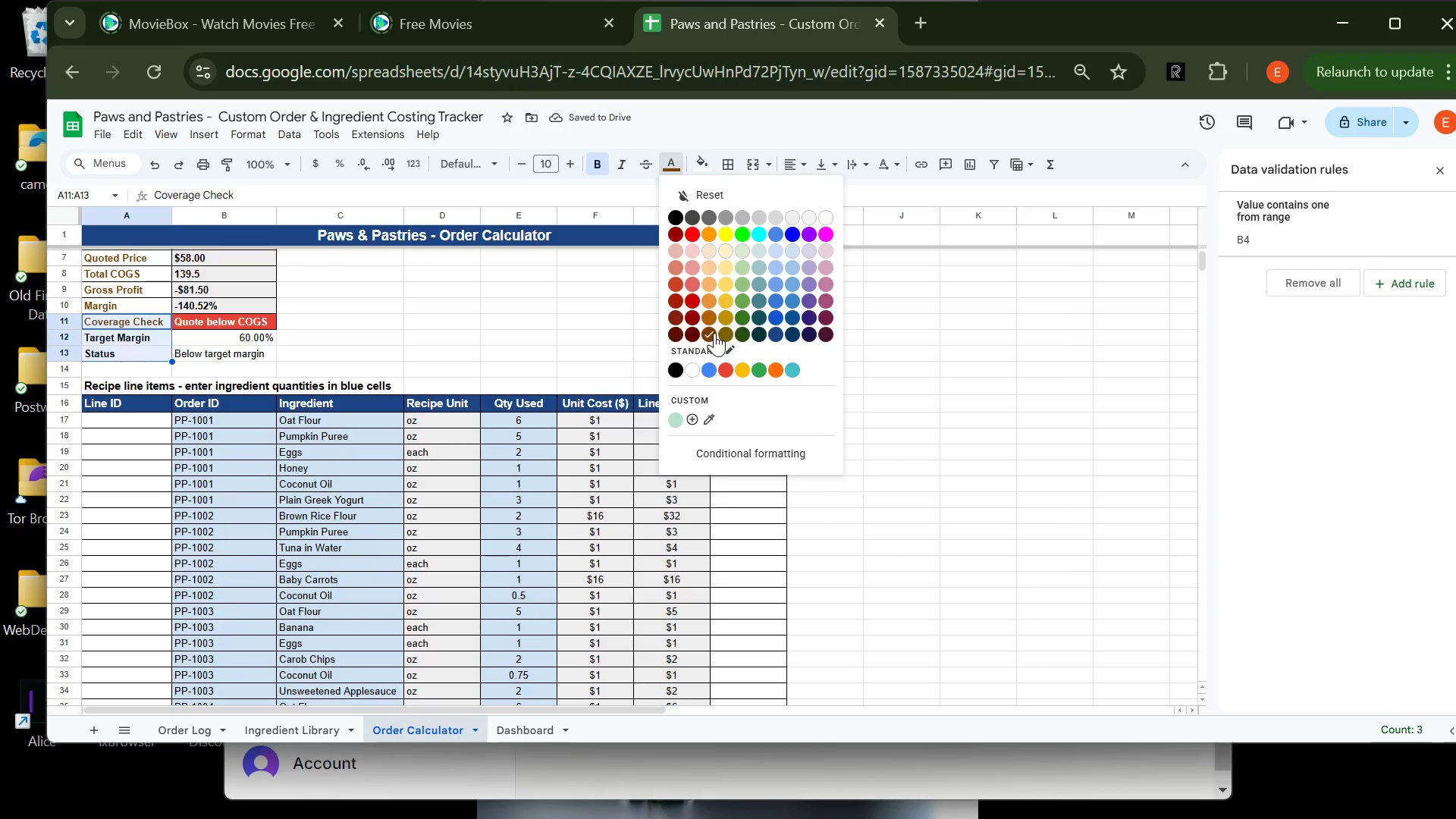 
left_click([712, 333])
 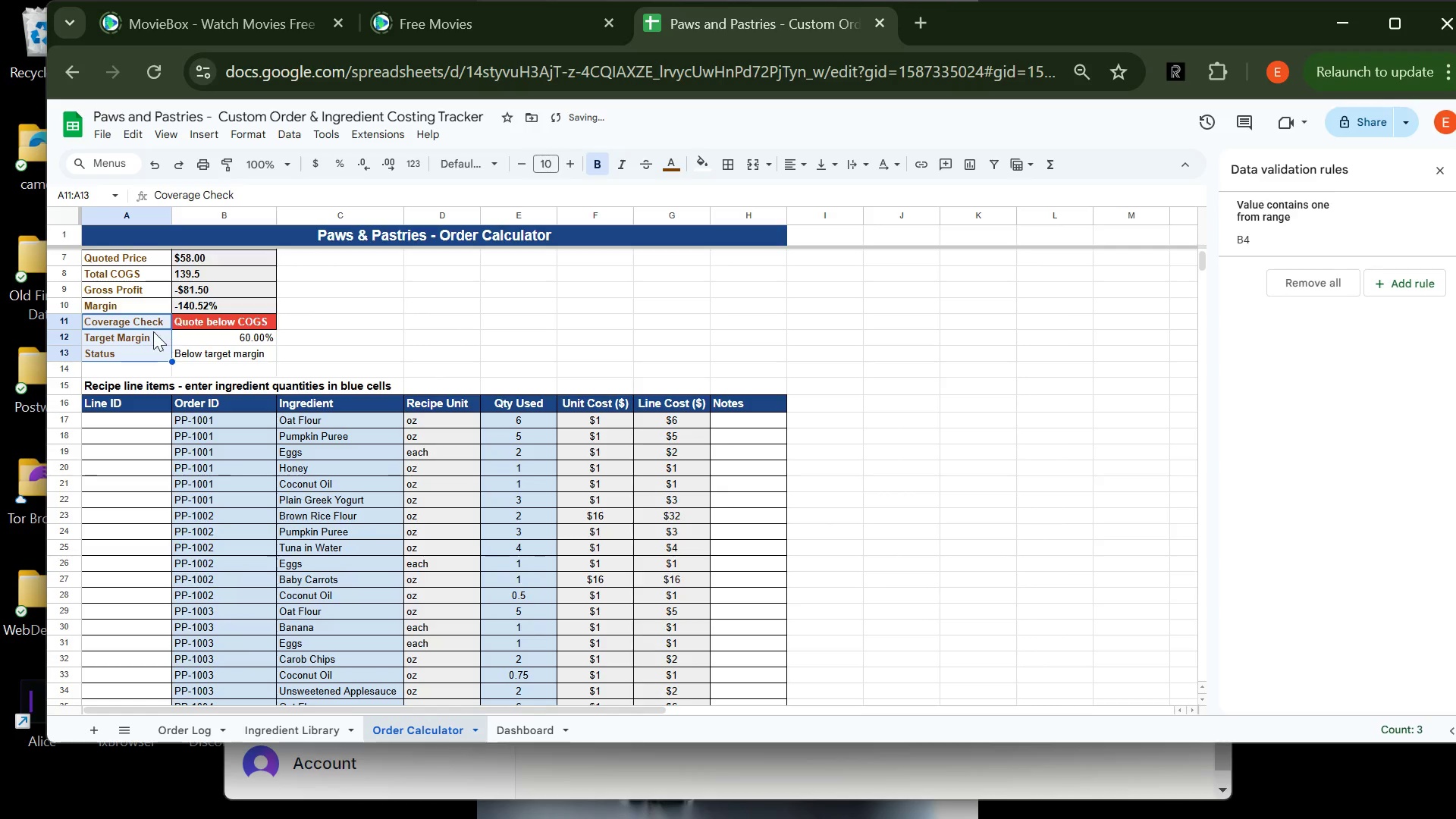 
left_click([140, 334])
 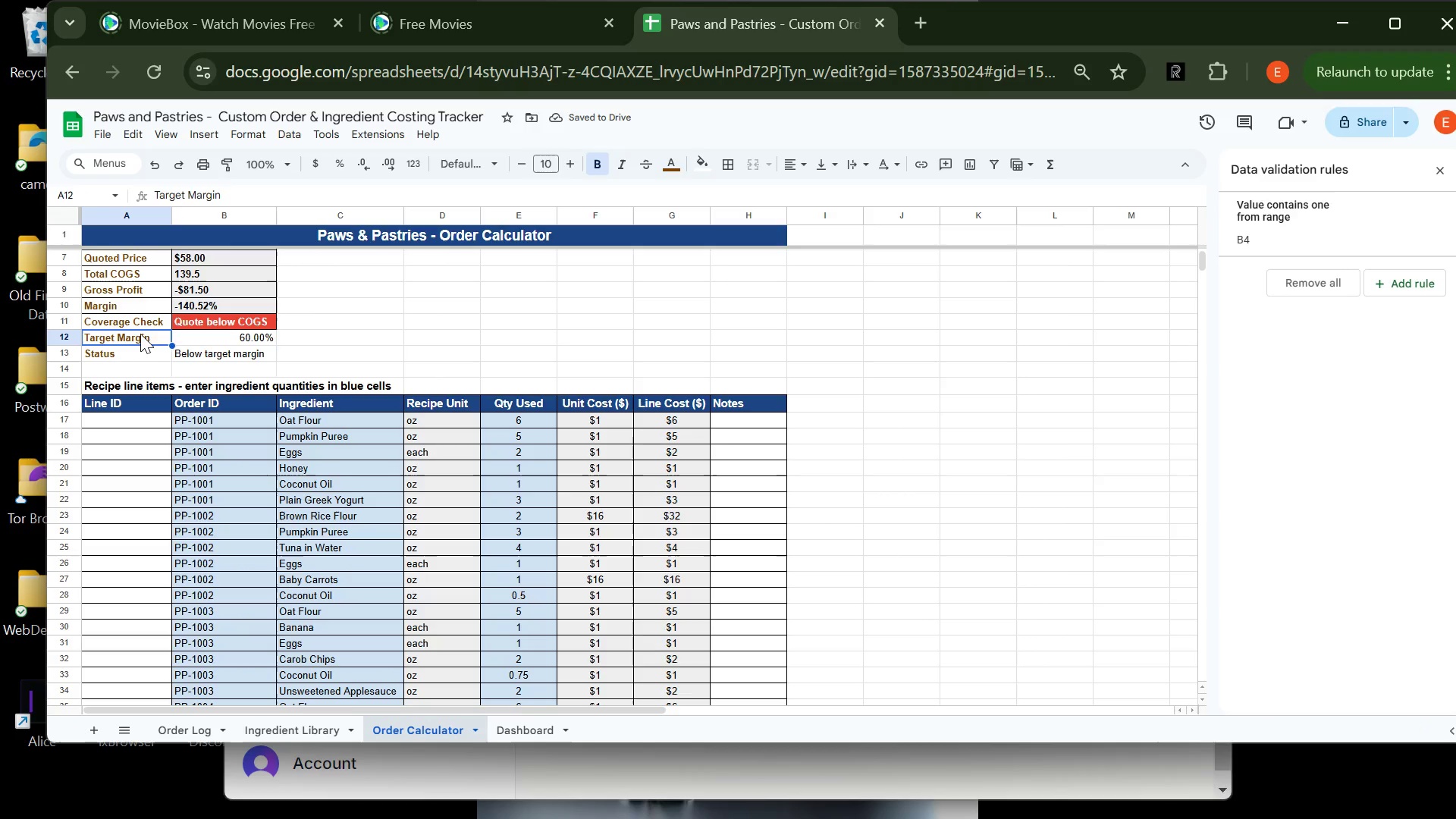 
left_click_drag(start_coordinate=[140, 334], to_coordinate=[220, 353])
 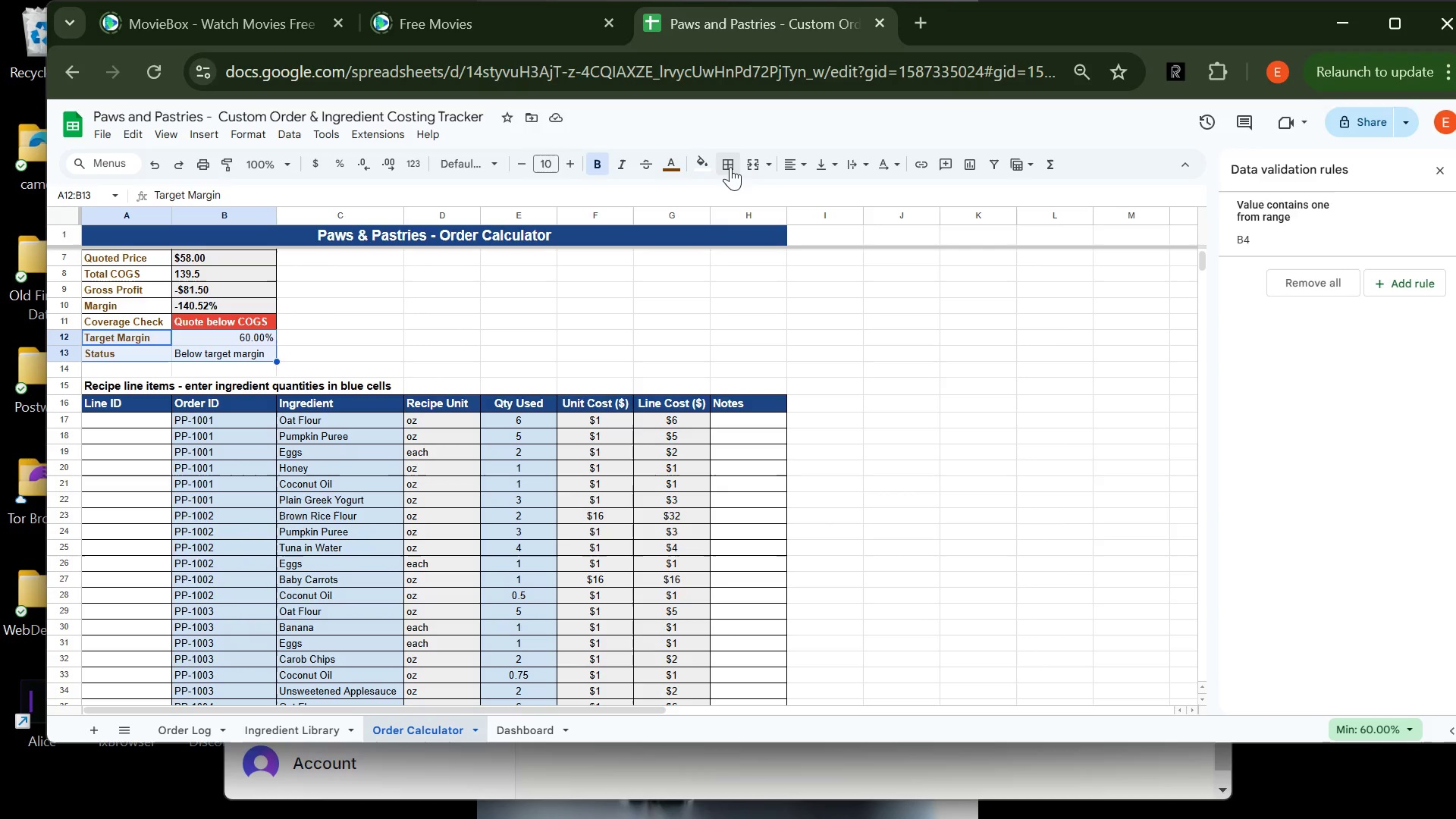 
left_click([730, 168])
 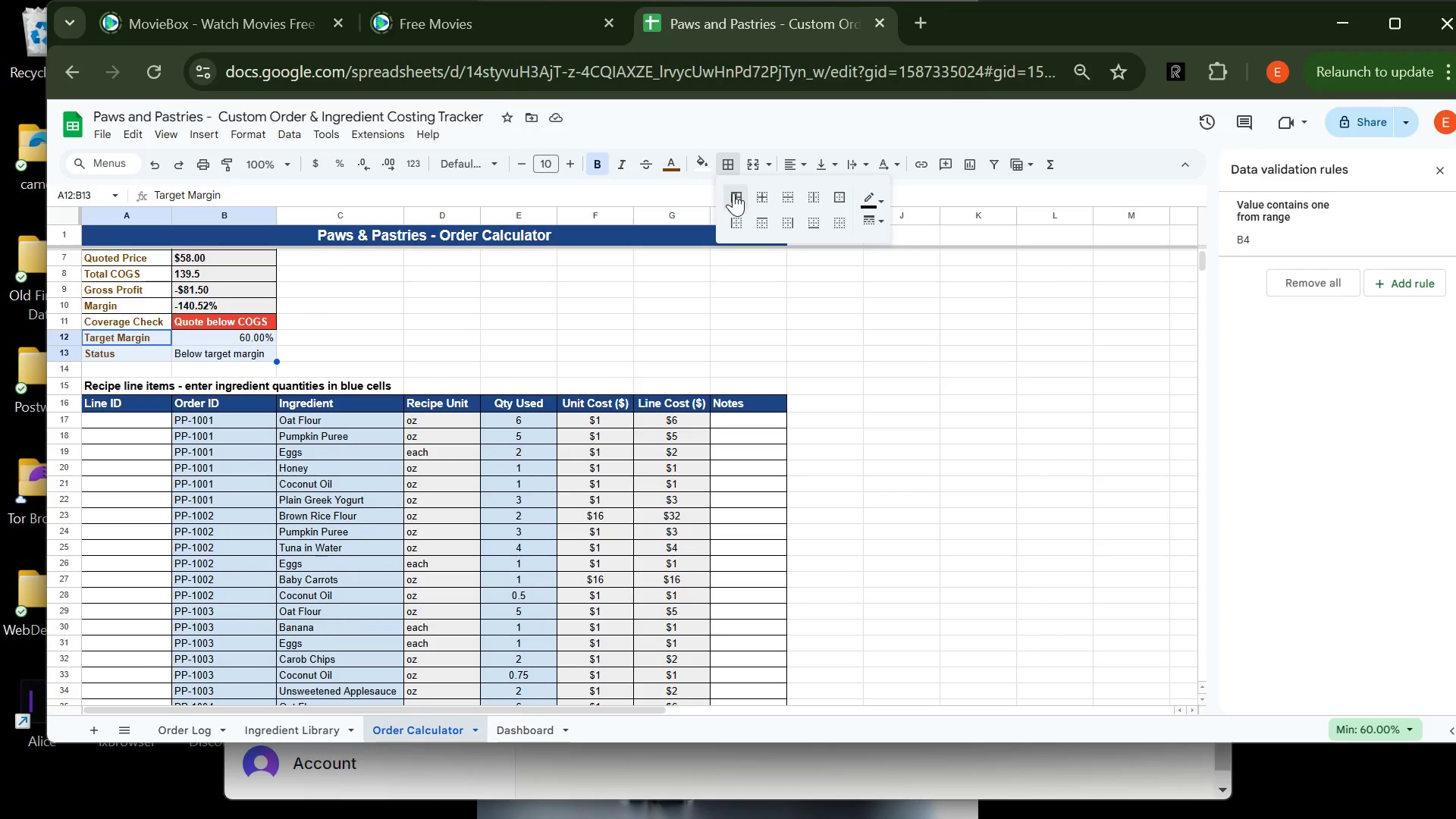 
left_click([733, 193])
 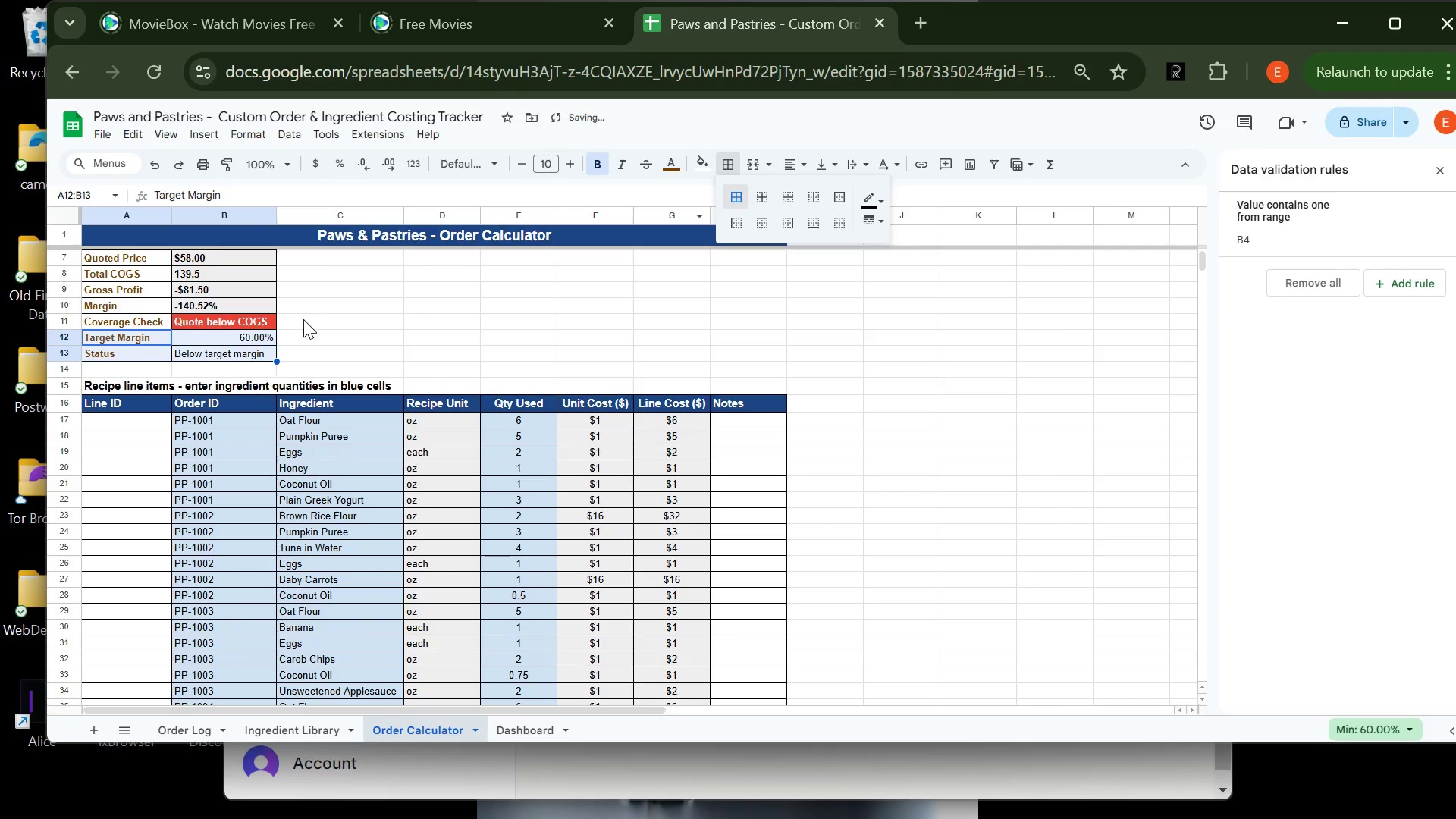 
left_click([303, 321])
 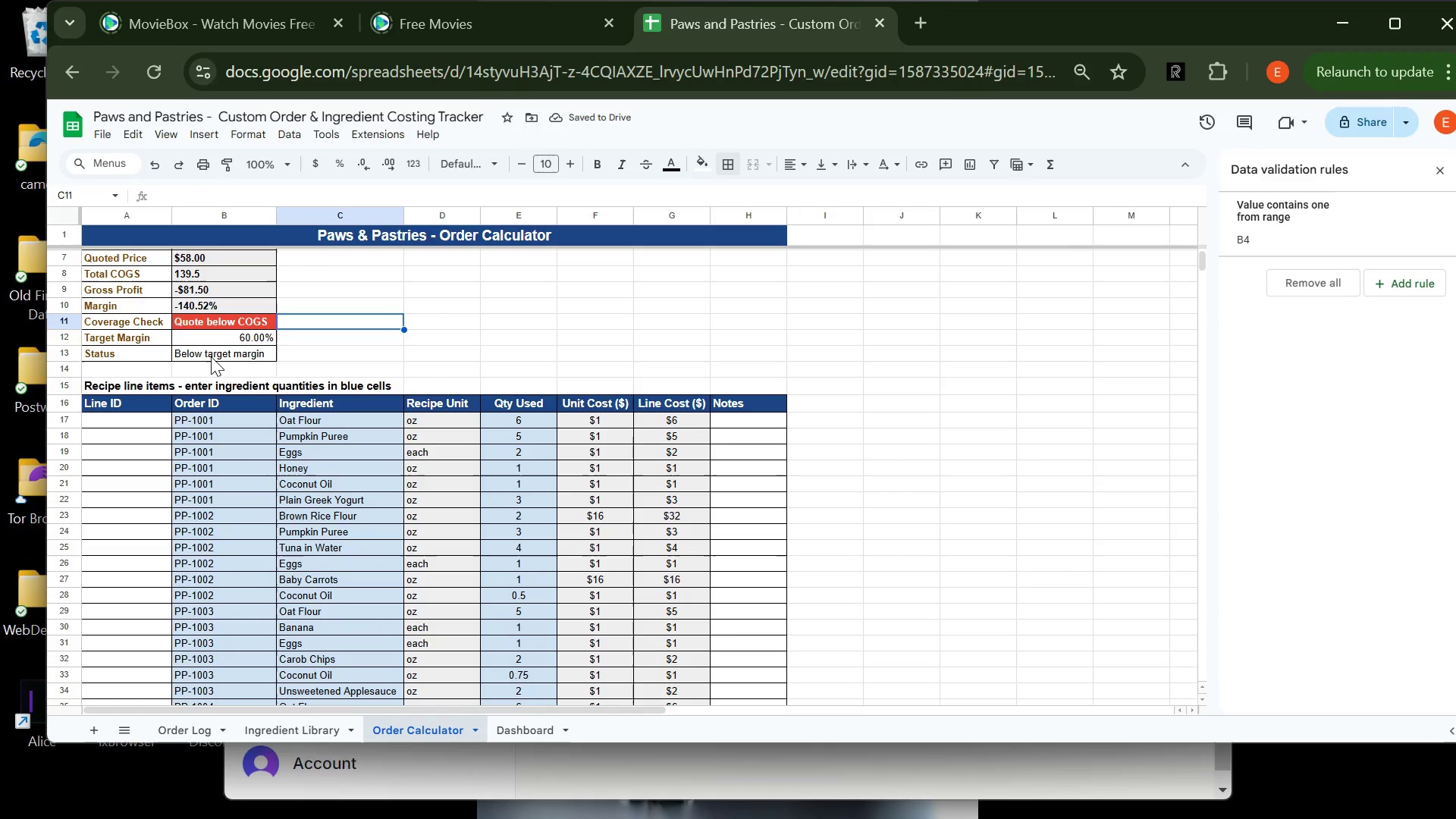 
left_click([211, 356])
 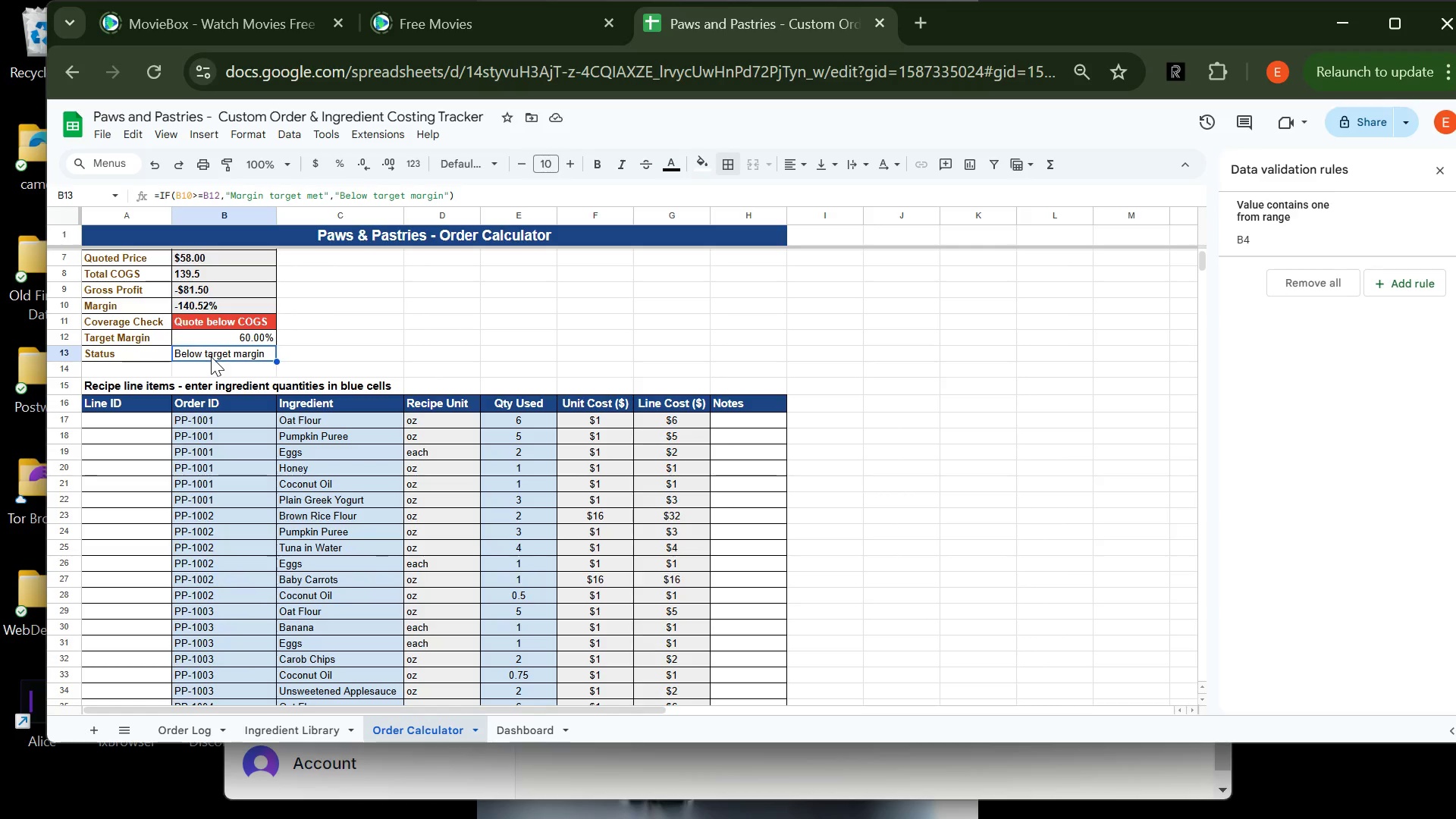 
wait(5.42)
 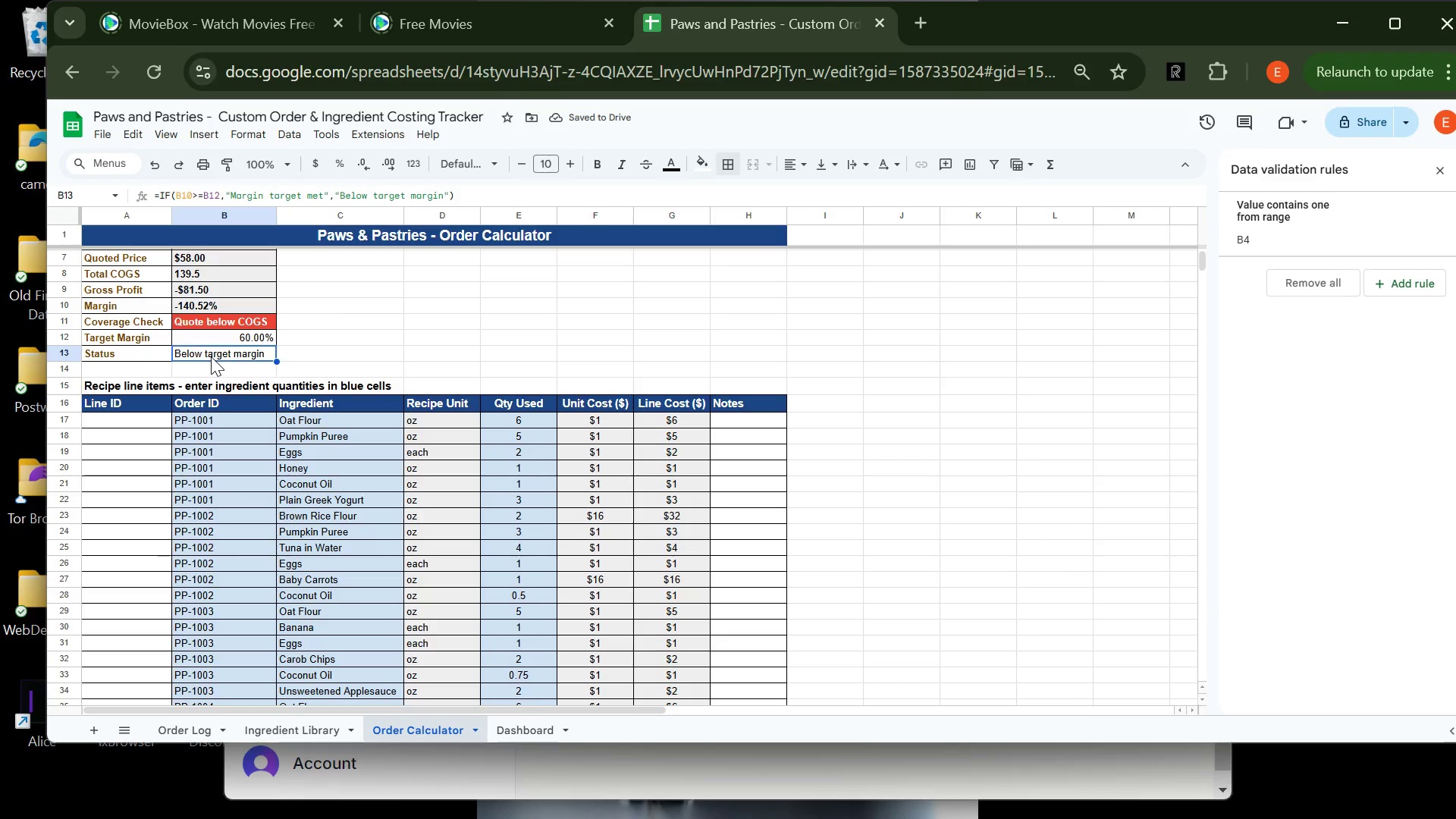 
left_click([228, 339])
 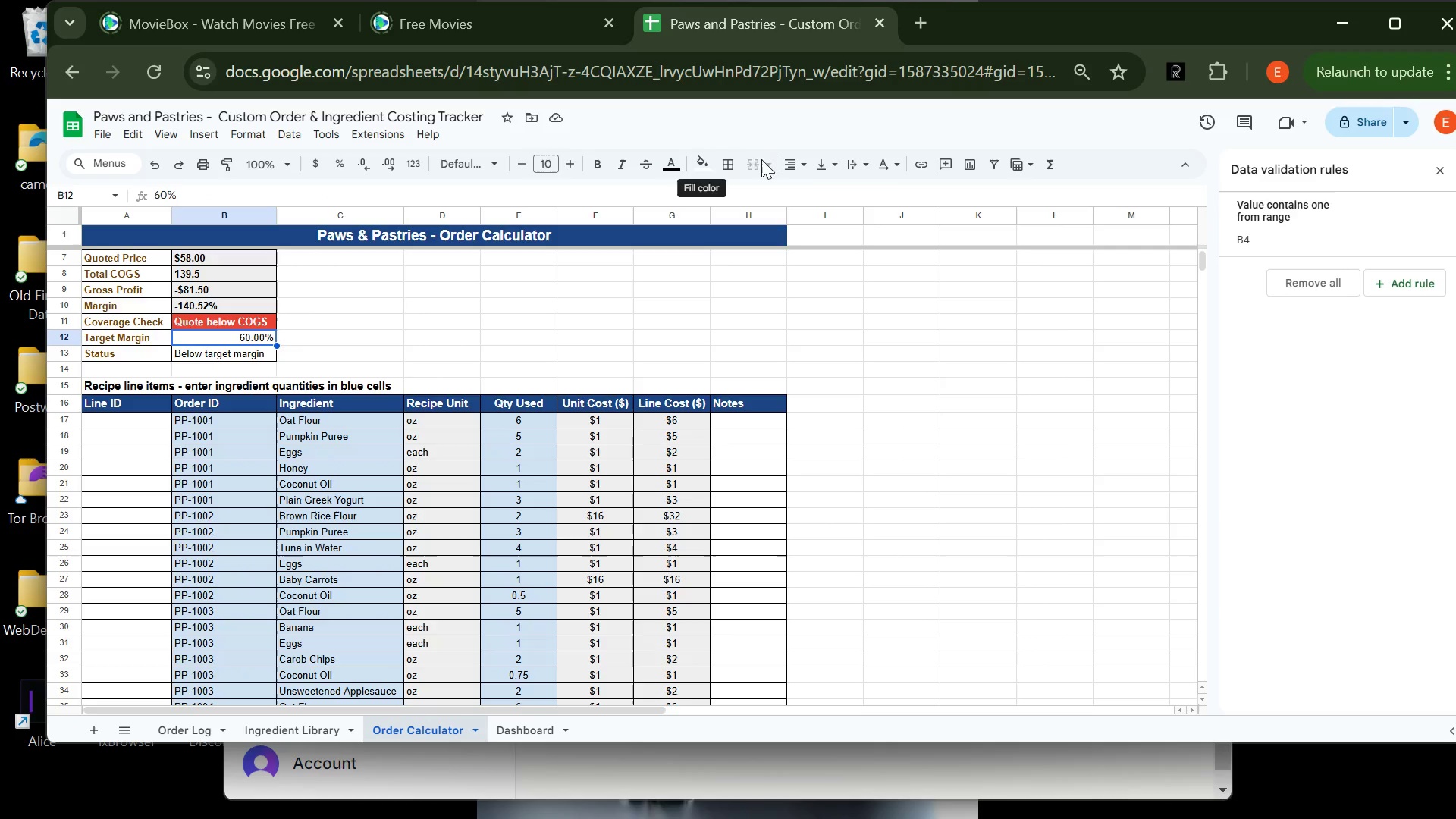 
left_click_drag(start_coordinate=[799, 158], to_coordinate=[797, 199])
 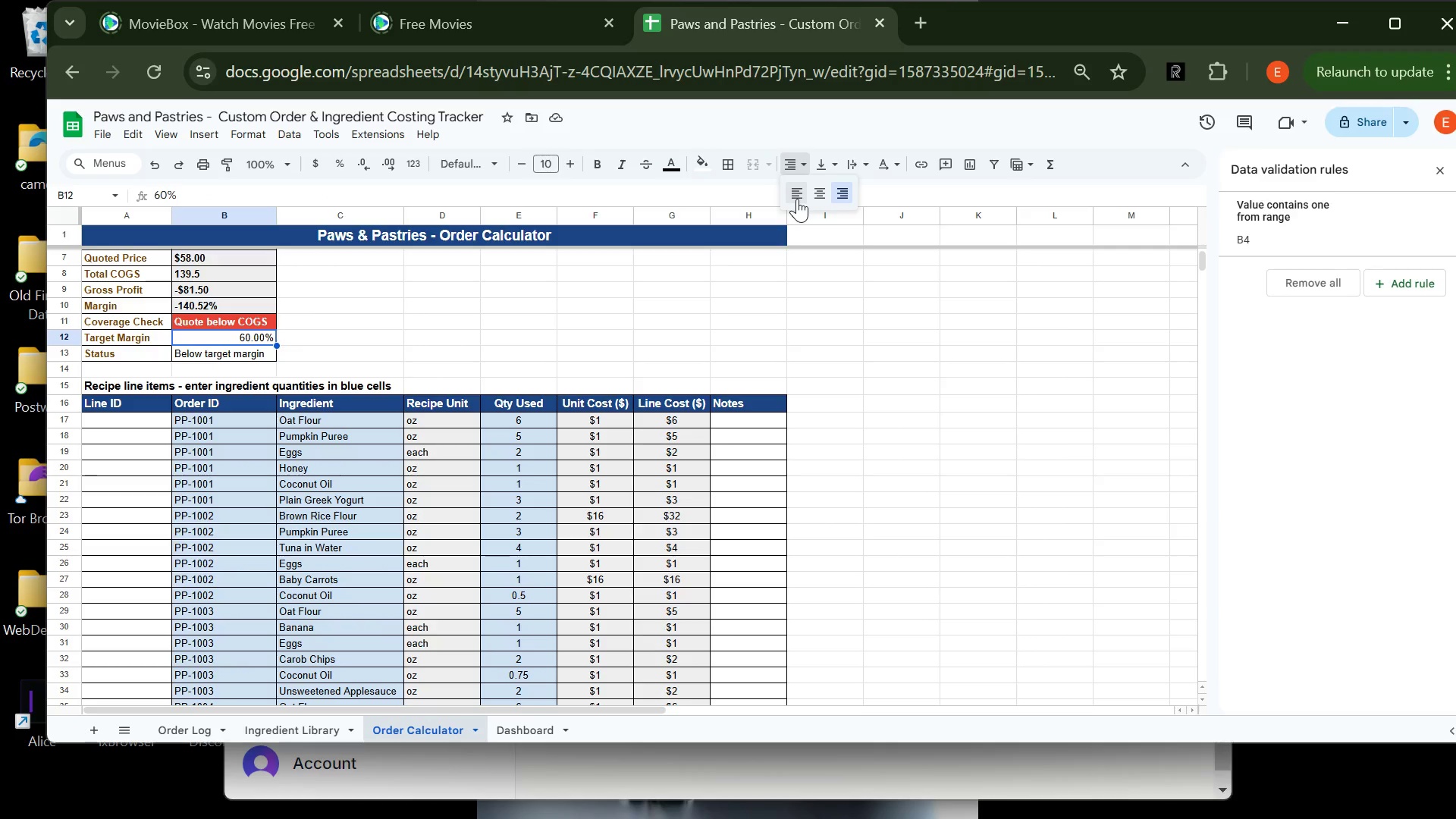 
left_click([797, 199])
 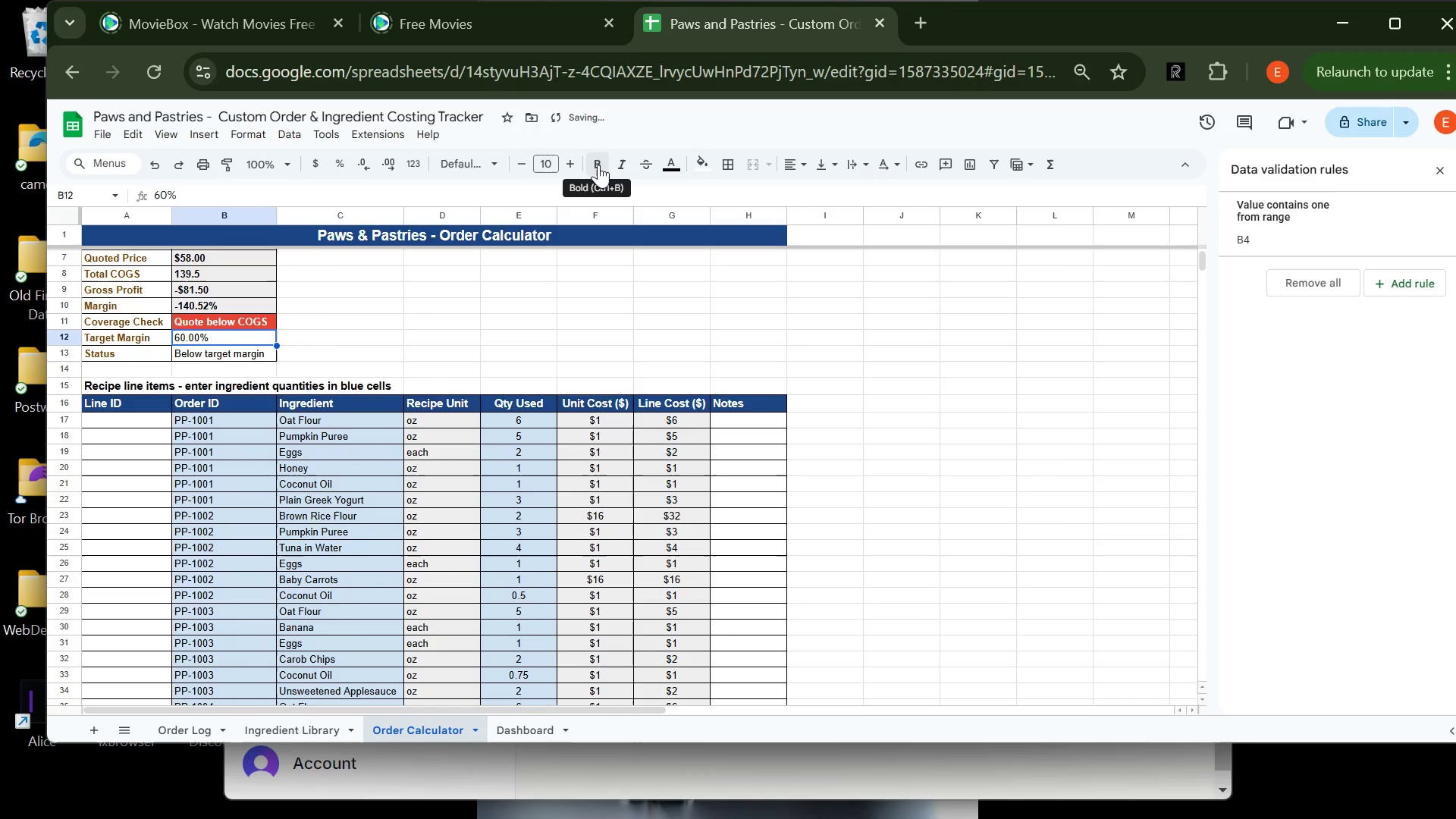 
left_click([600, 165])
 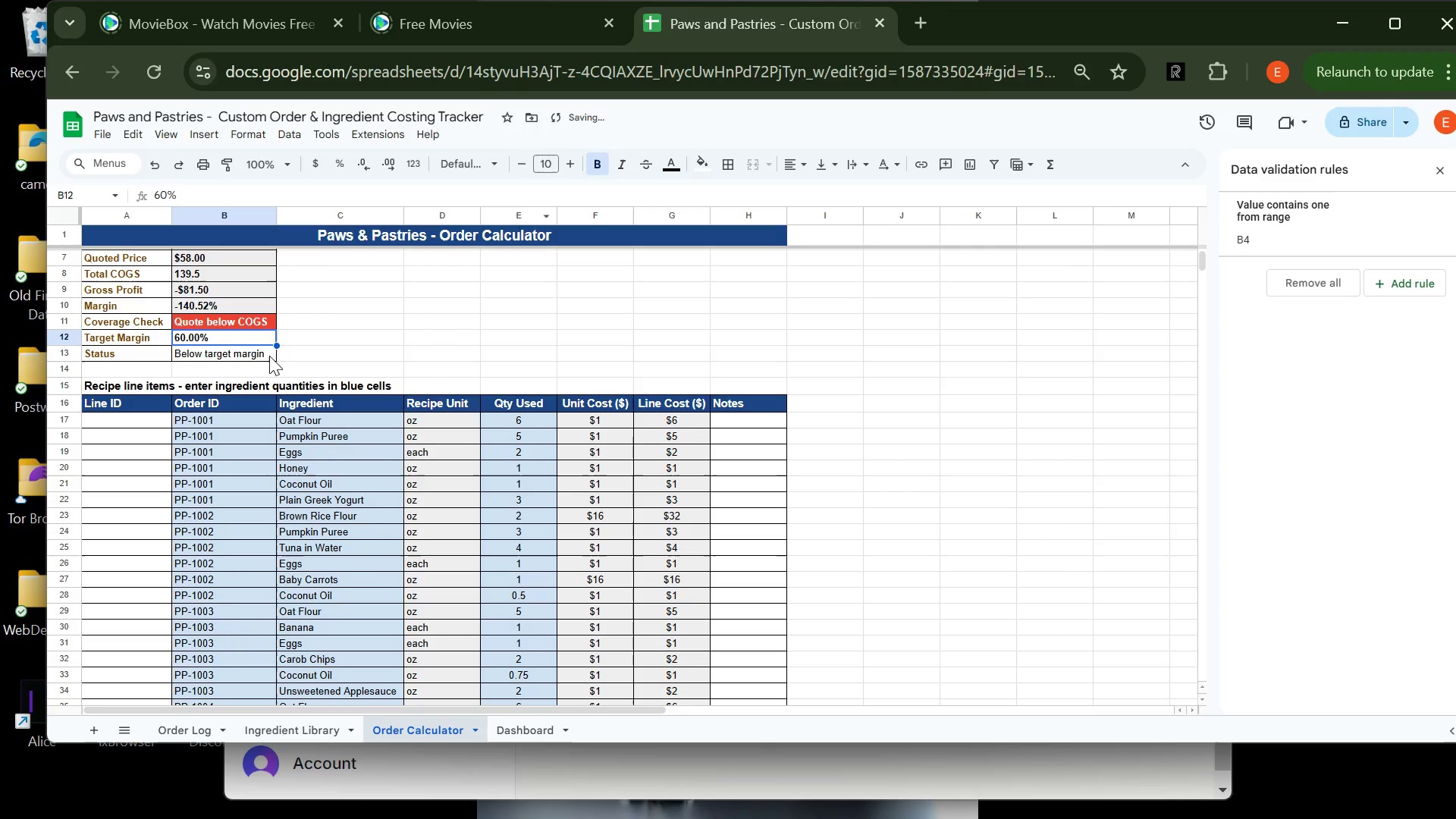 
left_click([265, 356])
 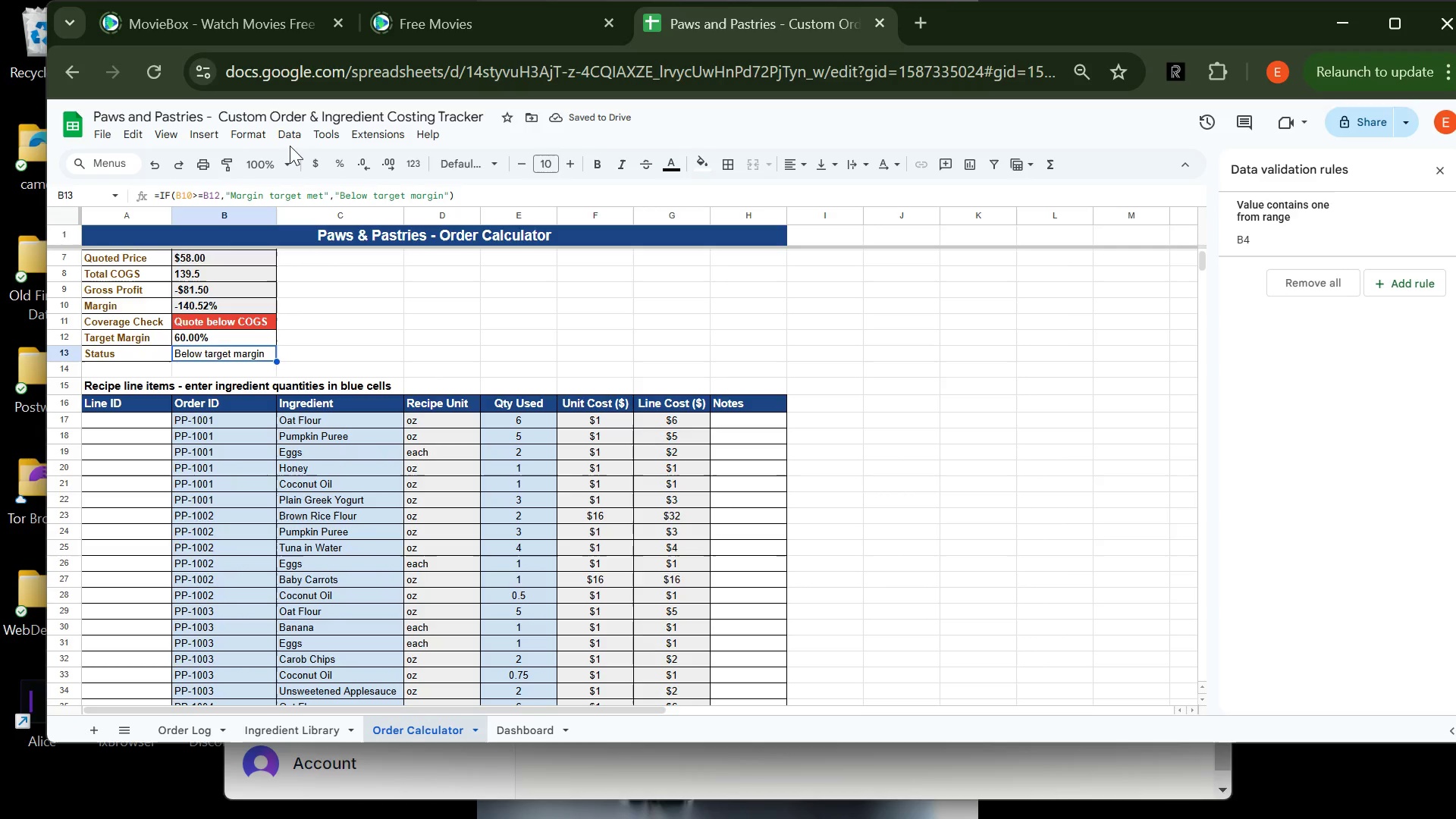 
left_click([253, 136])
 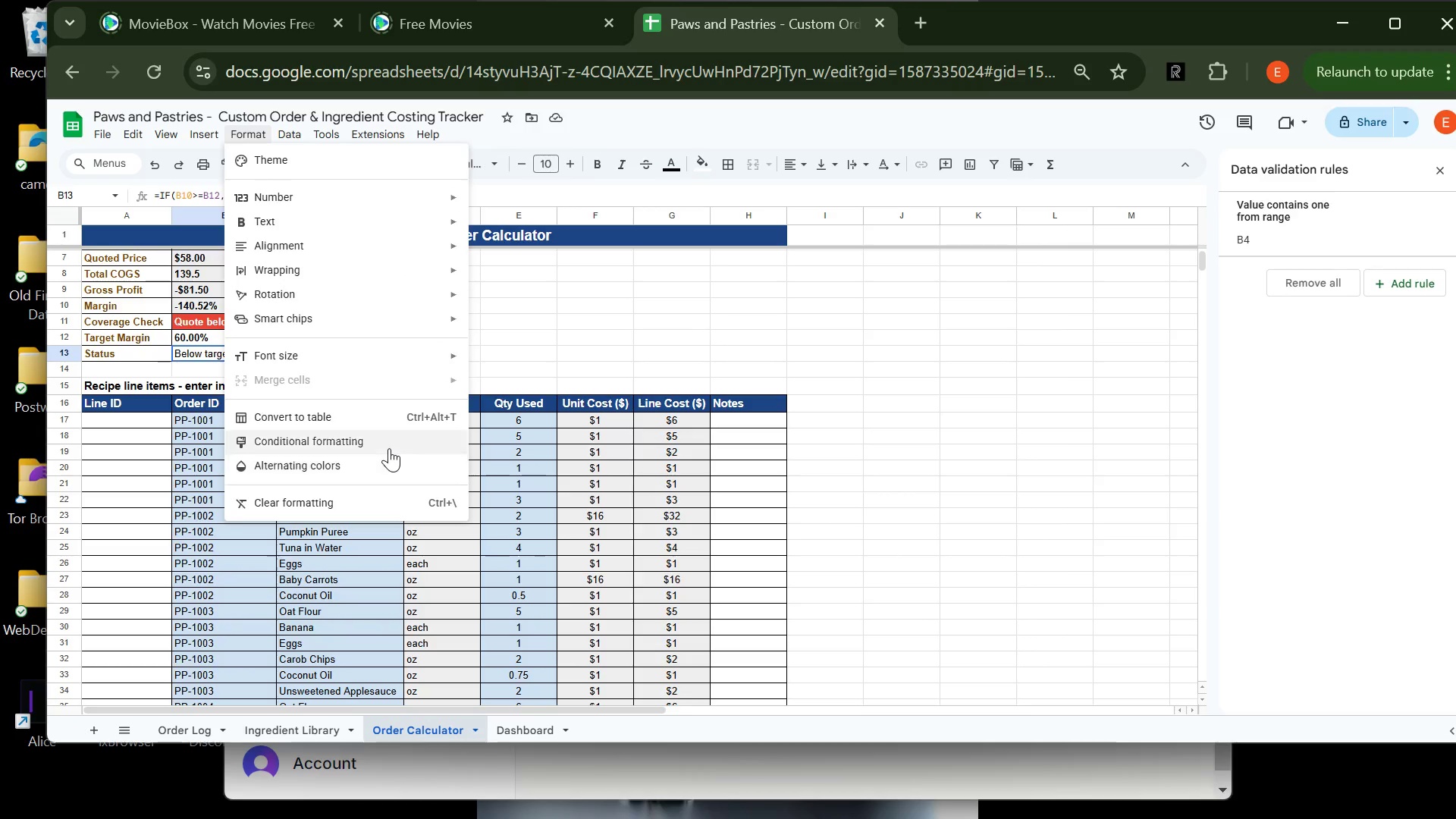 
left_click([389, 448])
 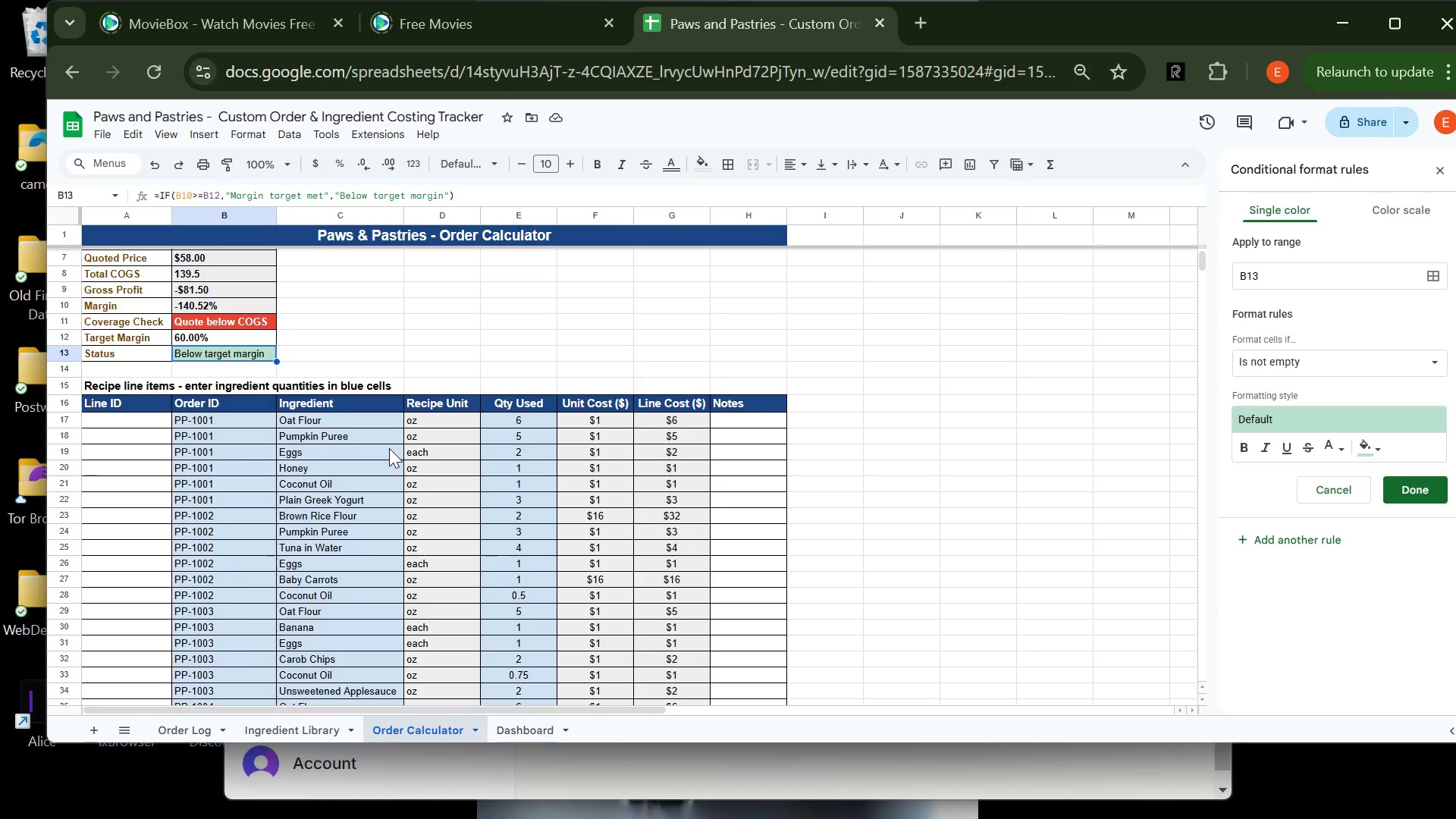 
wait(12.45)
 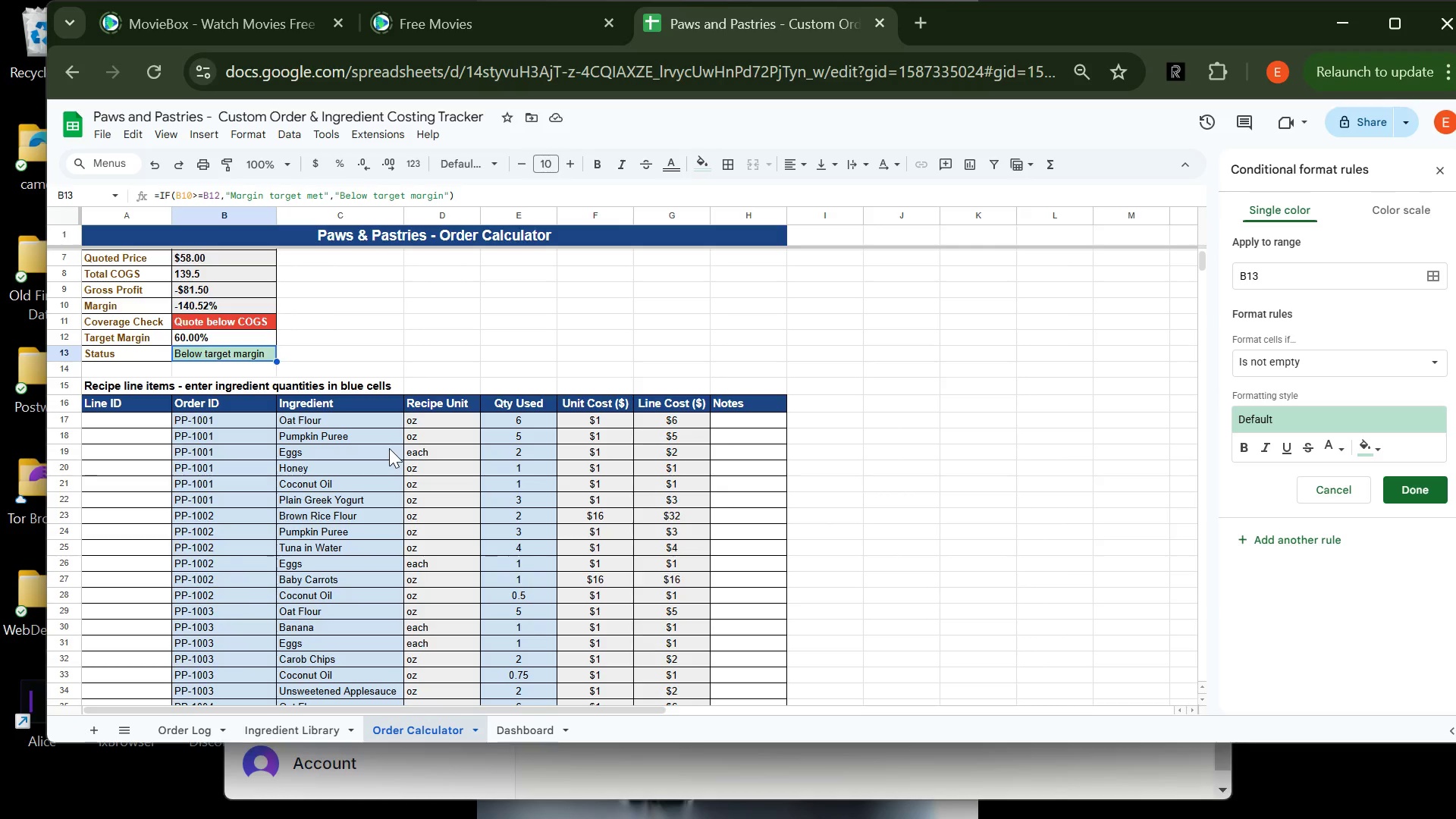 
left_click([1326, 355])
 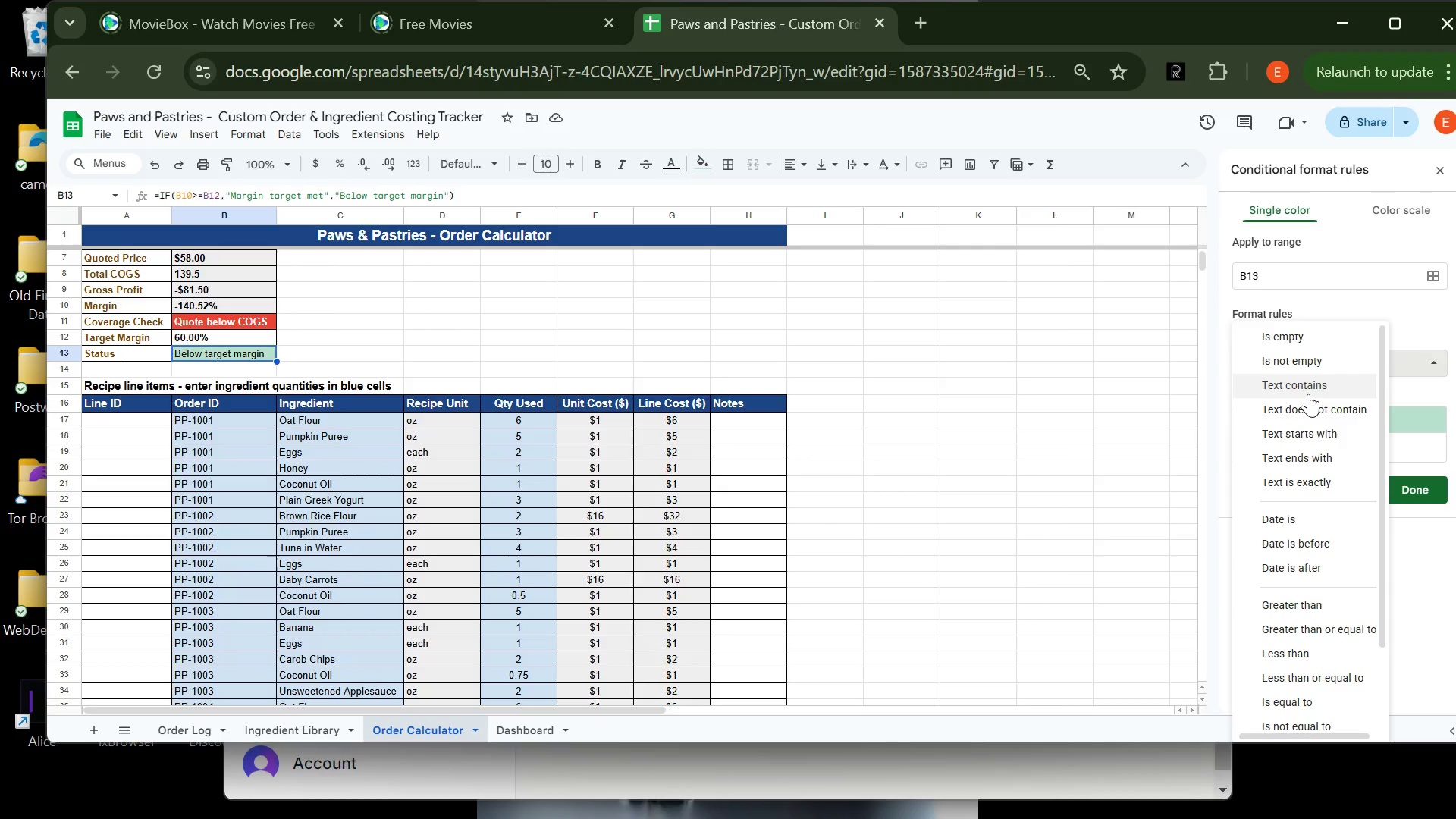 
left_click([1308, 394])
 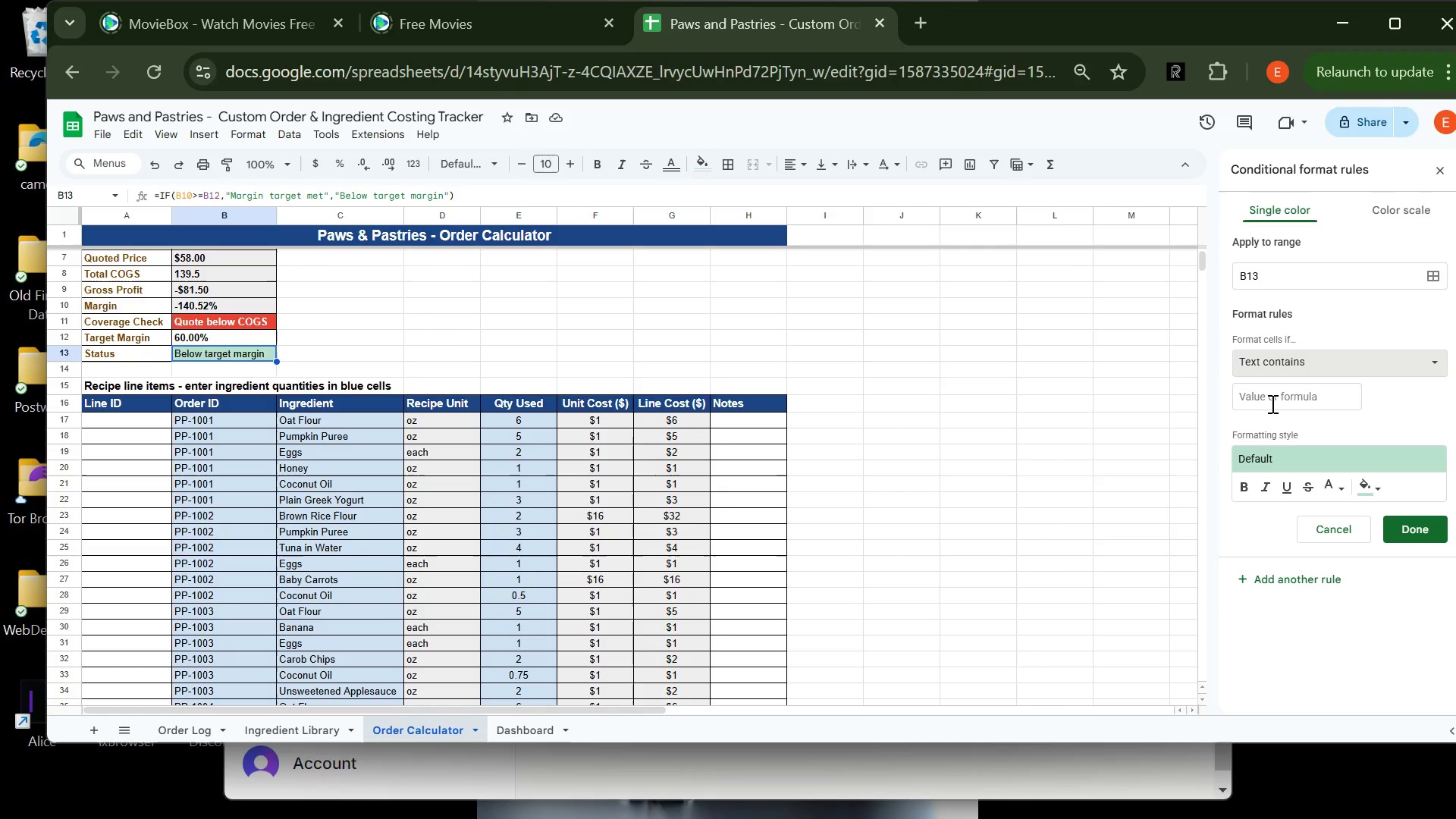 
left_click([1272, 400])
 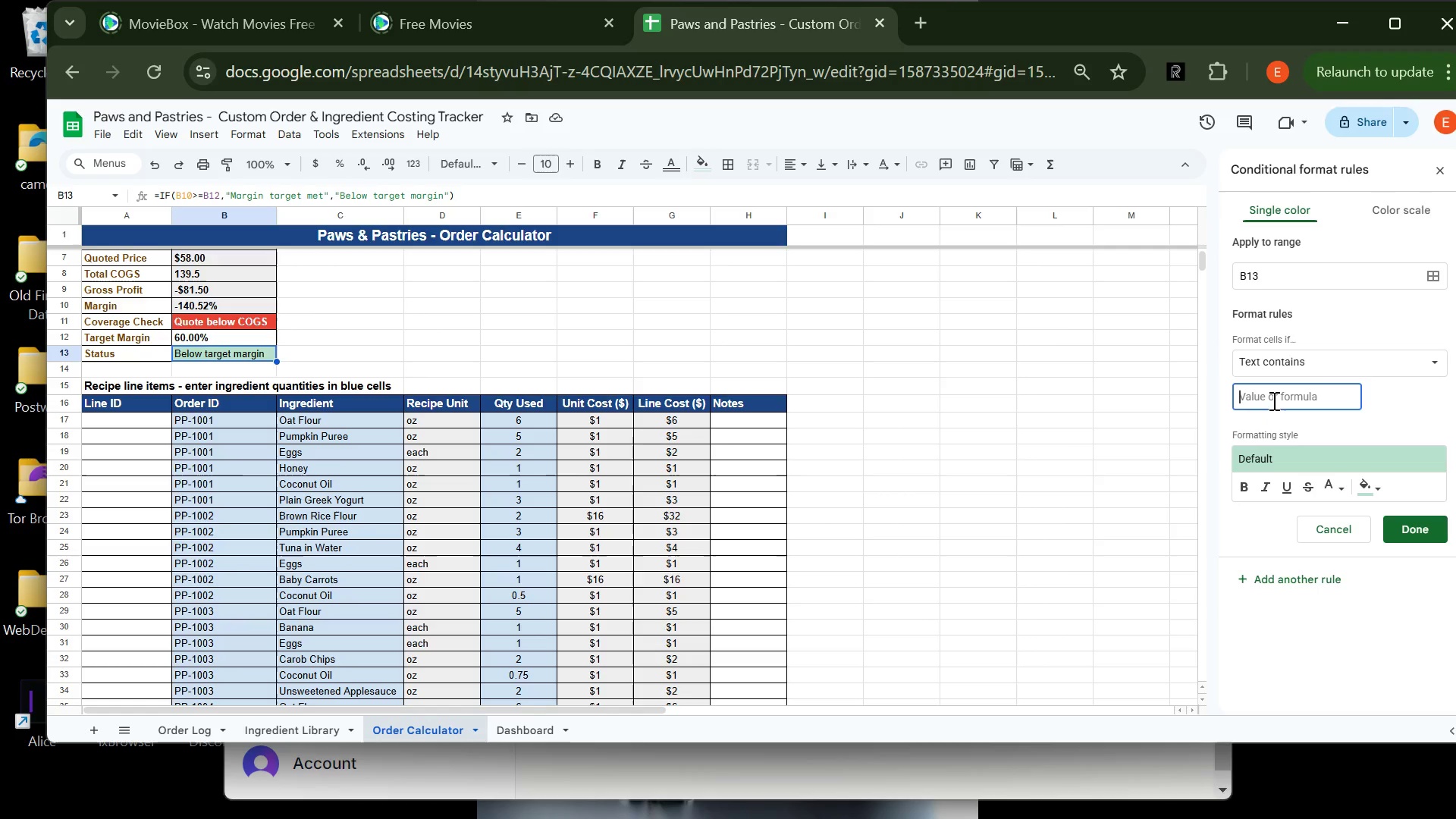 
type(below)
 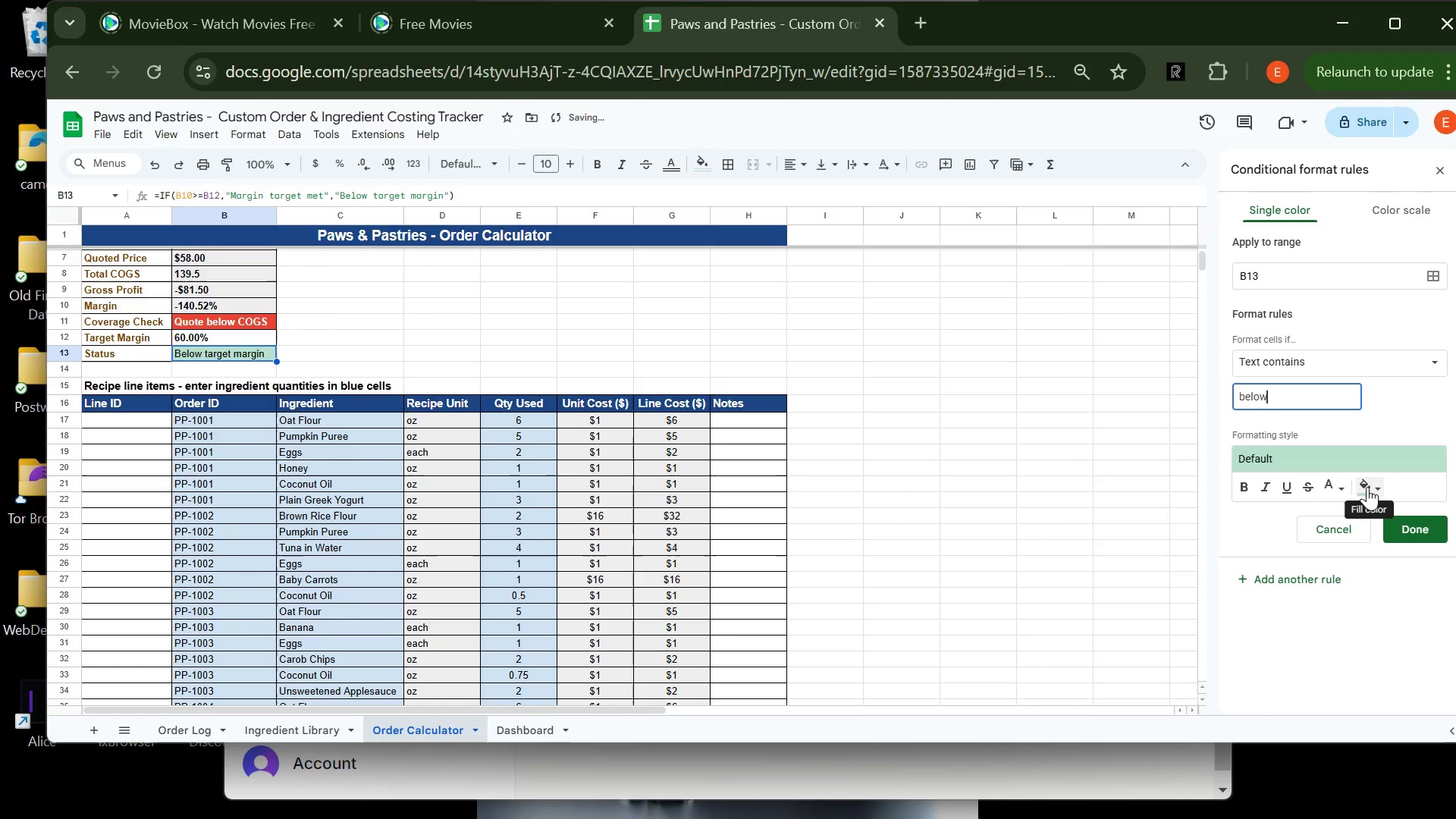 
left_click([1369, 487])
 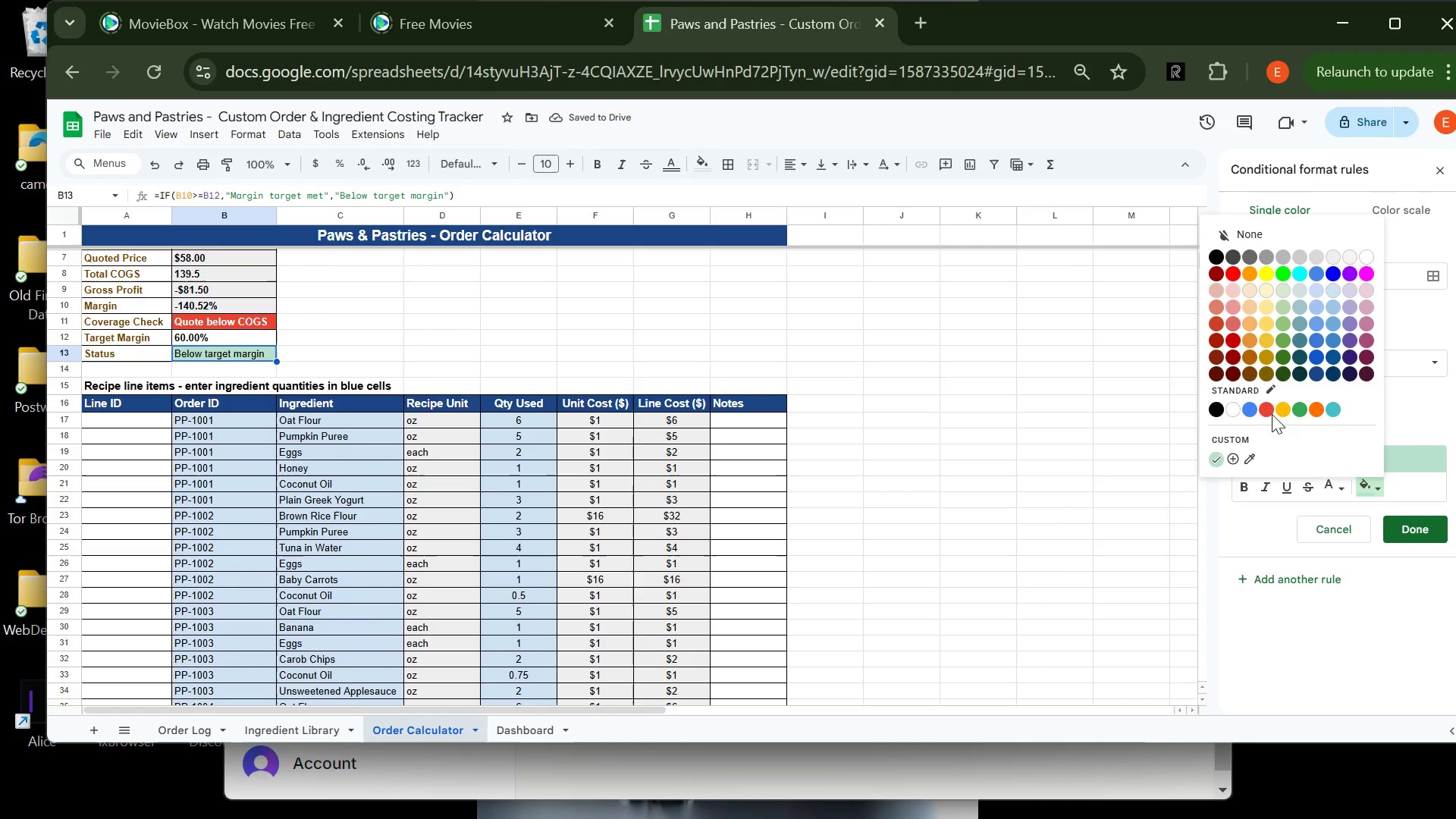 
left_click([1271, 413])
 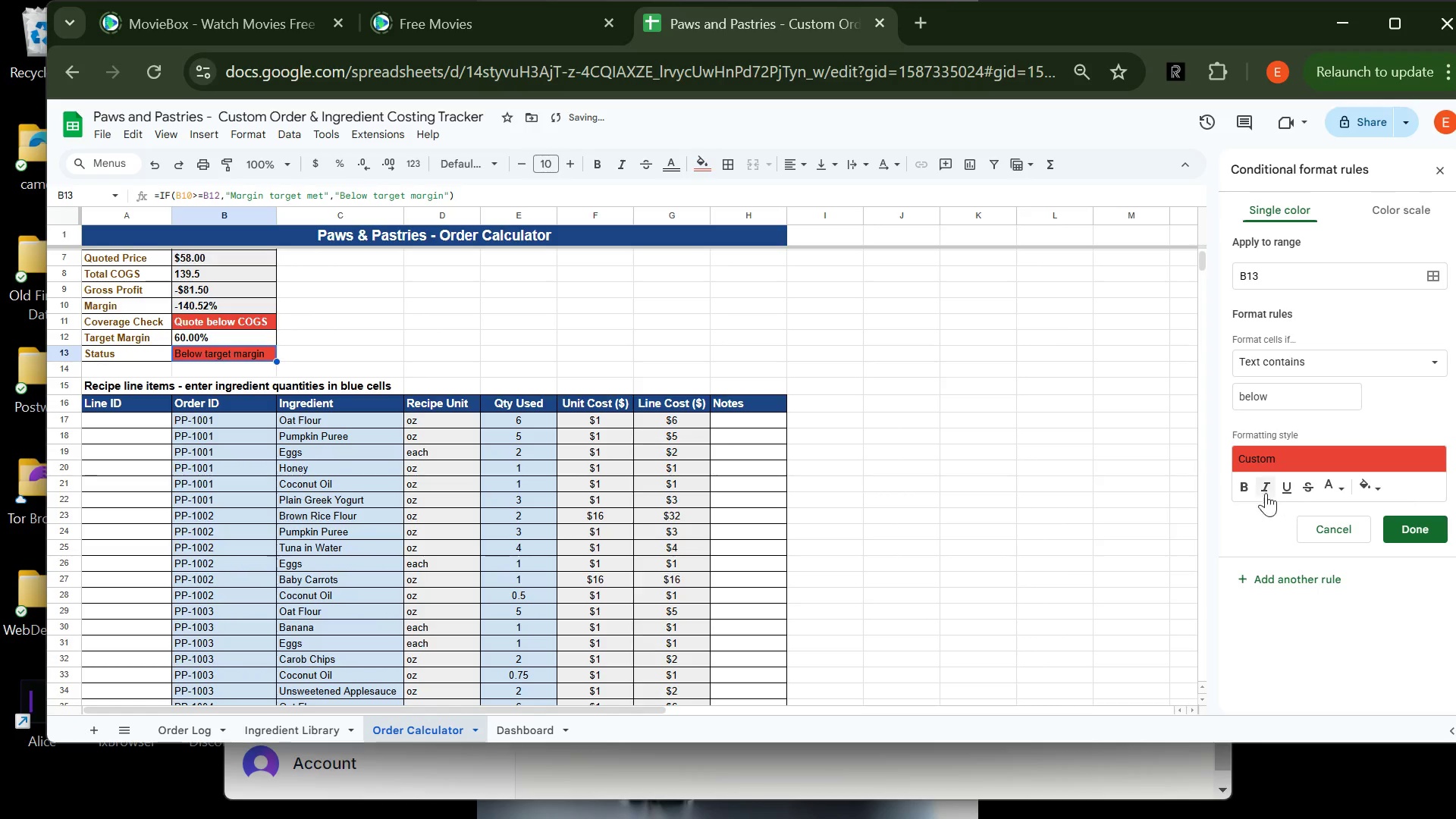 
left_click([1247, 489])
 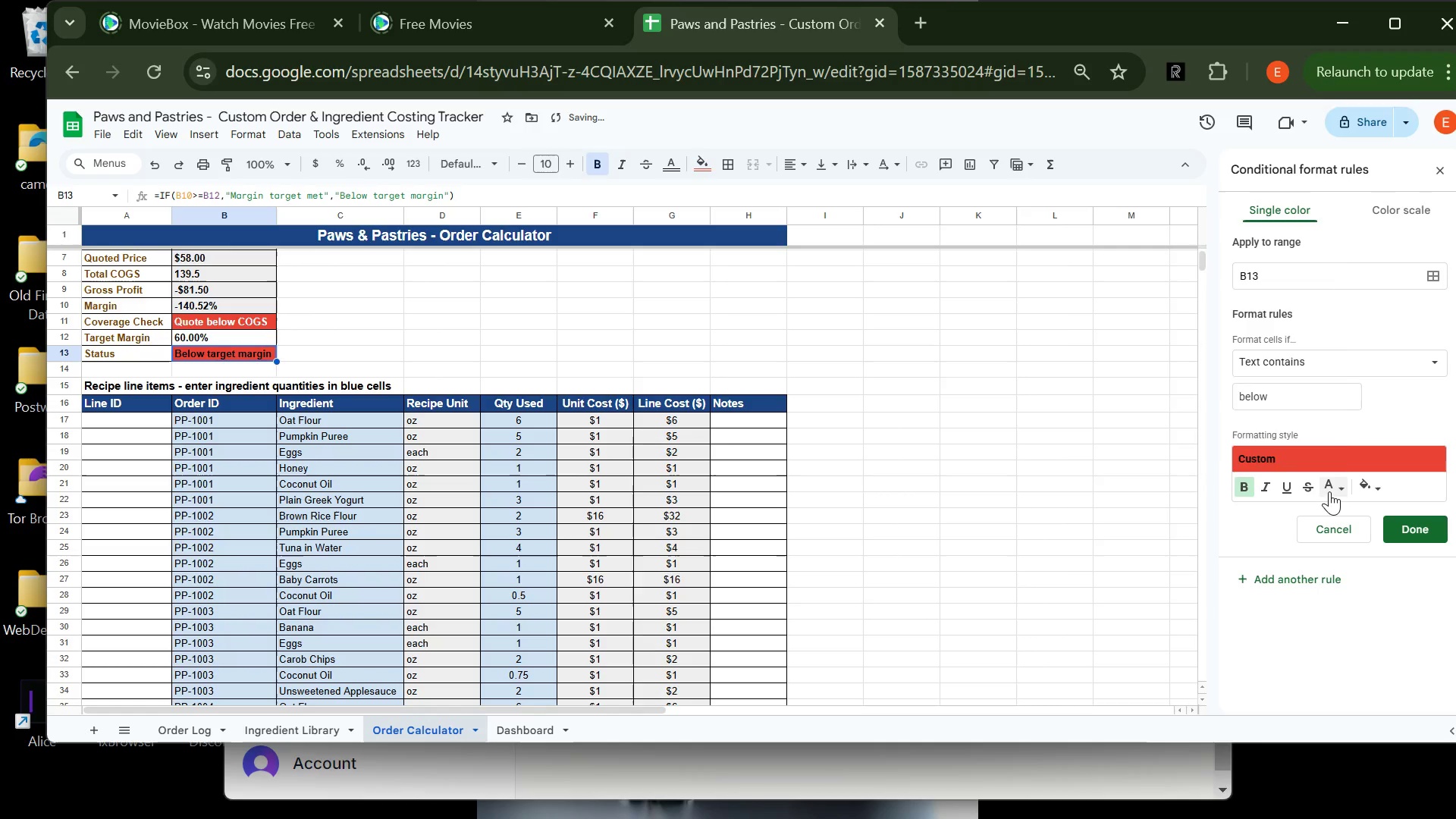 
left_click([1330, 490])
 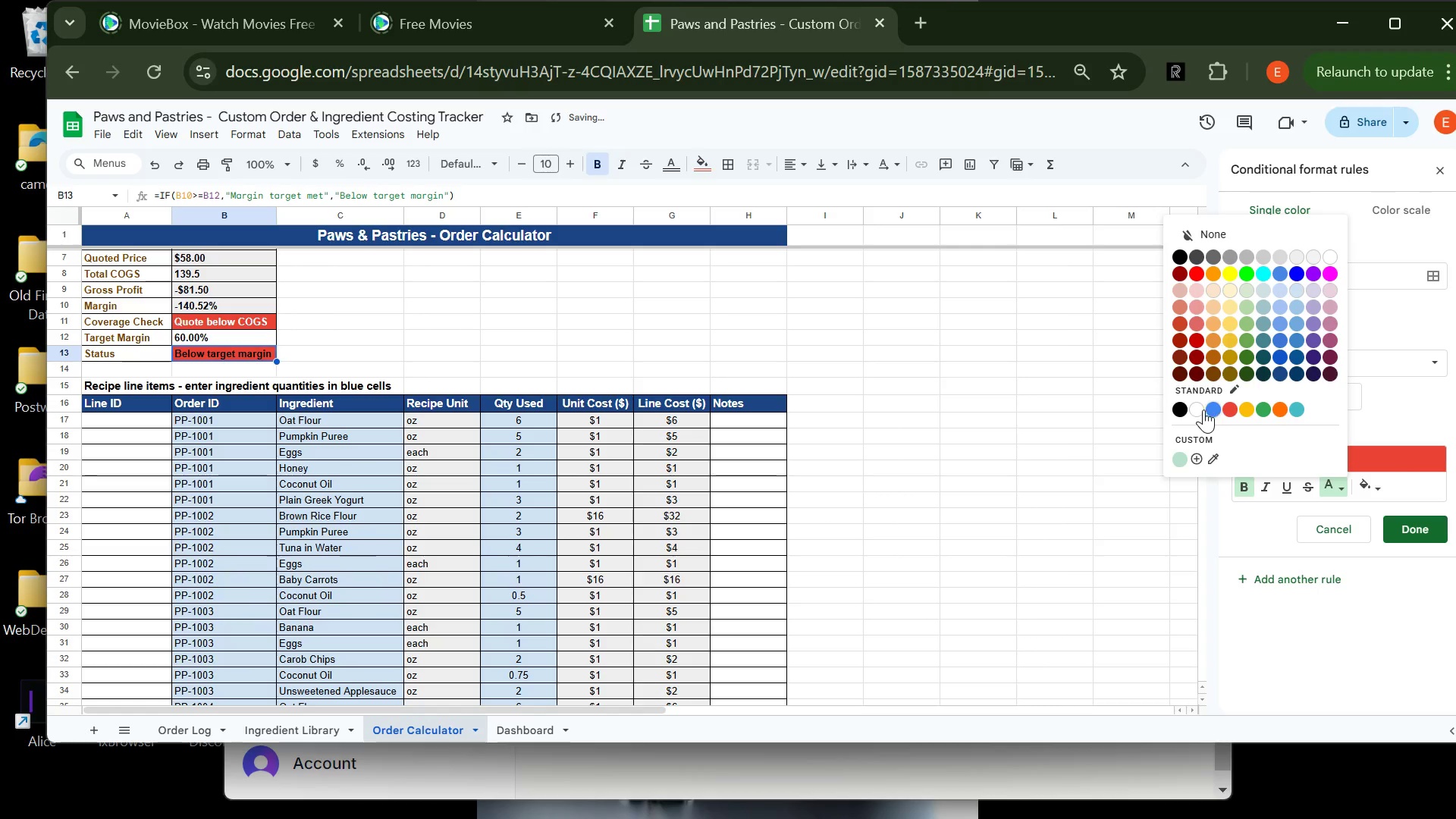 
left_click([1199, 409])
 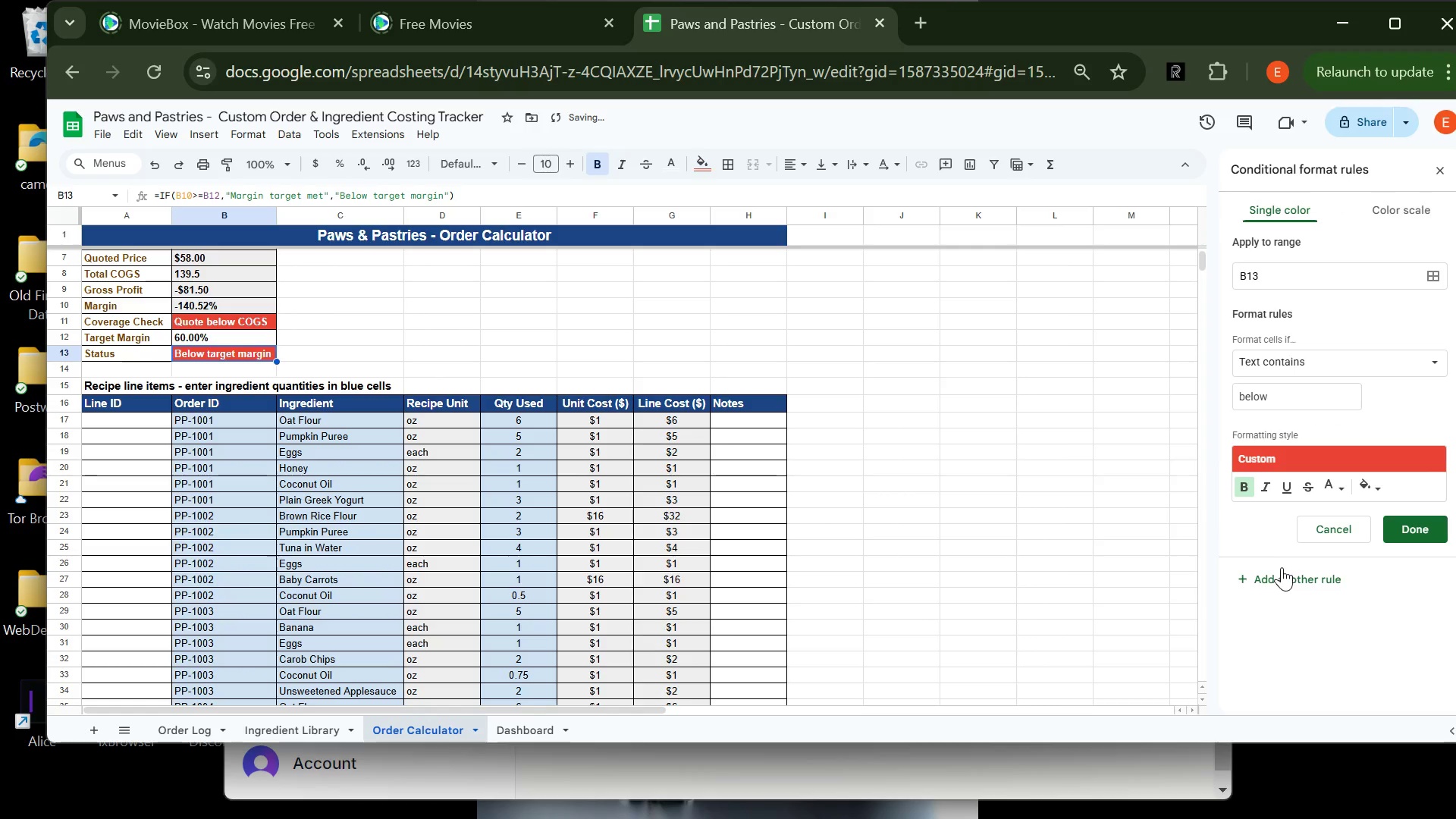 
left_click([1285, 568])
 